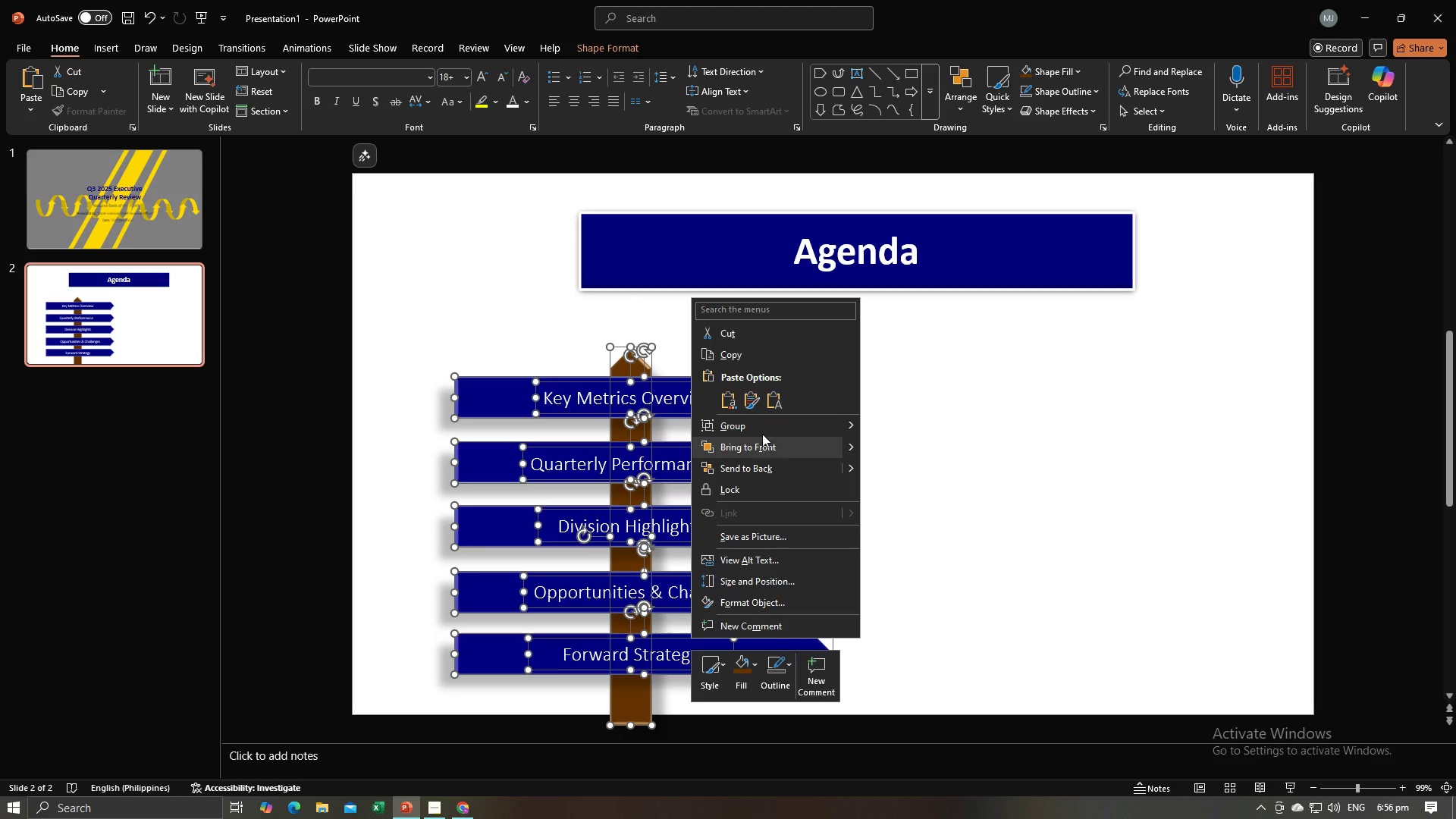 
left_click([764, 426])
 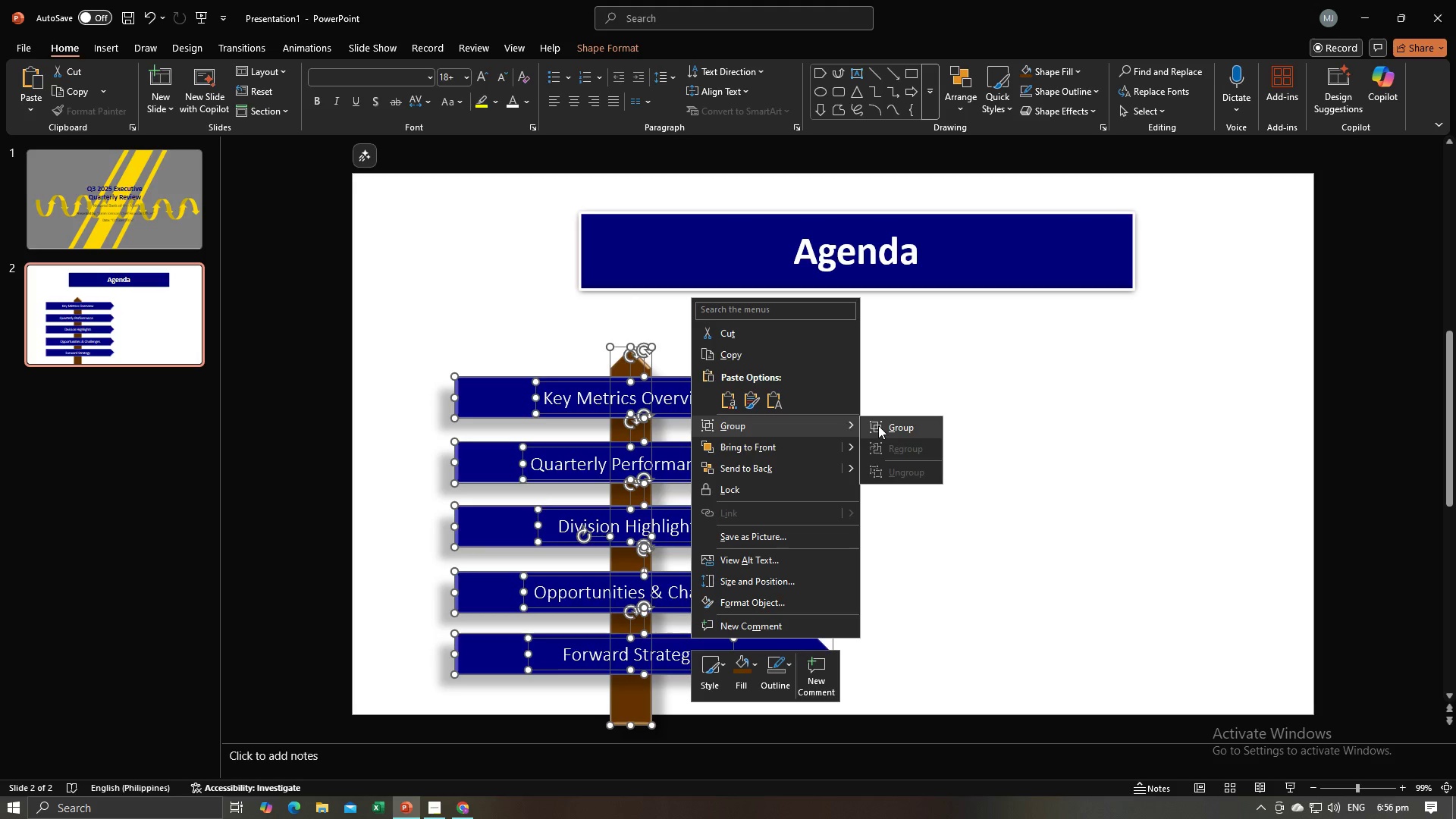 
left_click([878, 425])
 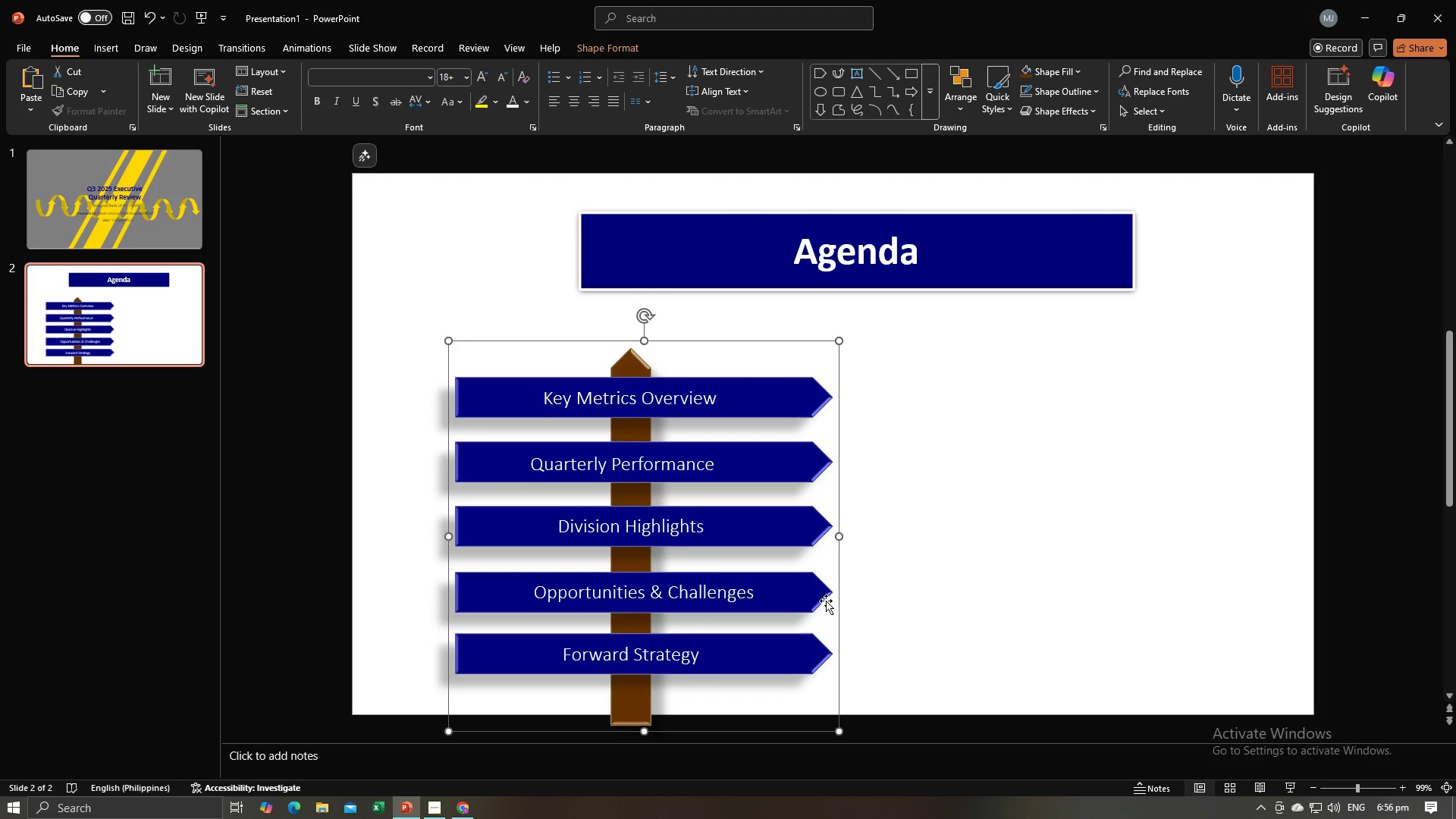 
left_click_drag(start_coordinate=[826, 614], to_coordinate=[1042, 595])
 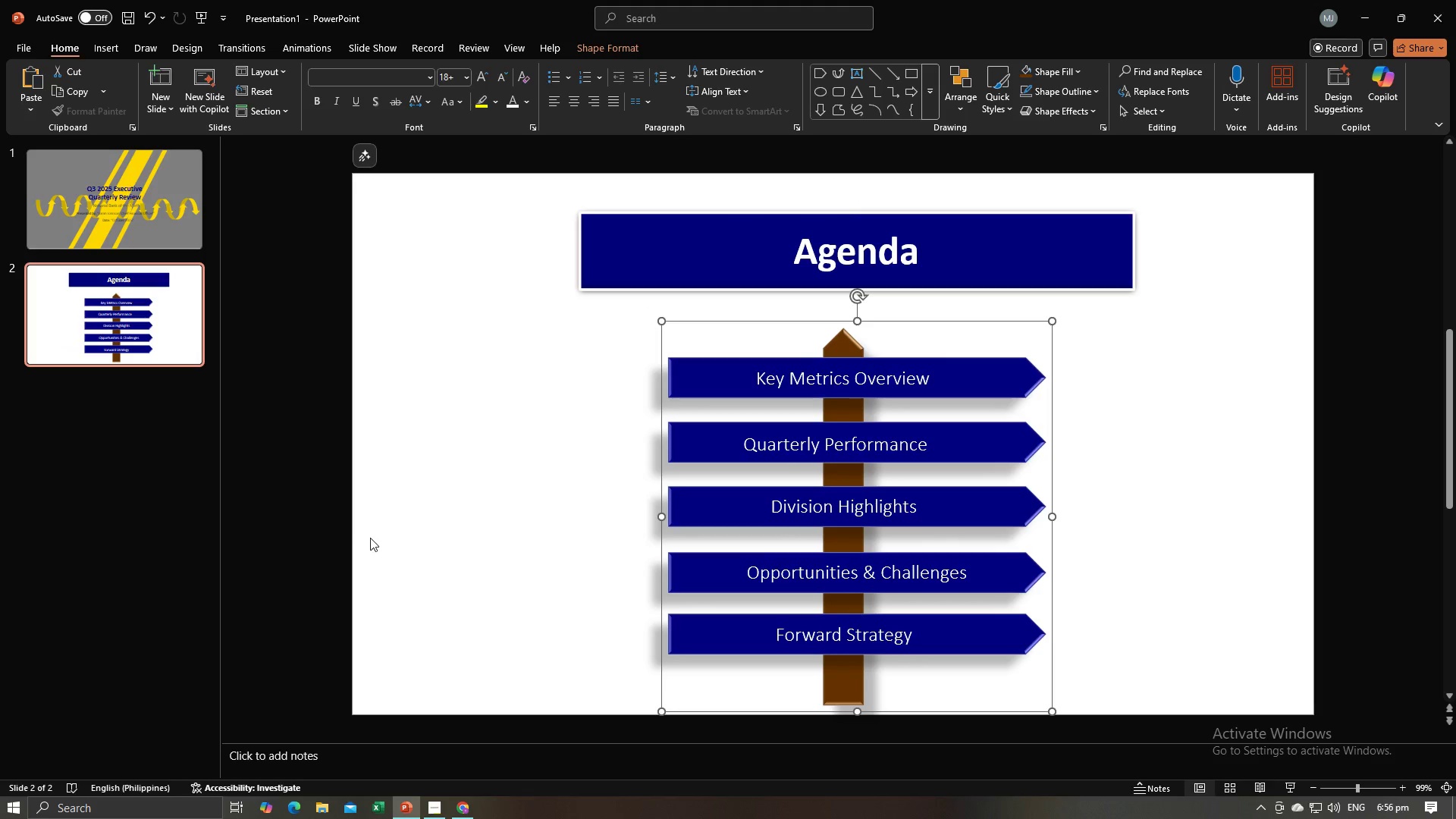 
left_click([286, 533])
 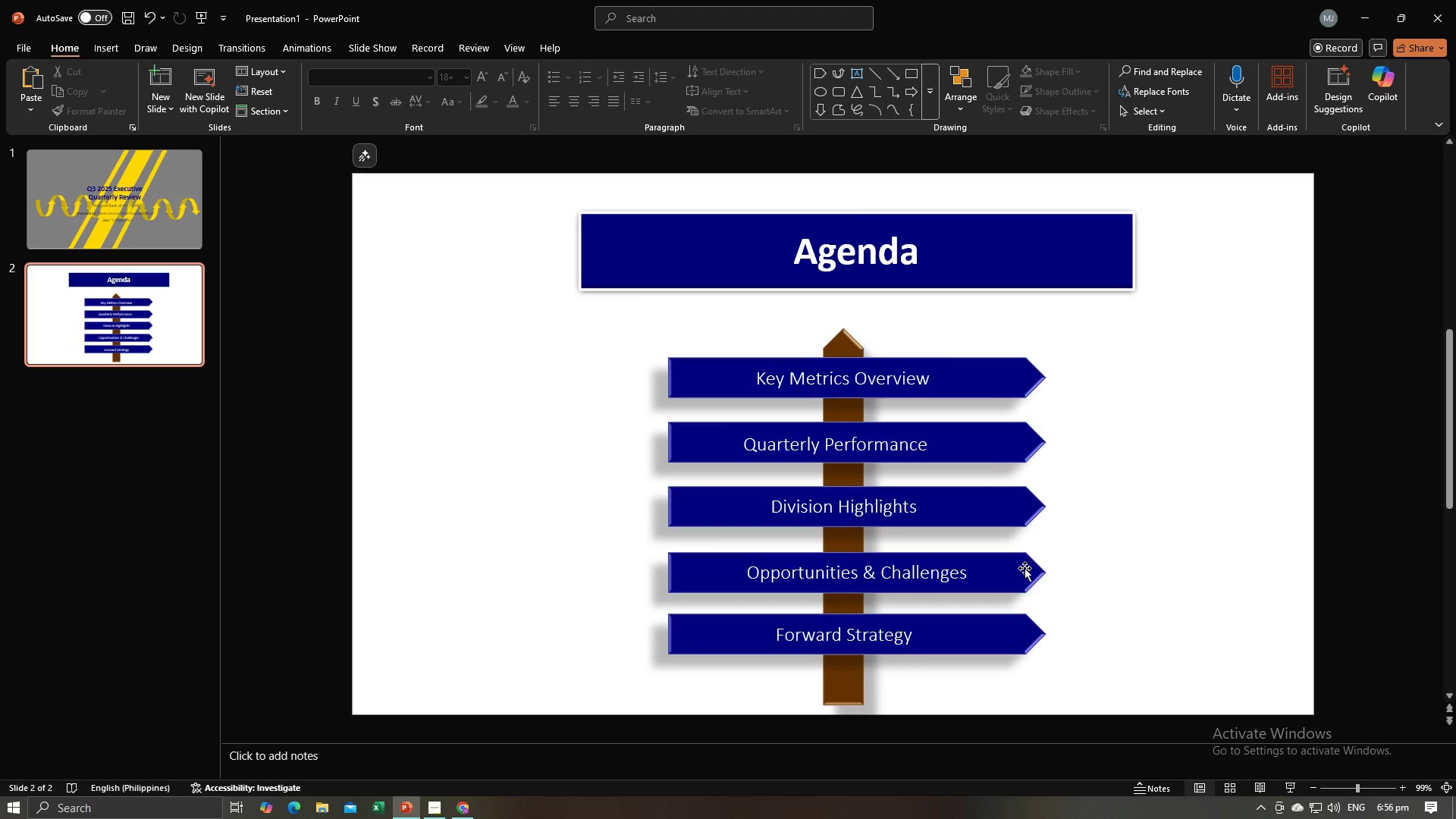 
left_click_drag(start_coordinate=[1026, 576], to_coordinate=[998, 576])
 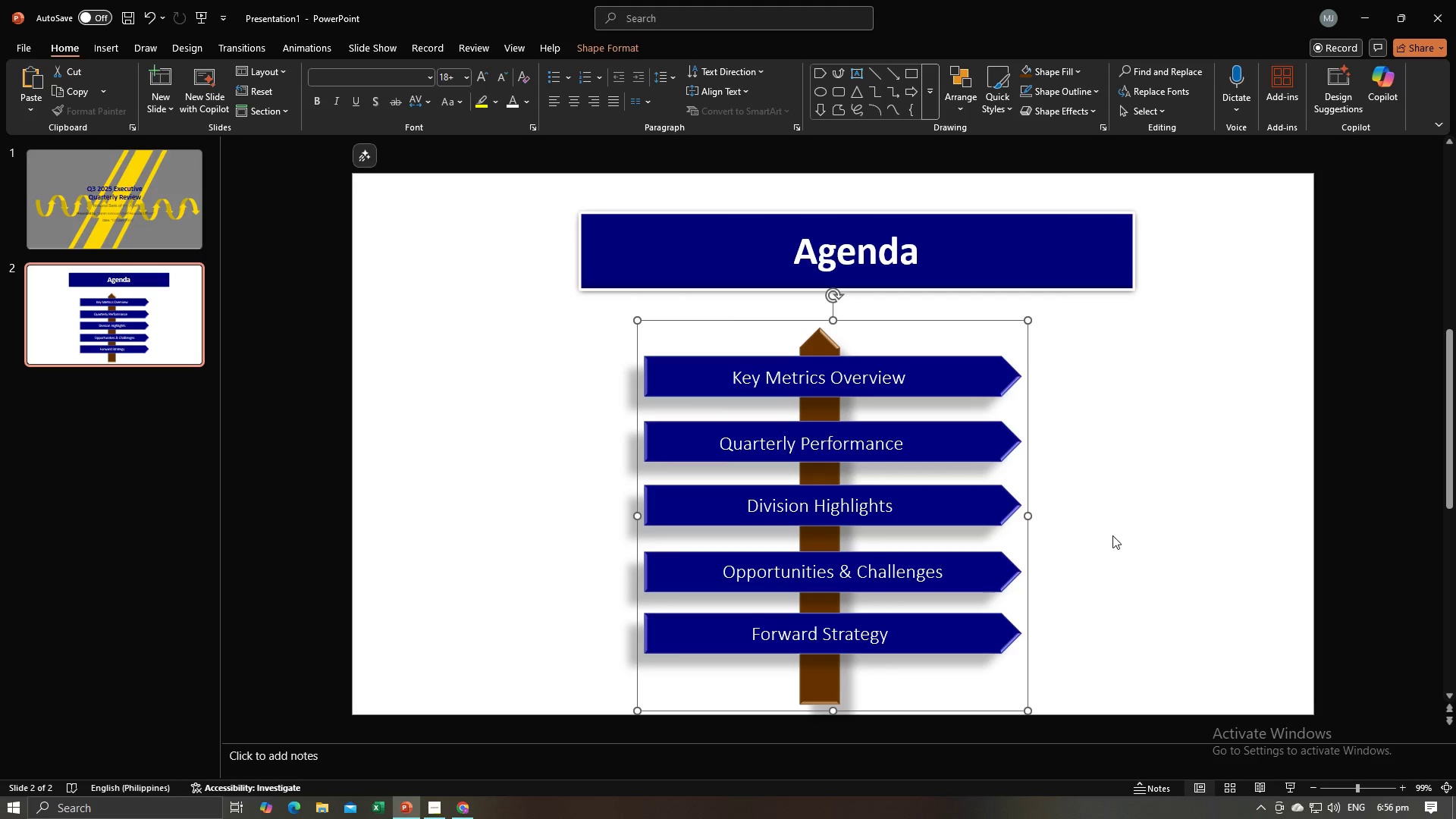 
left_click([1120, 529])
 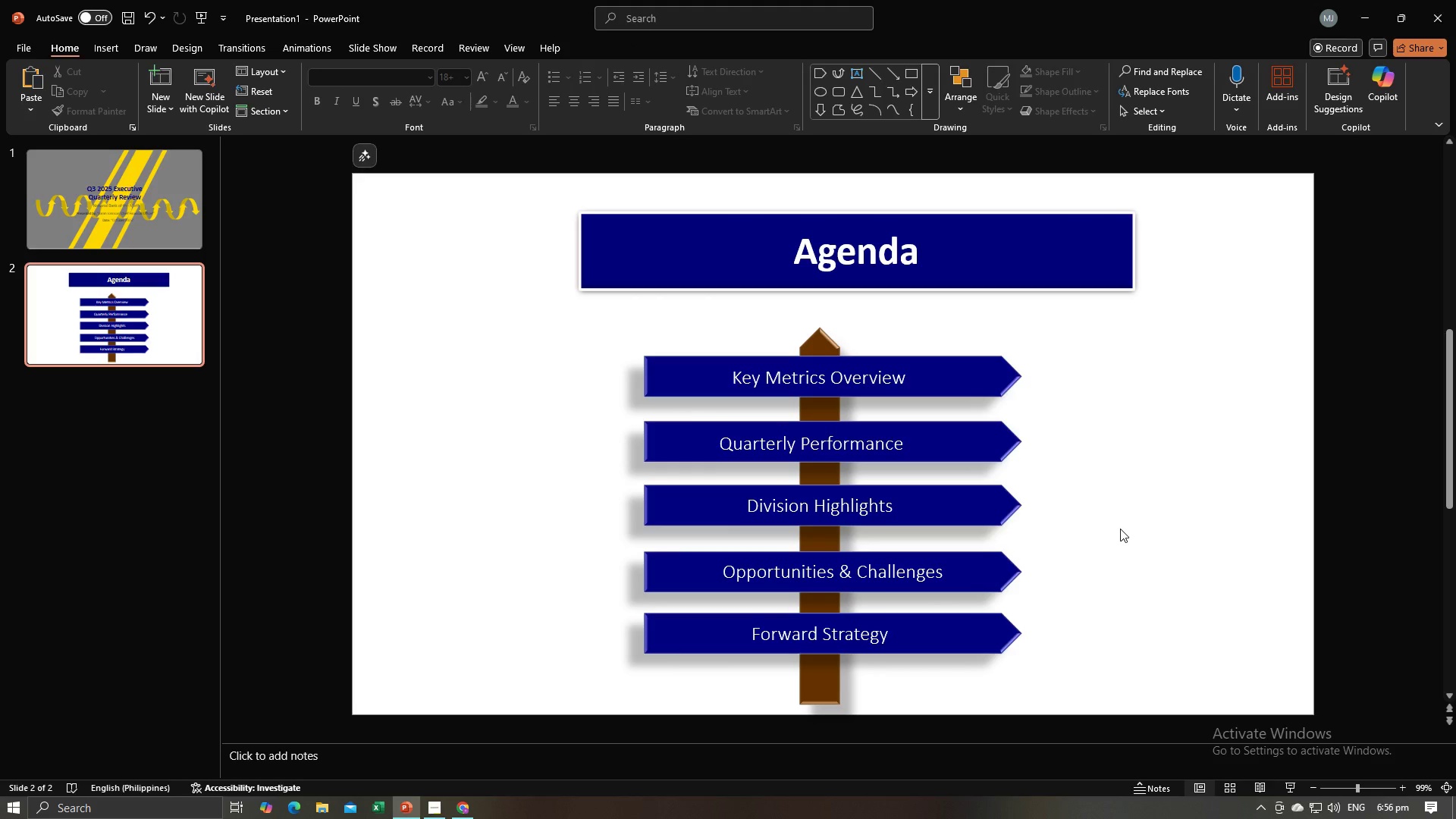 
key(Alt+AltLeft)
 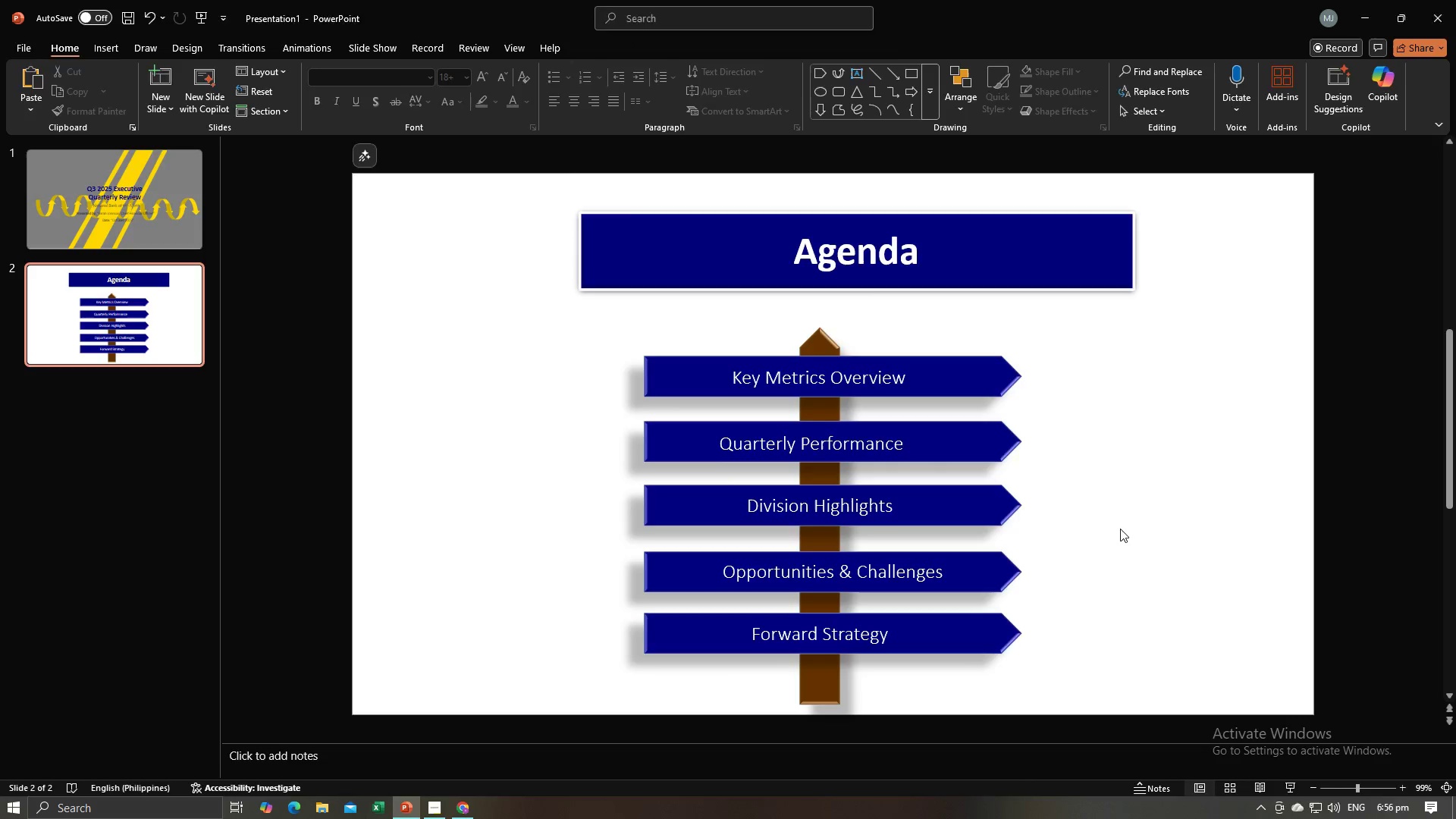 
key(Alt+Tab)
 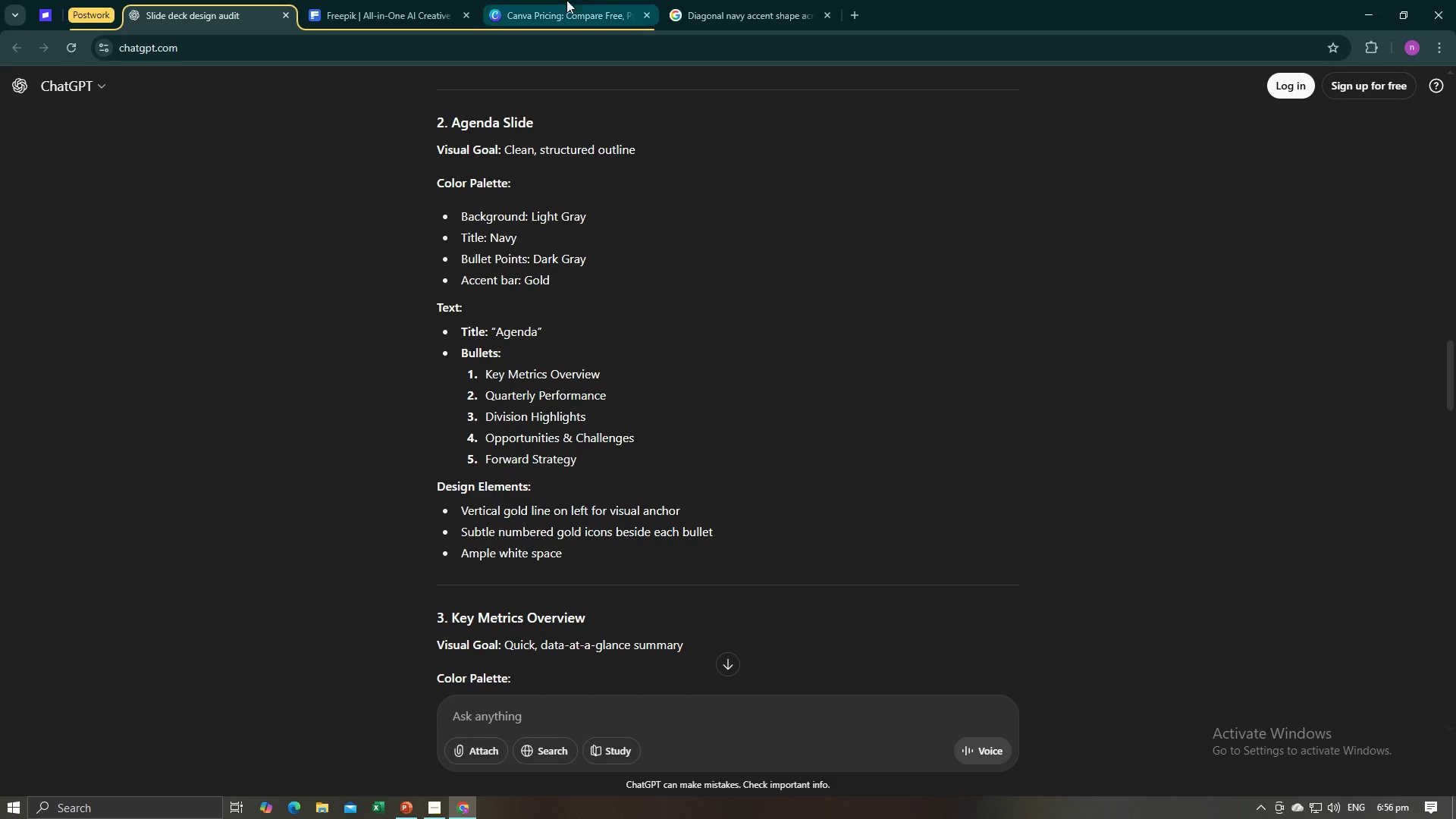 
left_click([696, 0])
 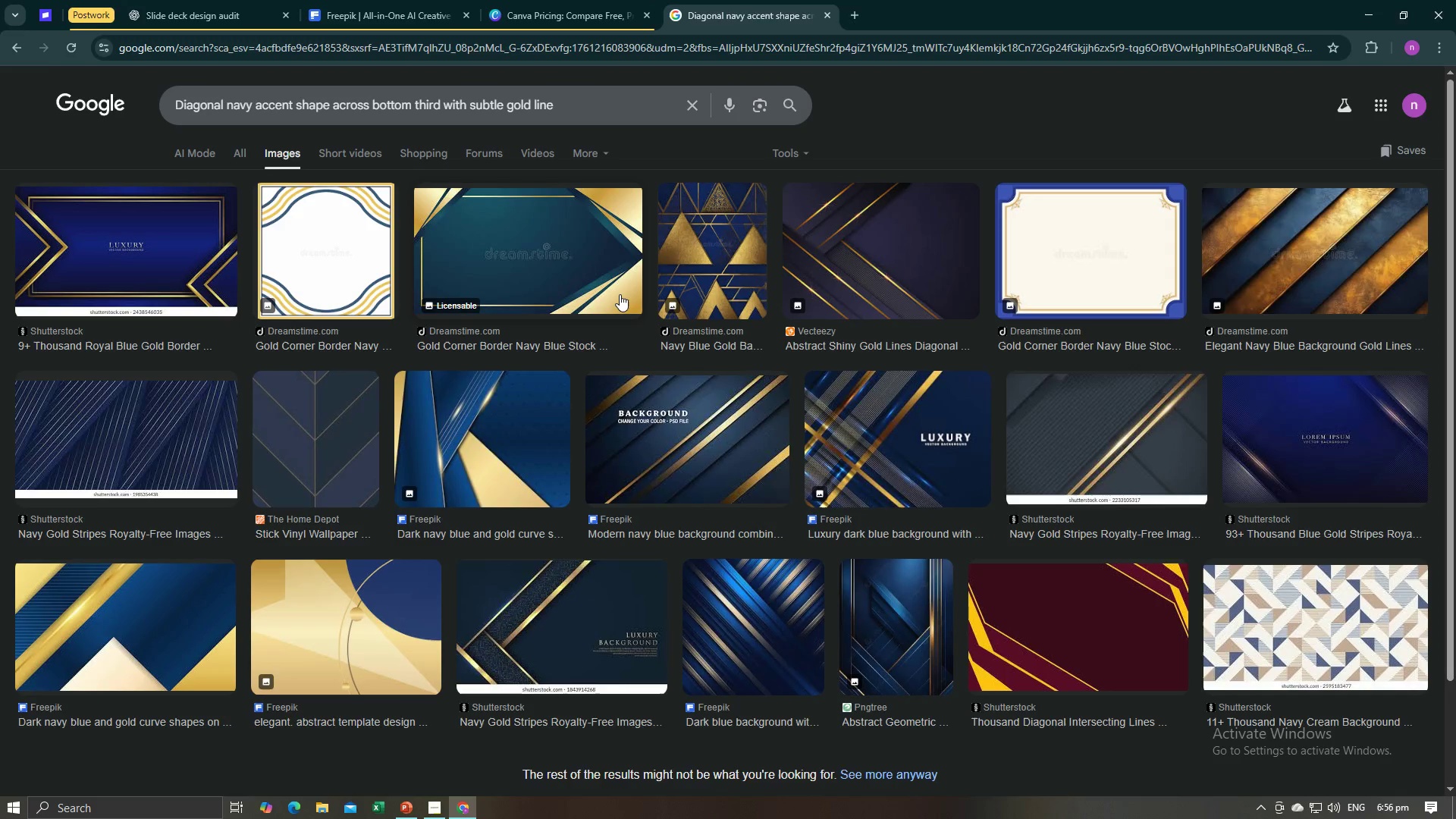 
scroll: coordinate [620, 294], scroll_direction: up, amount: 6.0
 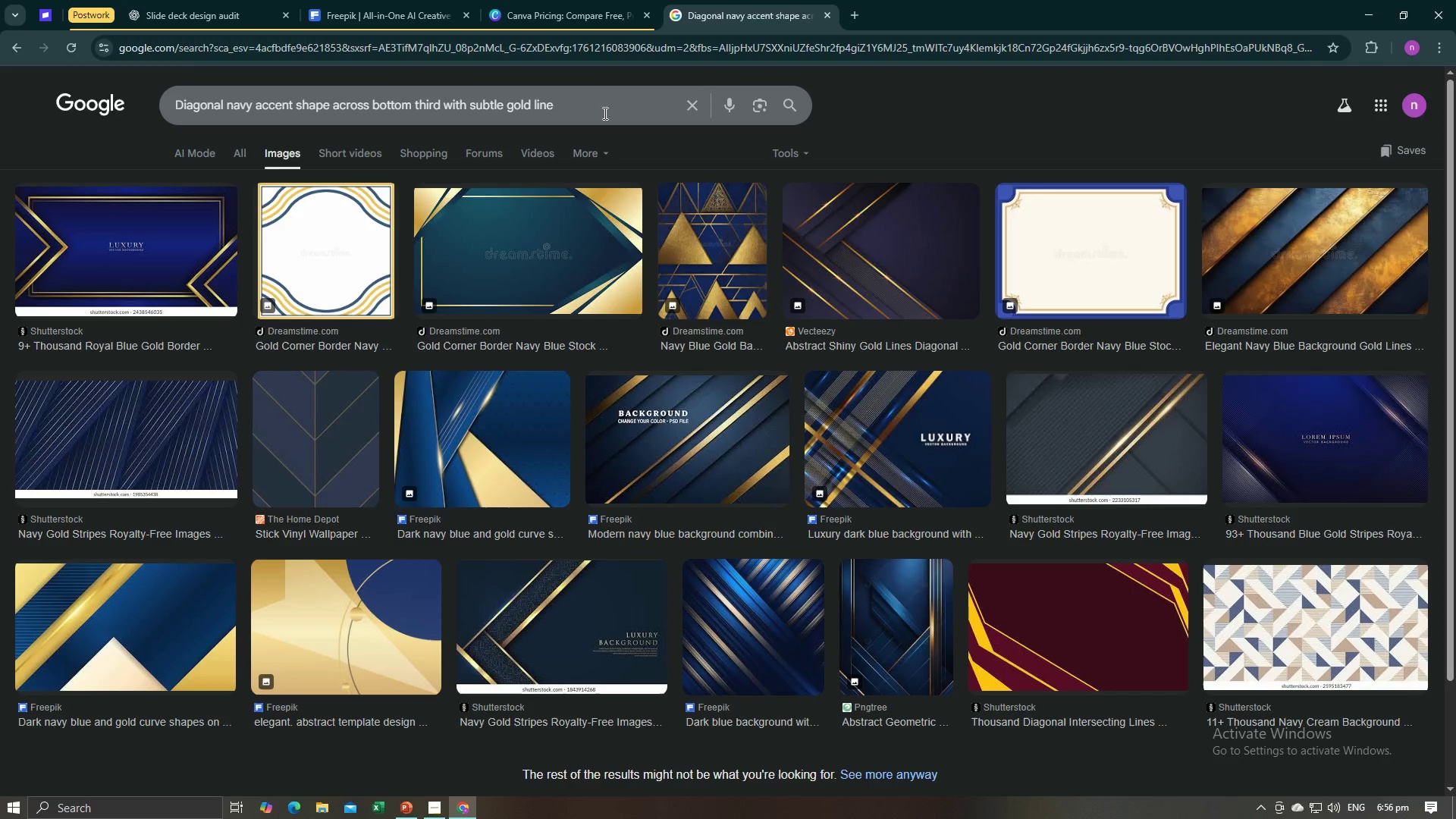 
left_click_drag(start_coordinate=[604, 112], to_coordinate=[231, 86])
 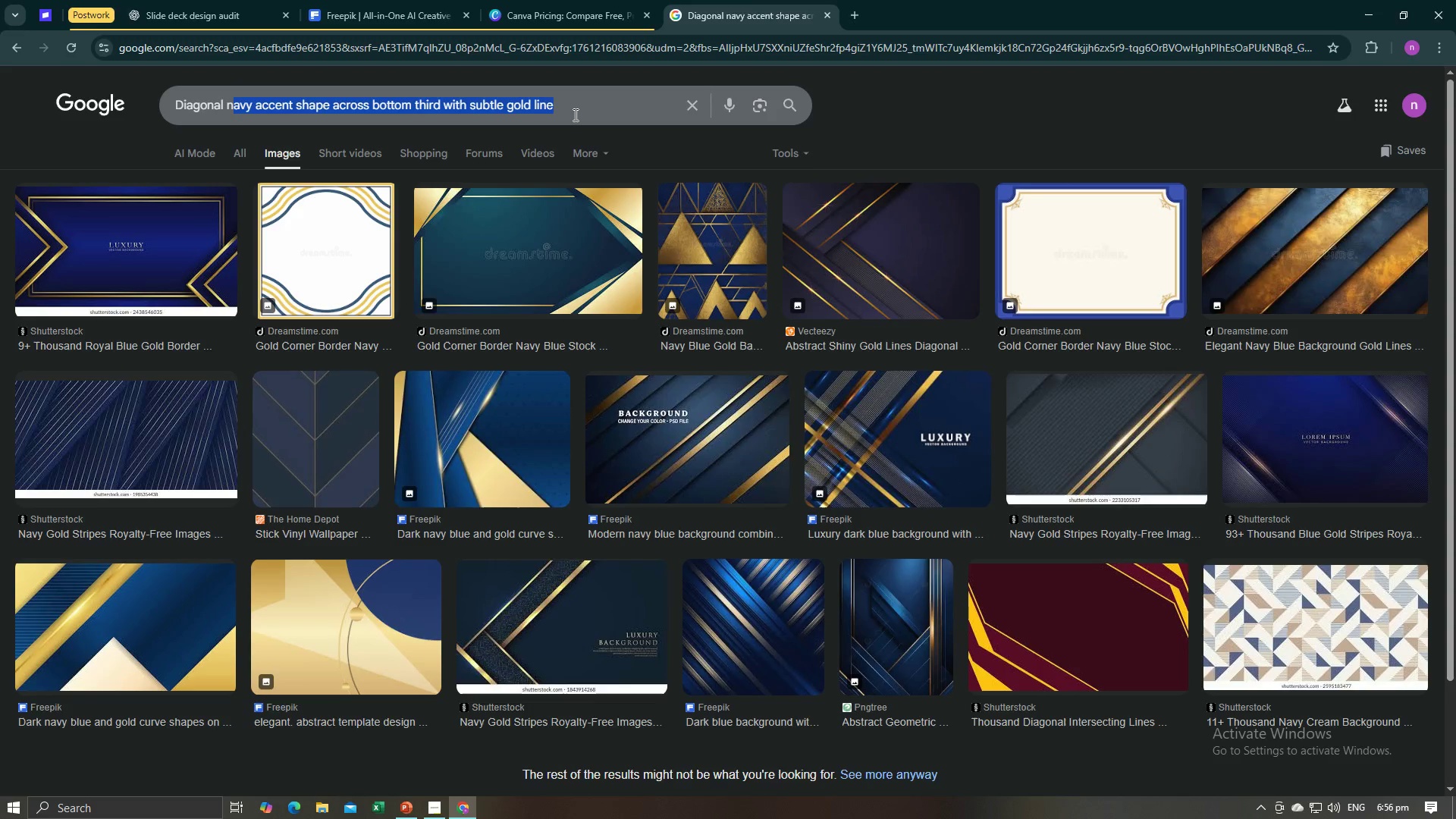 
left_click([574, 115])
 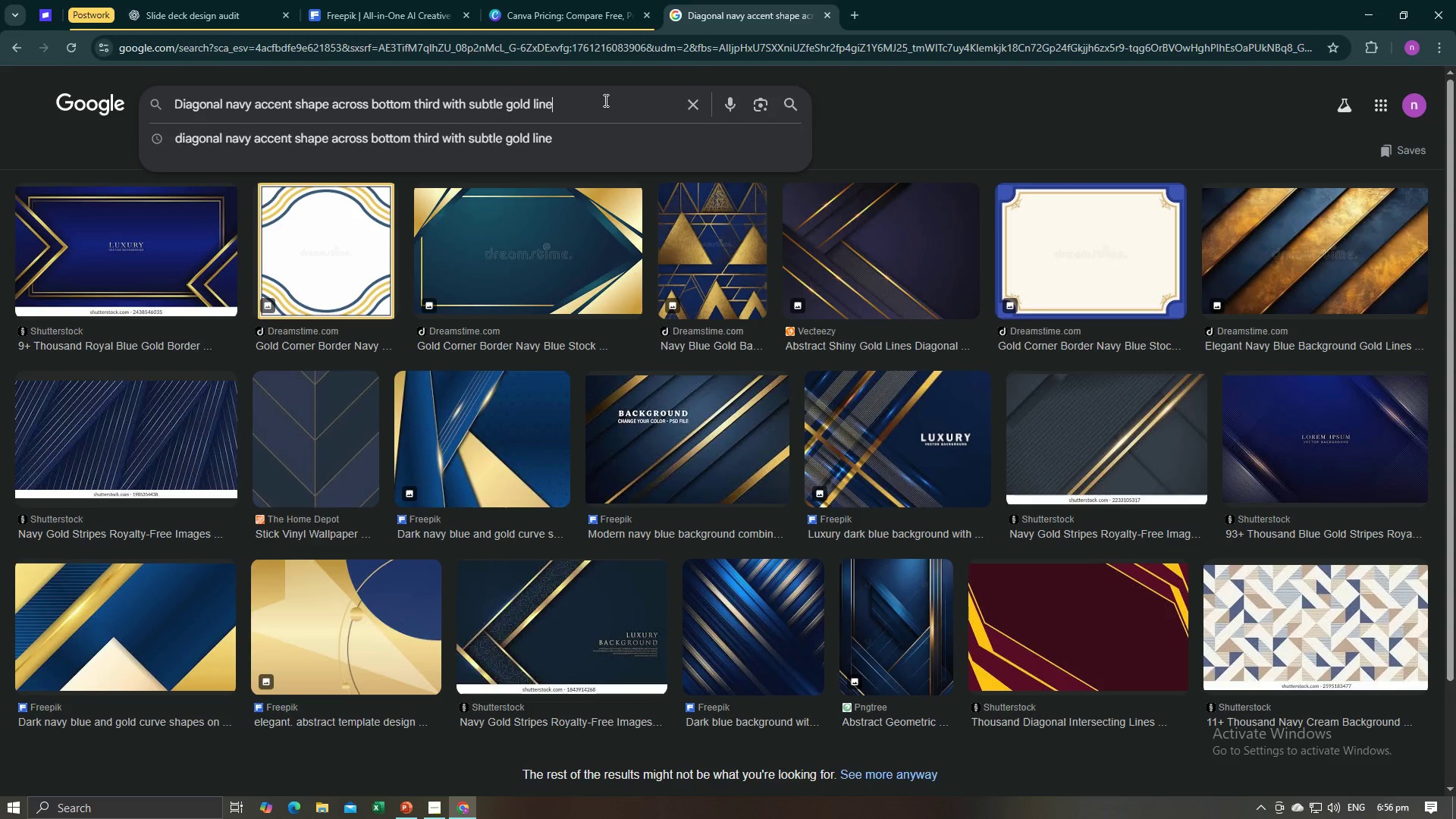 
left_click_drag(start_coordinate=[604, 102], to_coordinate=[138, 83])
 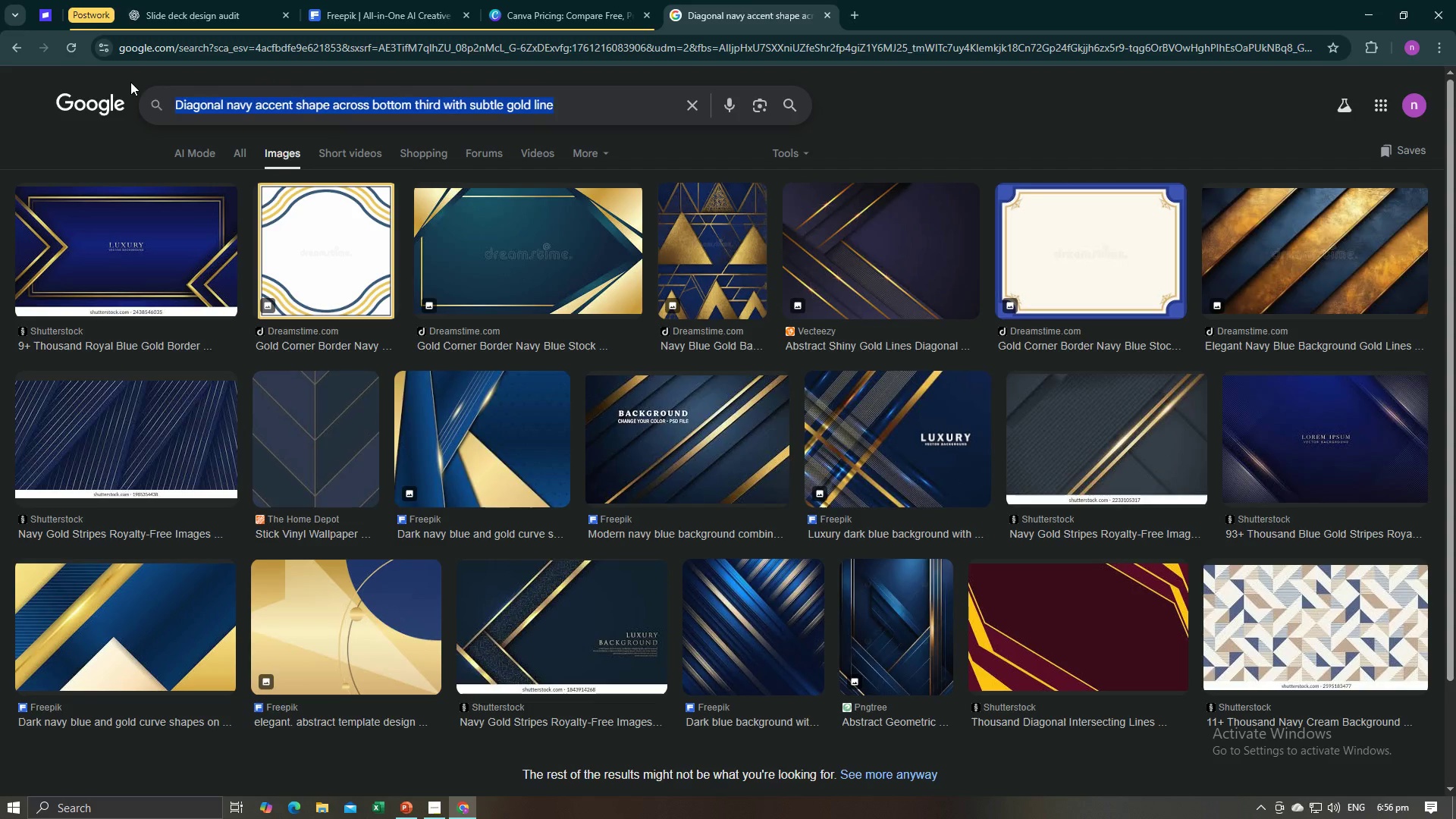 
type(wavegol)
key(Backspace)
key(Backspace)
key(Backspace)
type( gold and white background)
 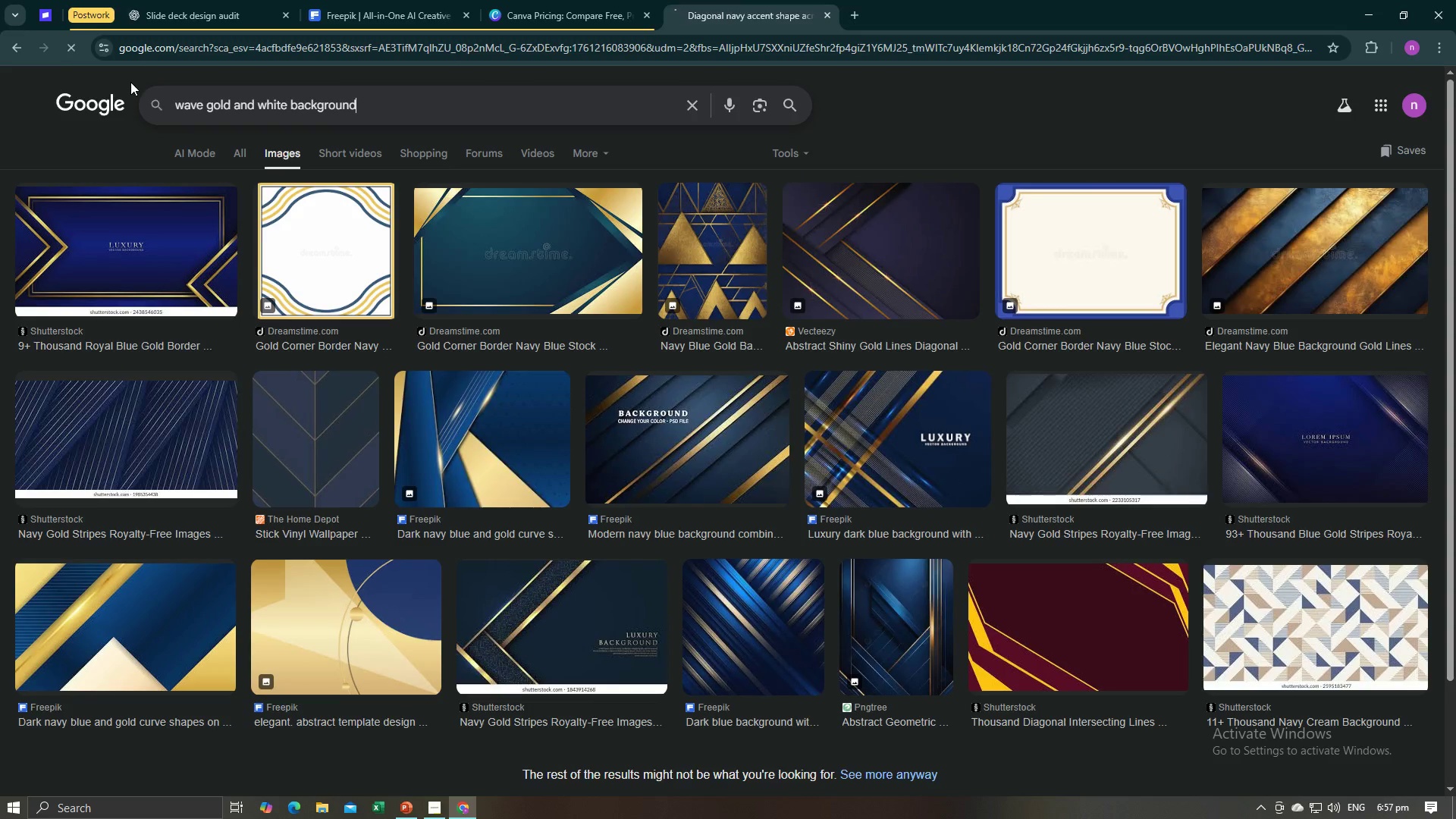 
key(Enter)
 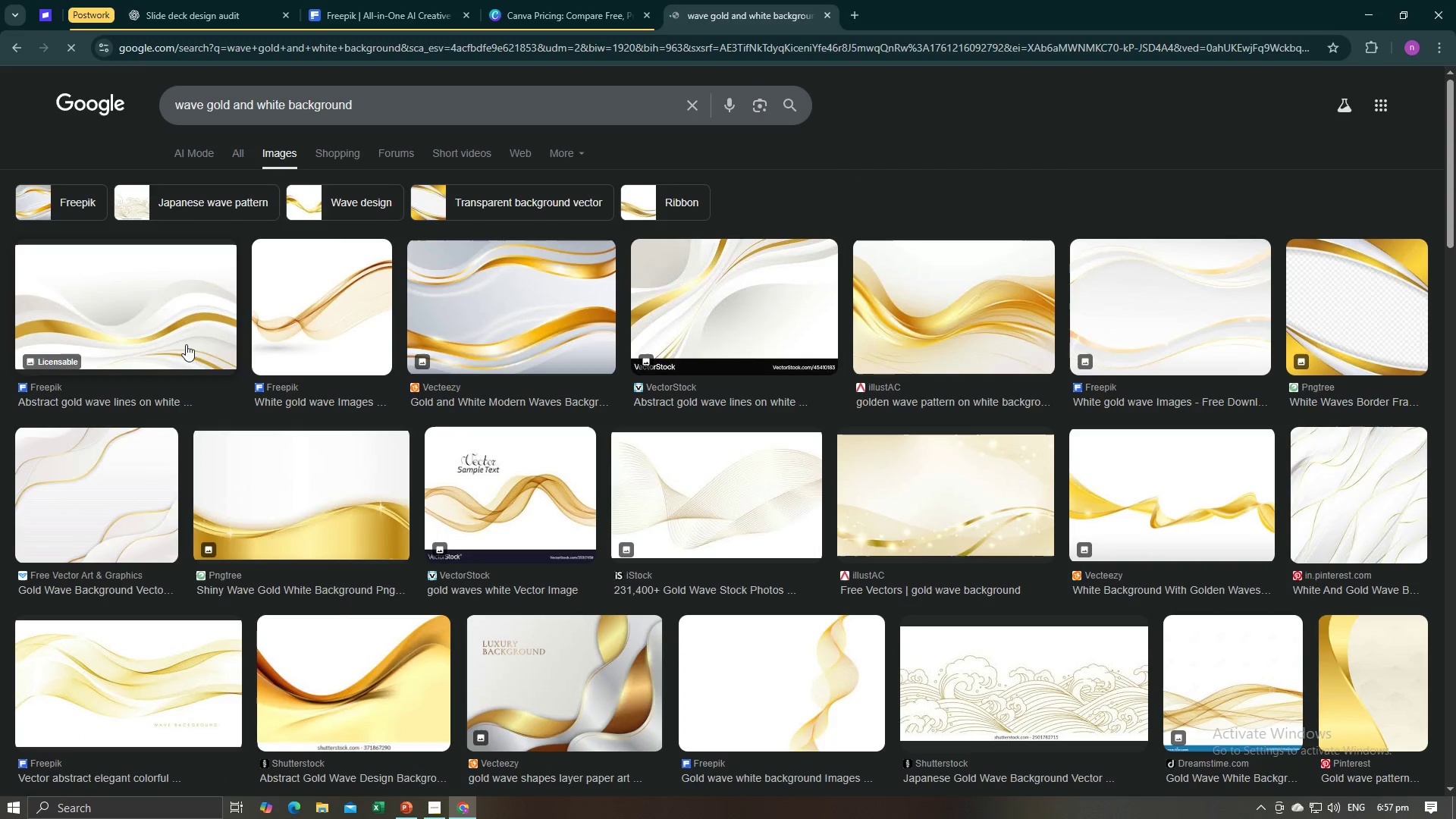 
wait(5.28)
 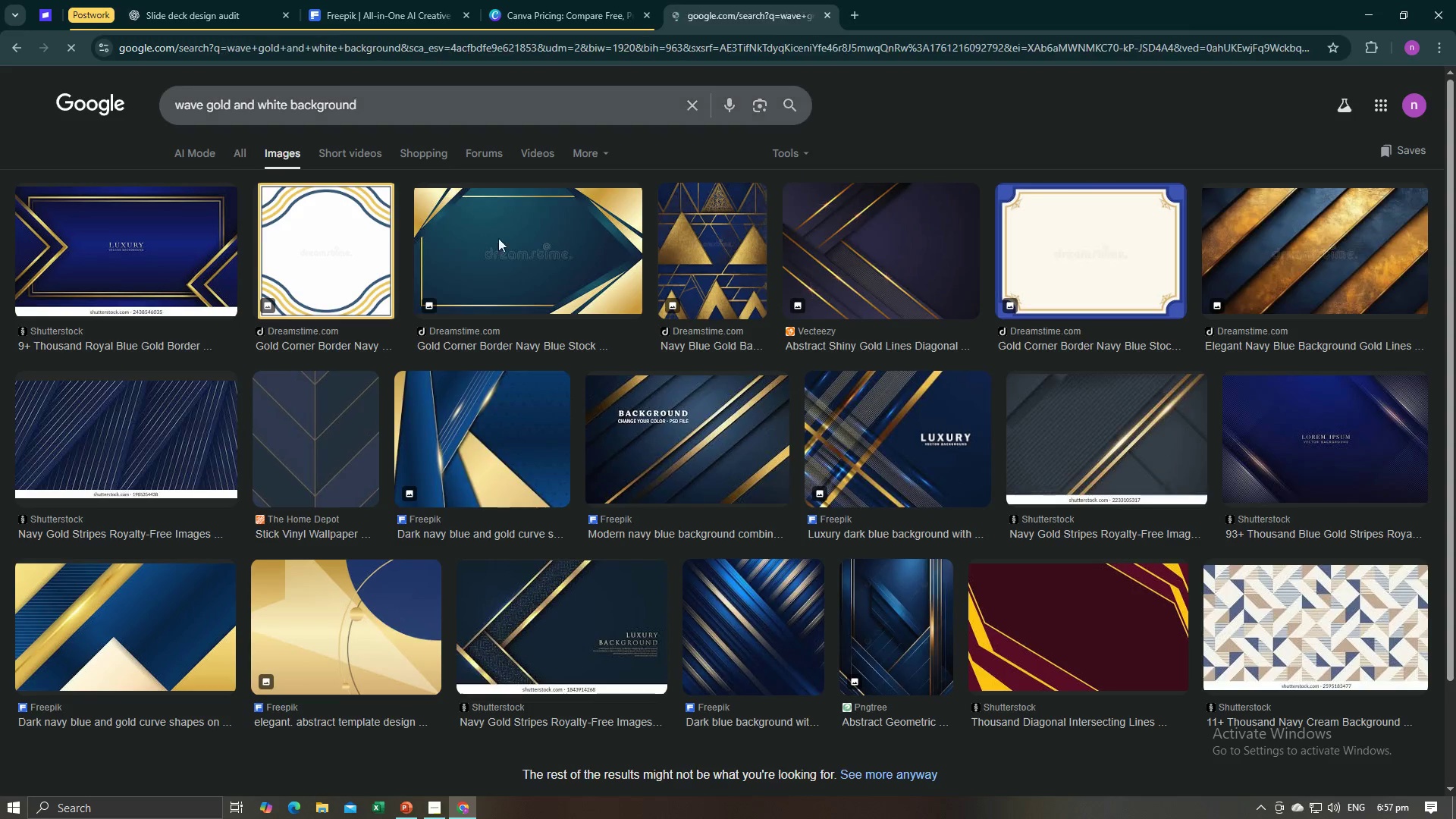 
left_click([966, 325])
 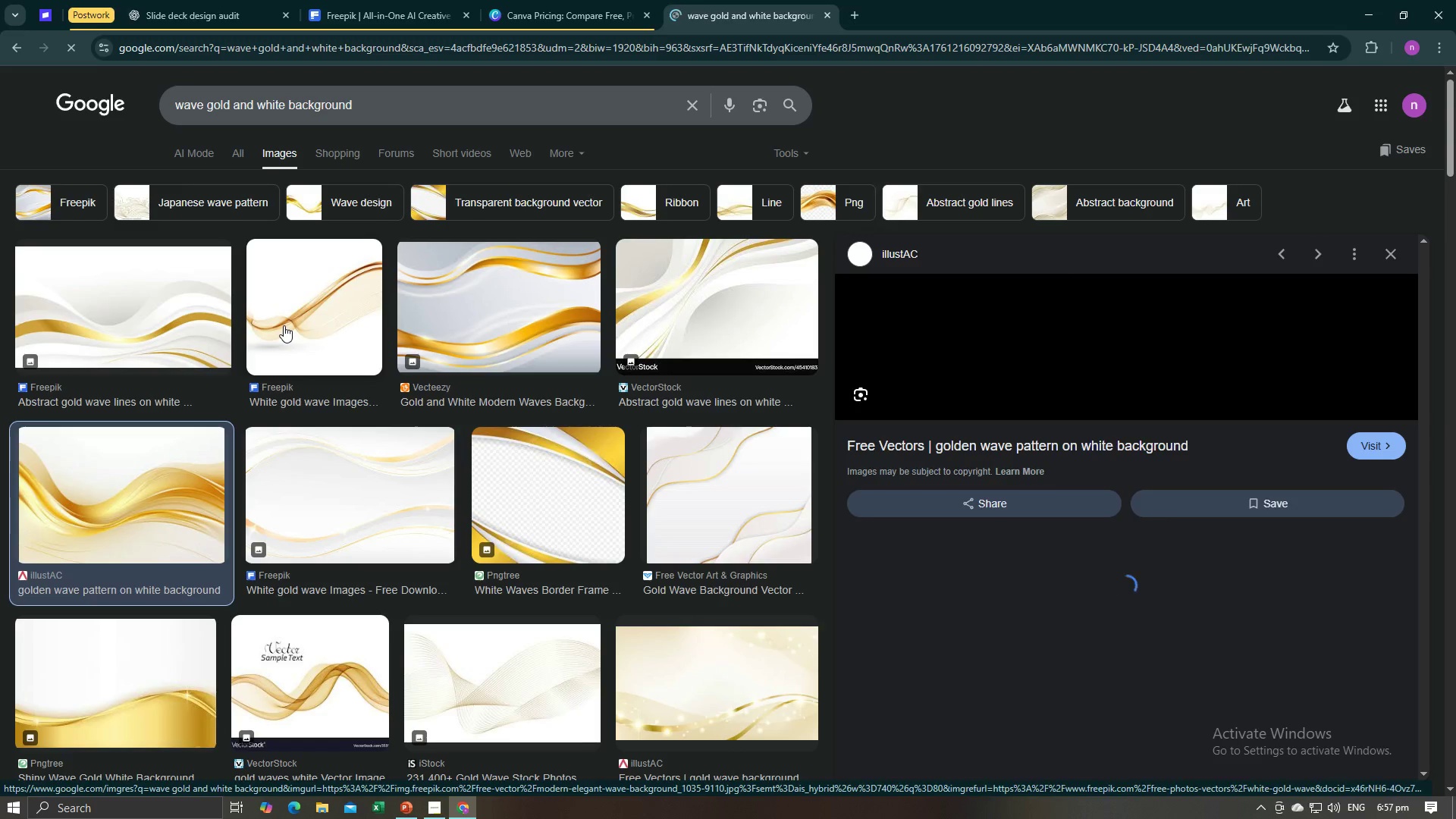 
wait(6.14)
 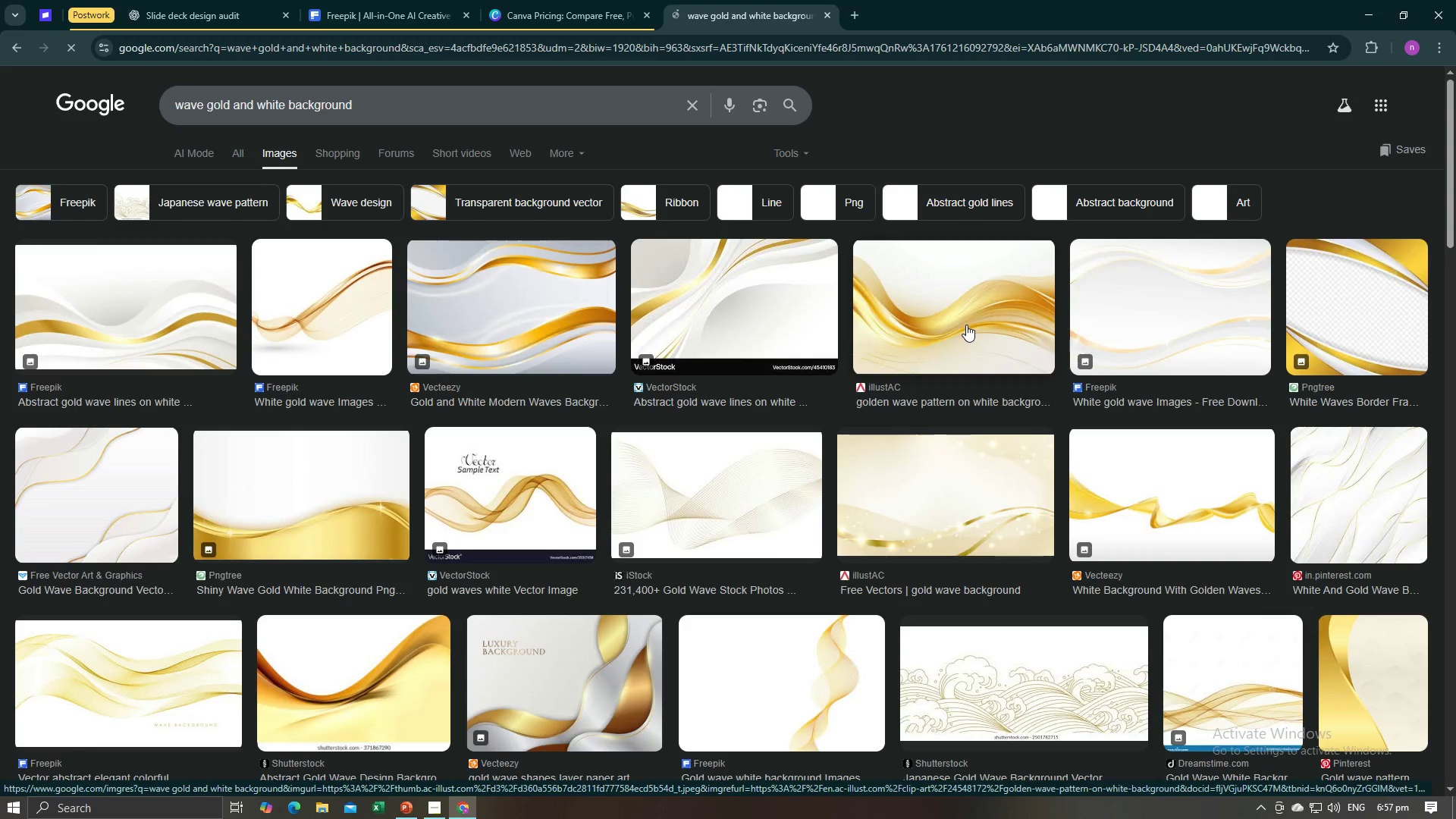 
scroll: coordinate [358, 332], scroll_direction: down, amount: 1.0
 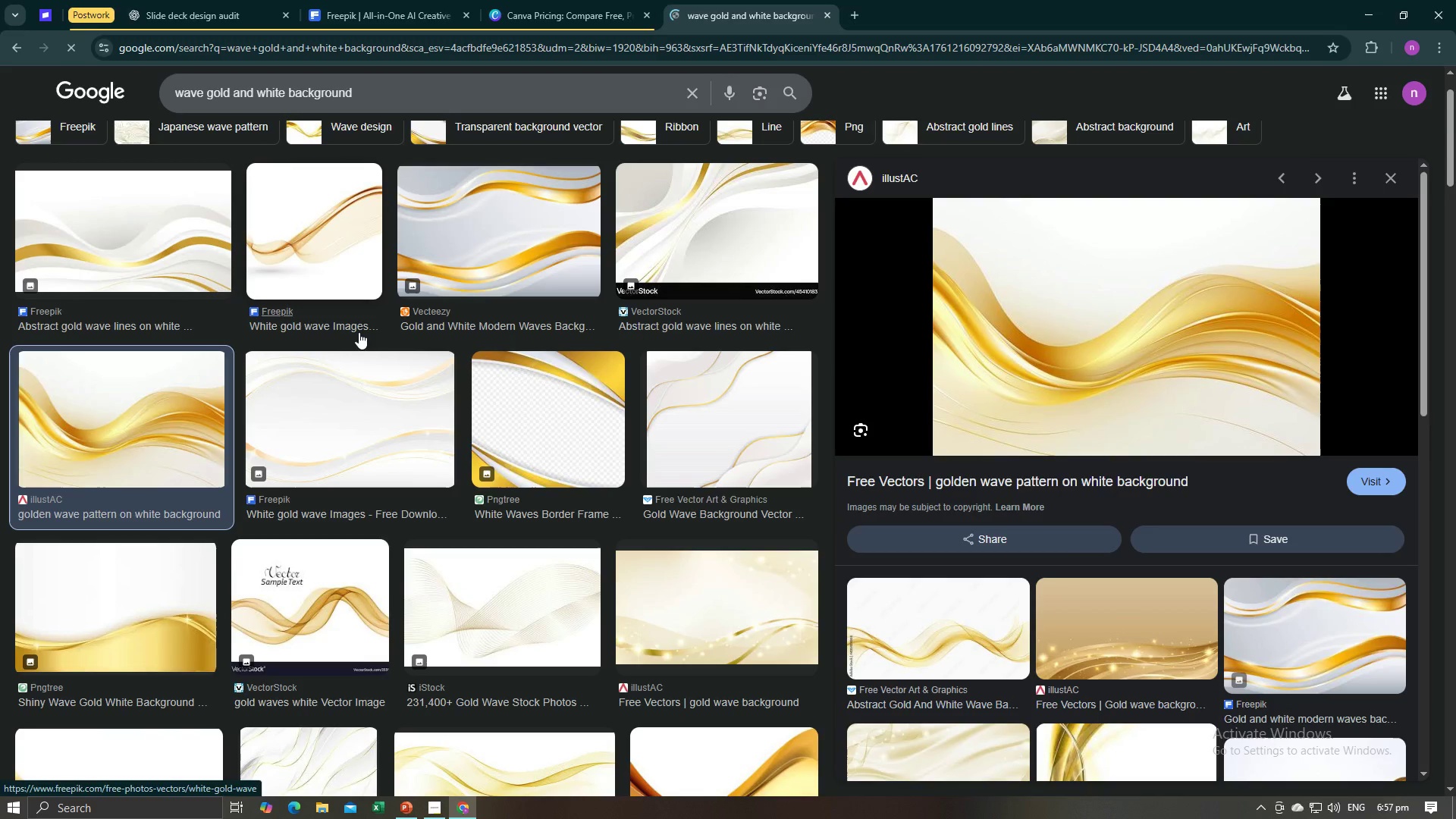 
scroll: coordinate [359, 335], scroll_direction: up, amount: 1.0
 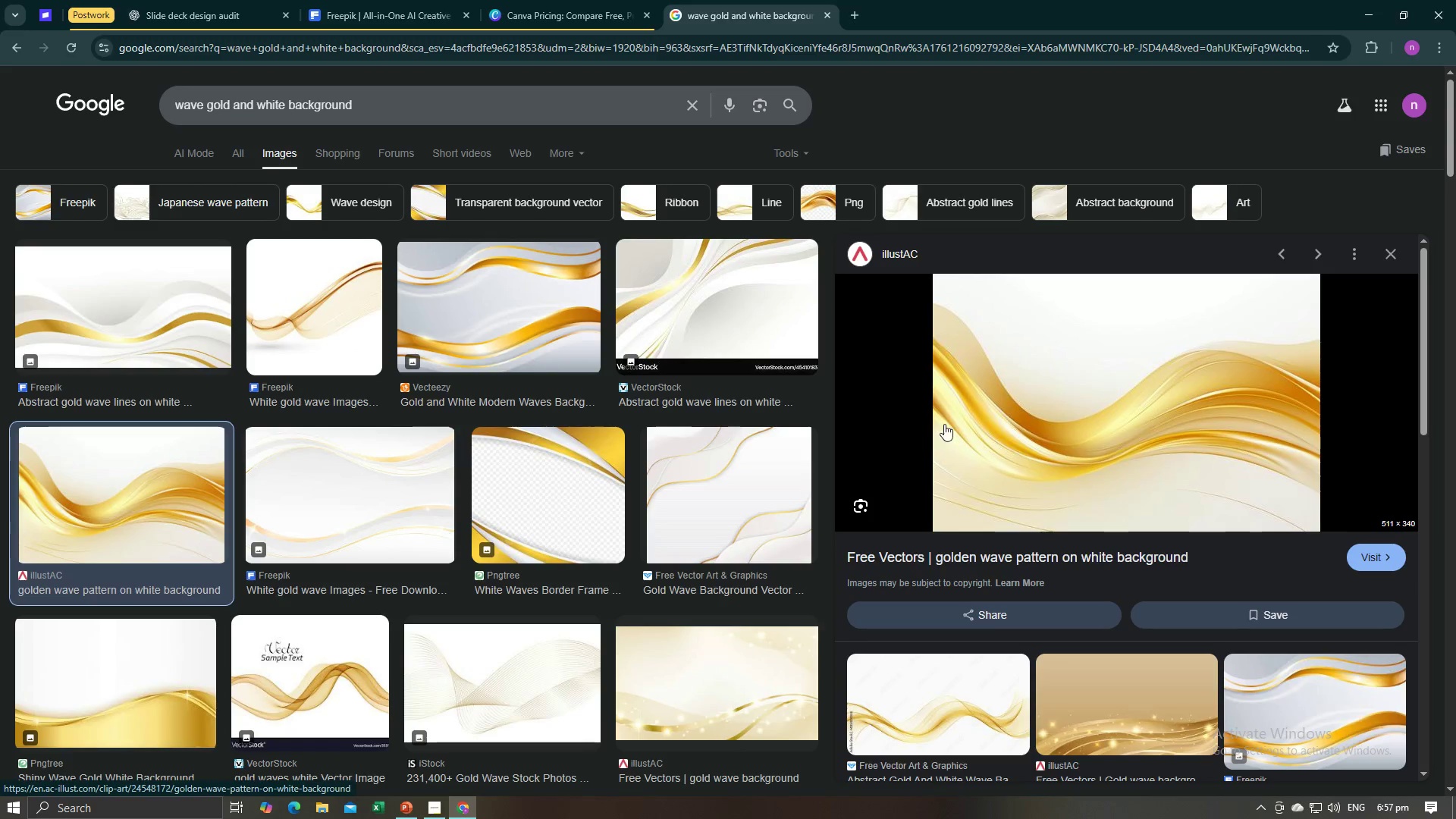 
right_click([1039, 381])
 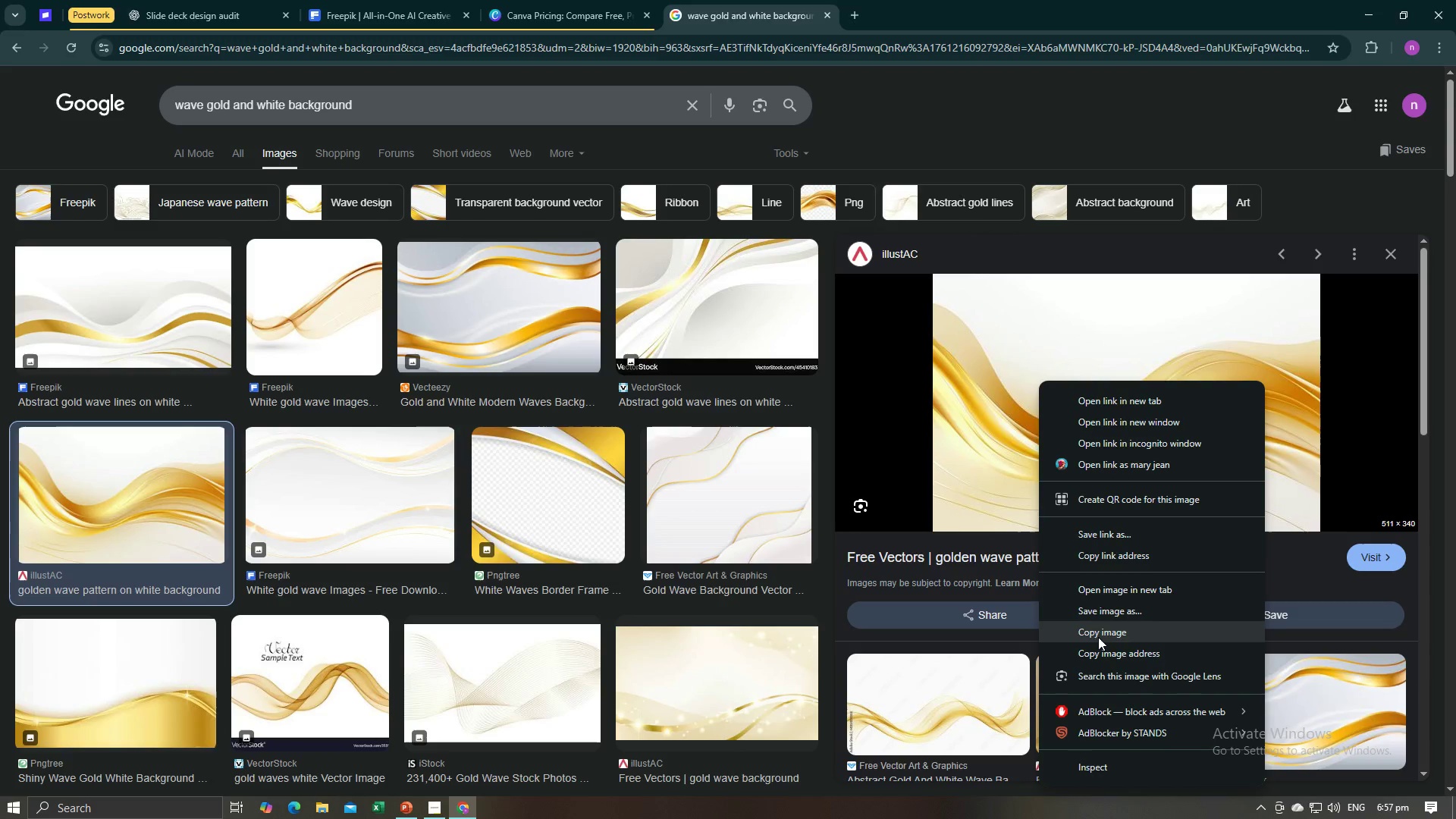 
left_click([1098, 639])
 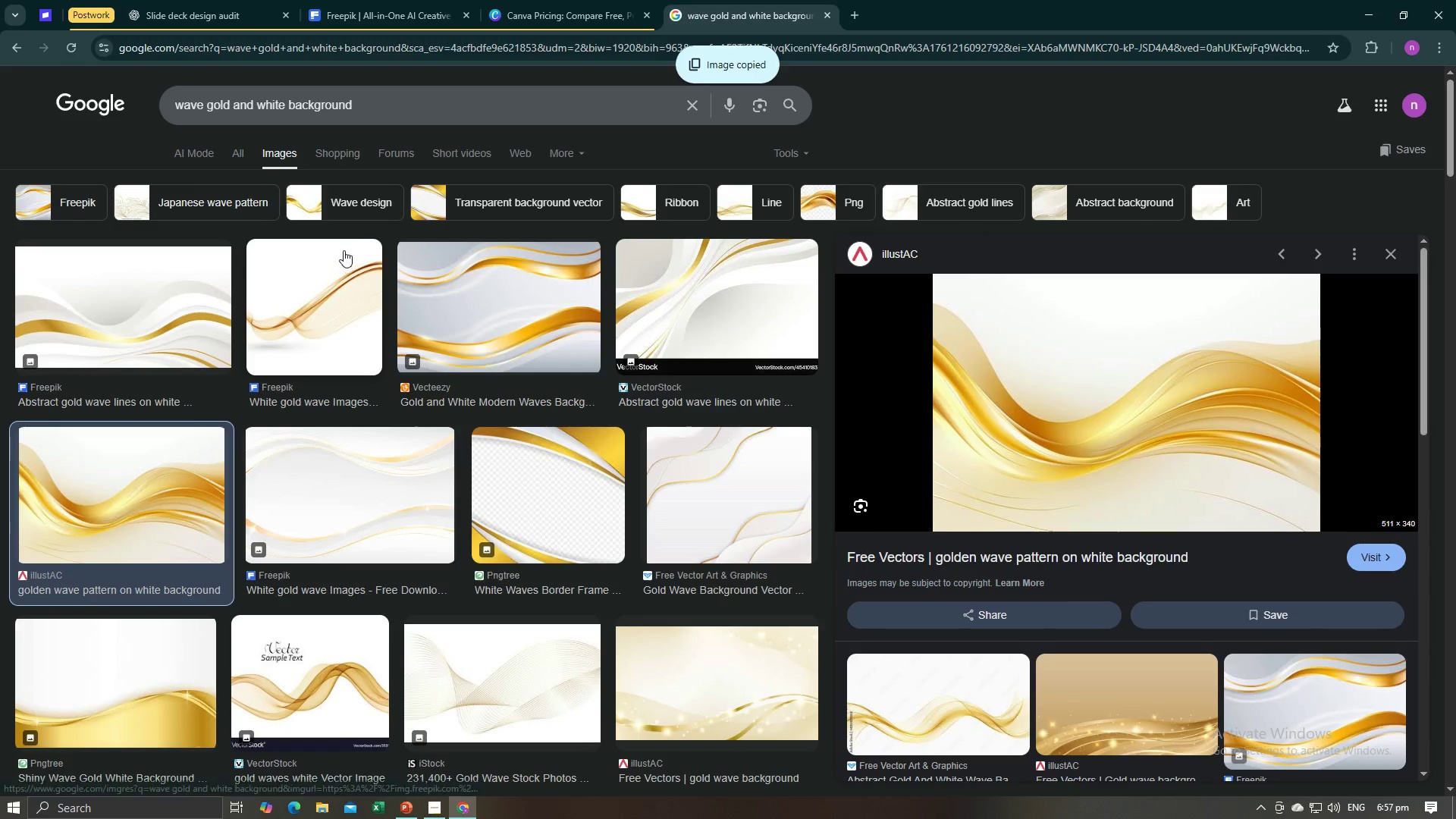 
key(Alt+AltLeft)
 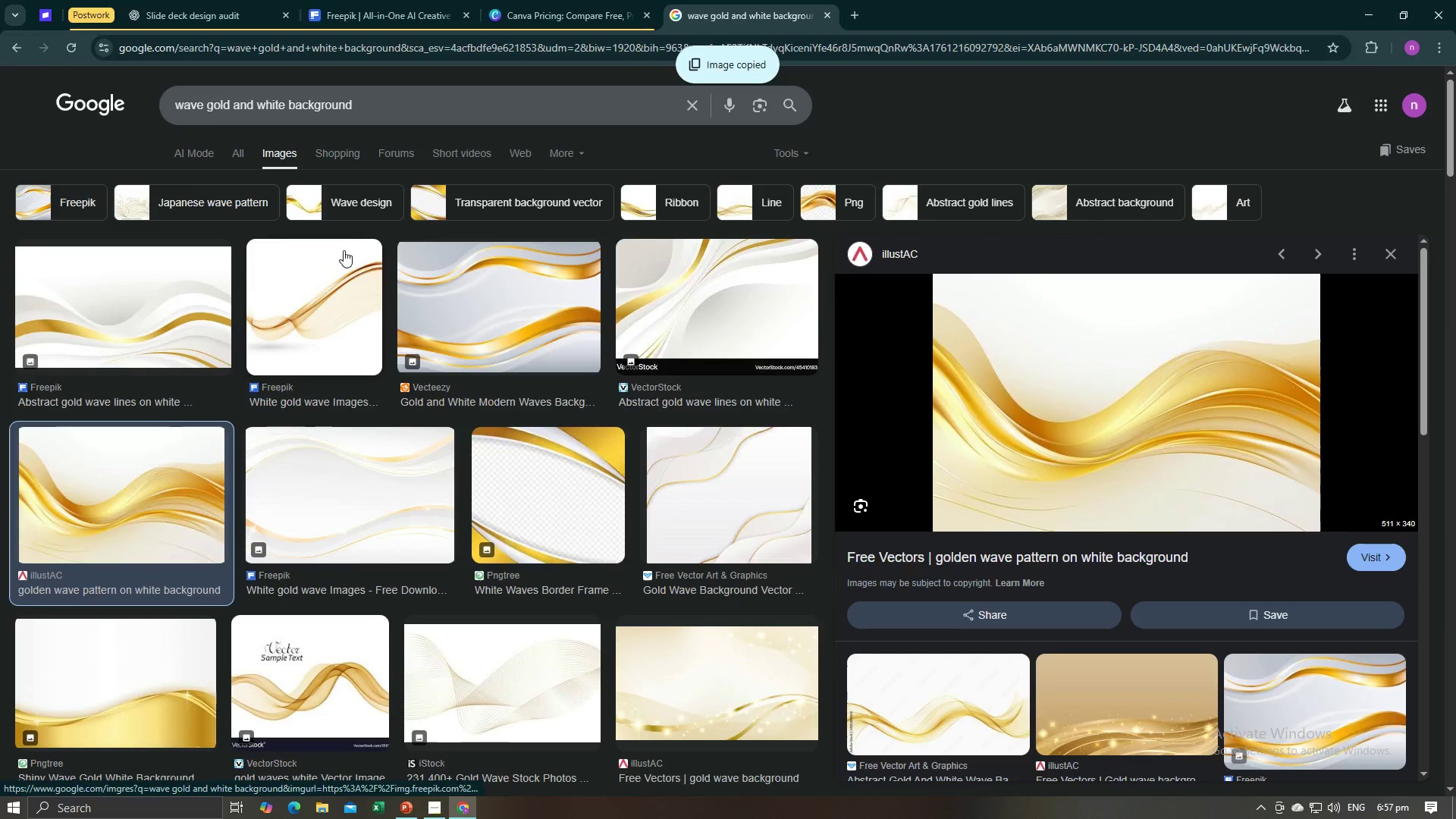 
key(Alt+Tab)
 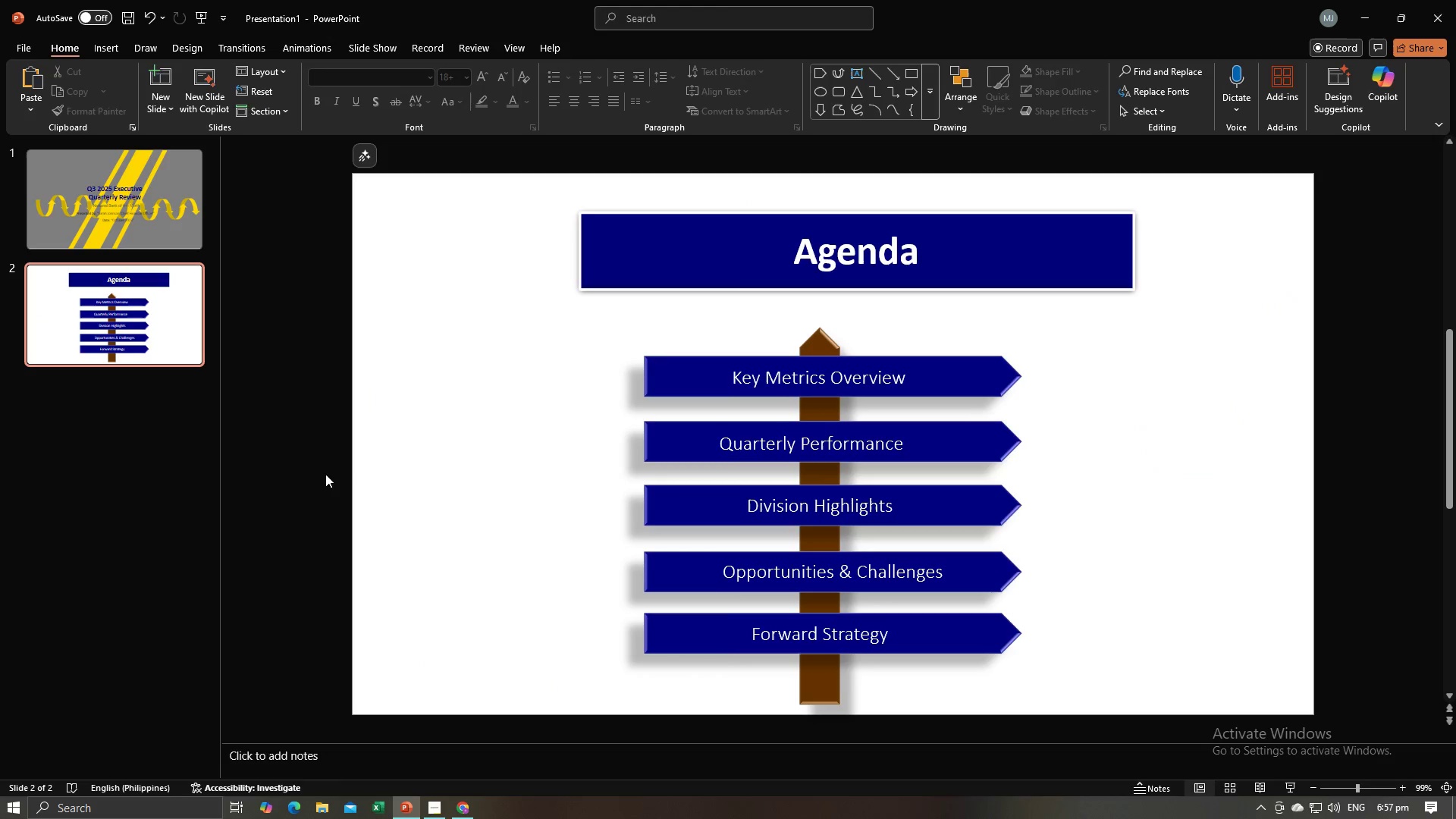 
key(Control+V)
 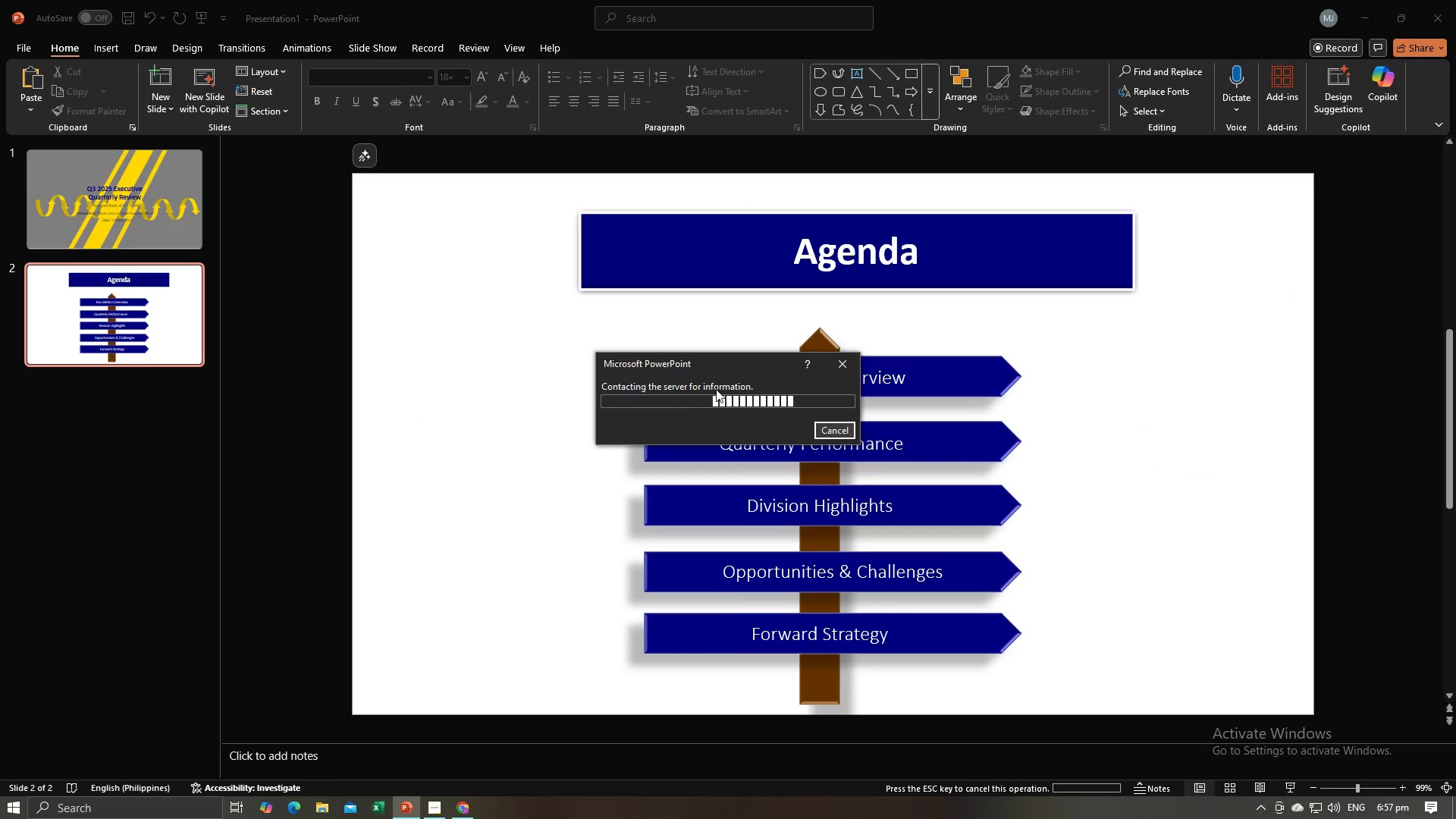 
left_click_drag(start_coordinate=[808, 444], to_coordinate=[519, 303])
 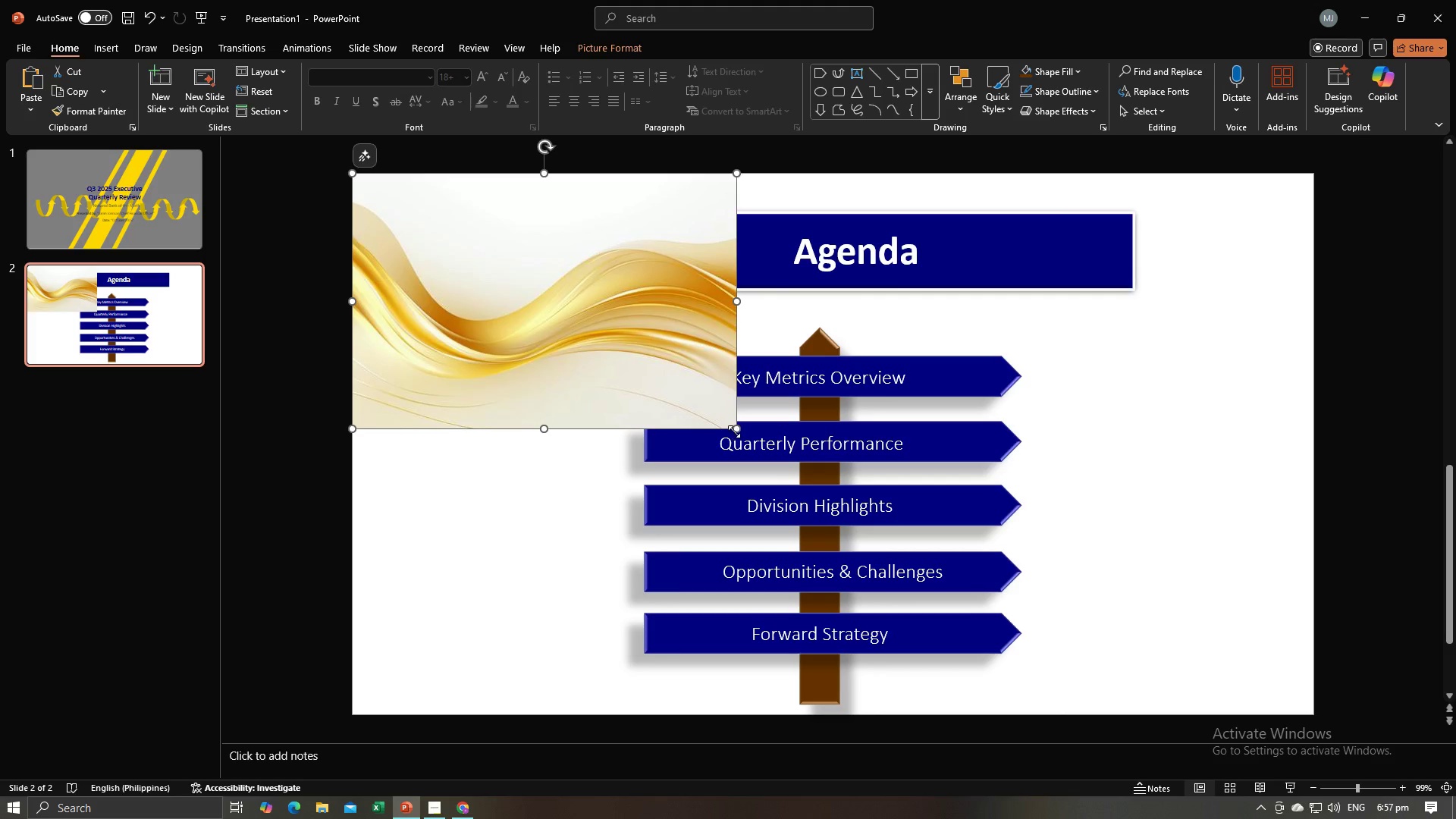 
left_click_drag(start_coordinate=[734, 431], to_coordinate=[1169, 639])
 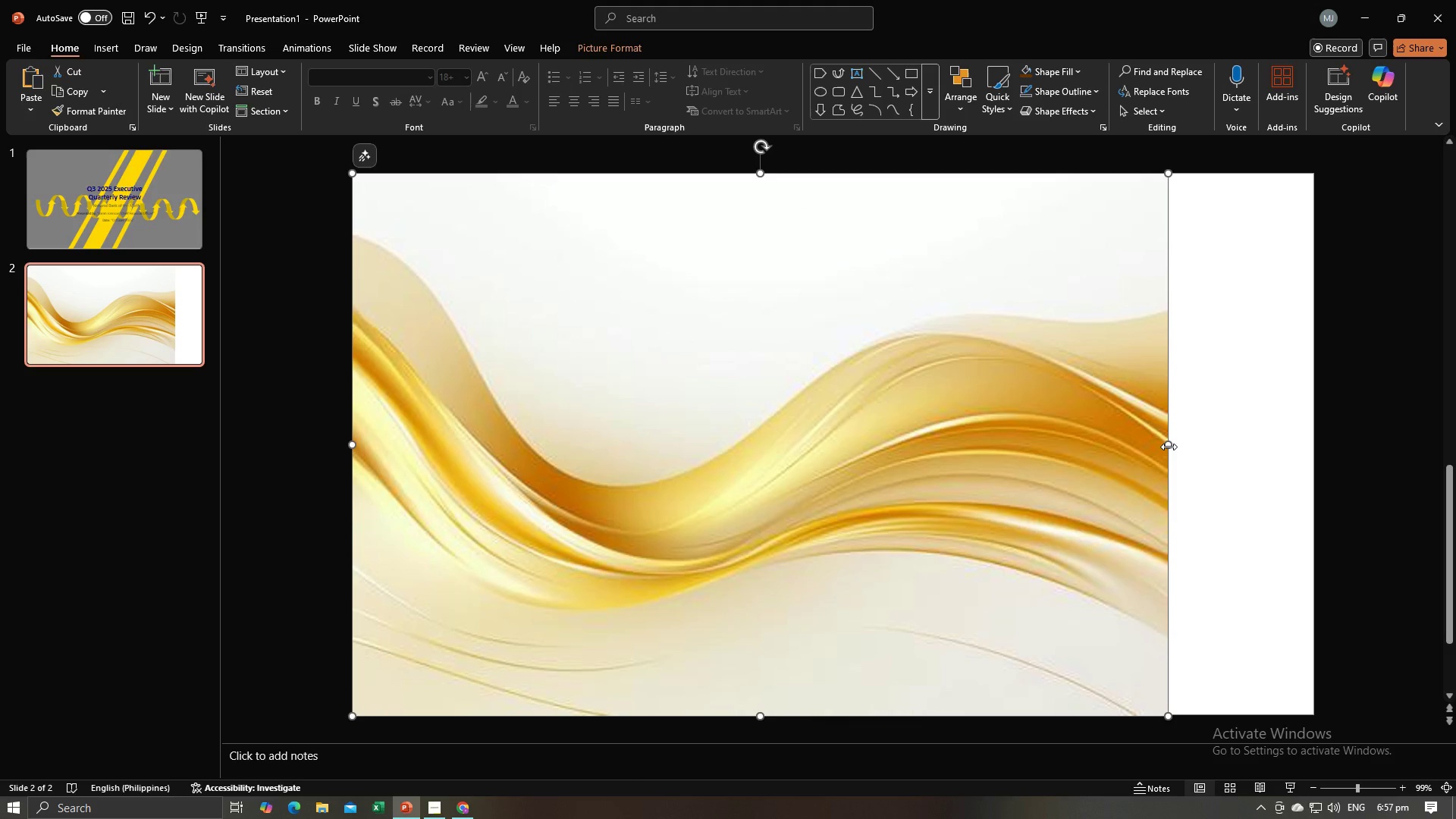 
left_click_drag(start_coordinate=[1169, 446], to_coordinate=[1311, 459])
 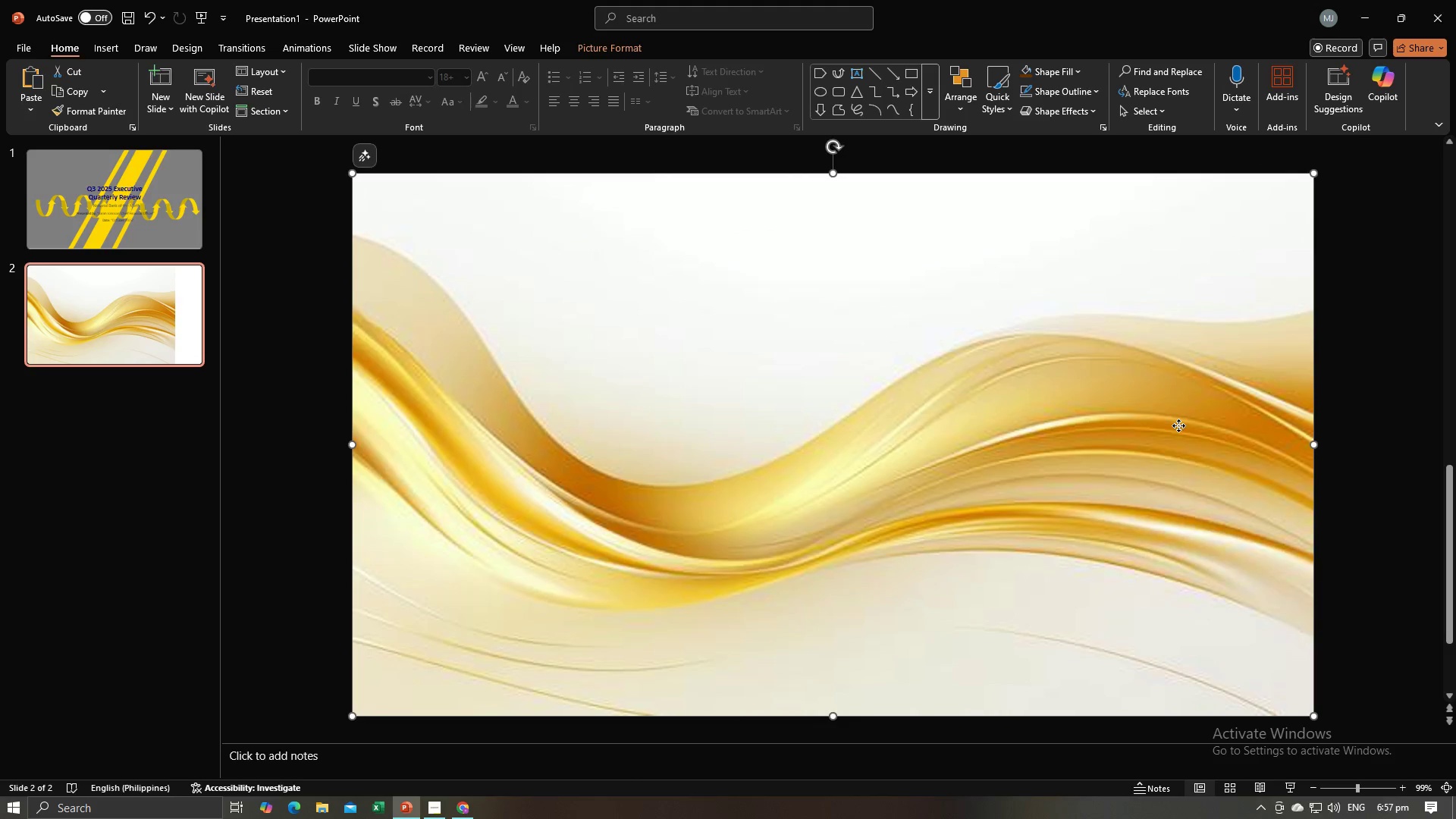 
right_click([1178, 425])
 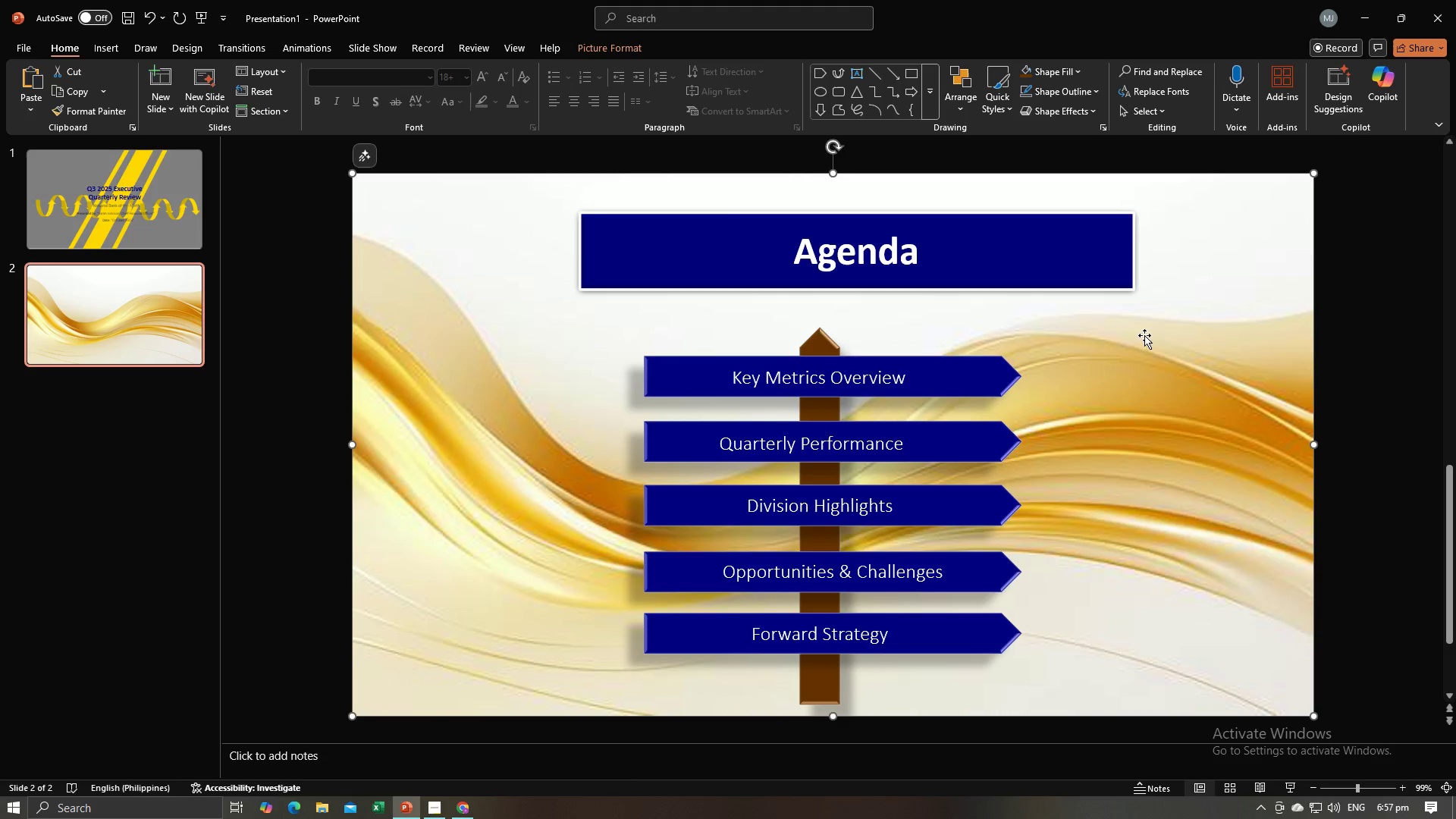 
left_click([1164, 442])
 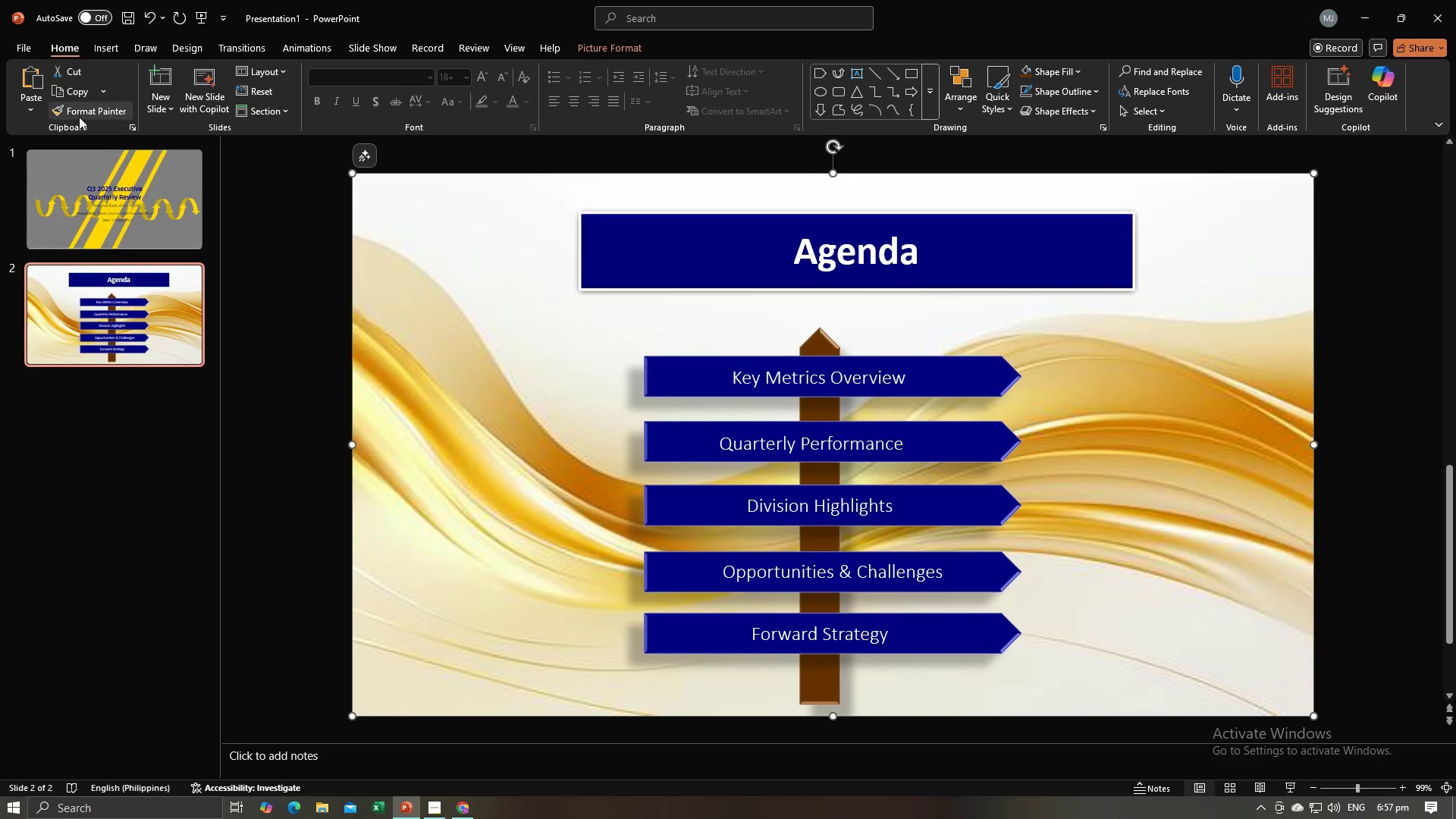 
left_click([153, 81])
 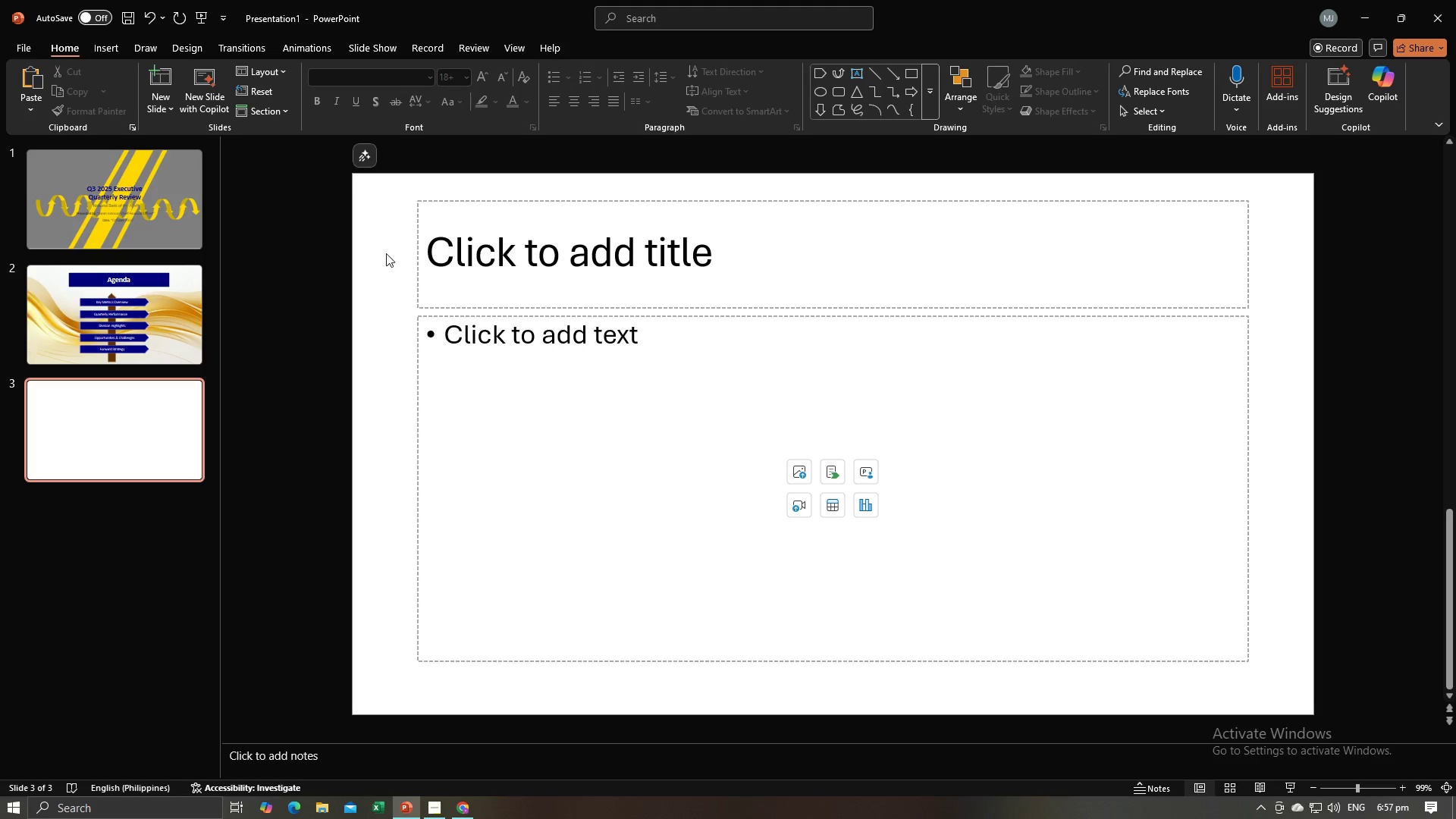 
left_click([378, 256])
 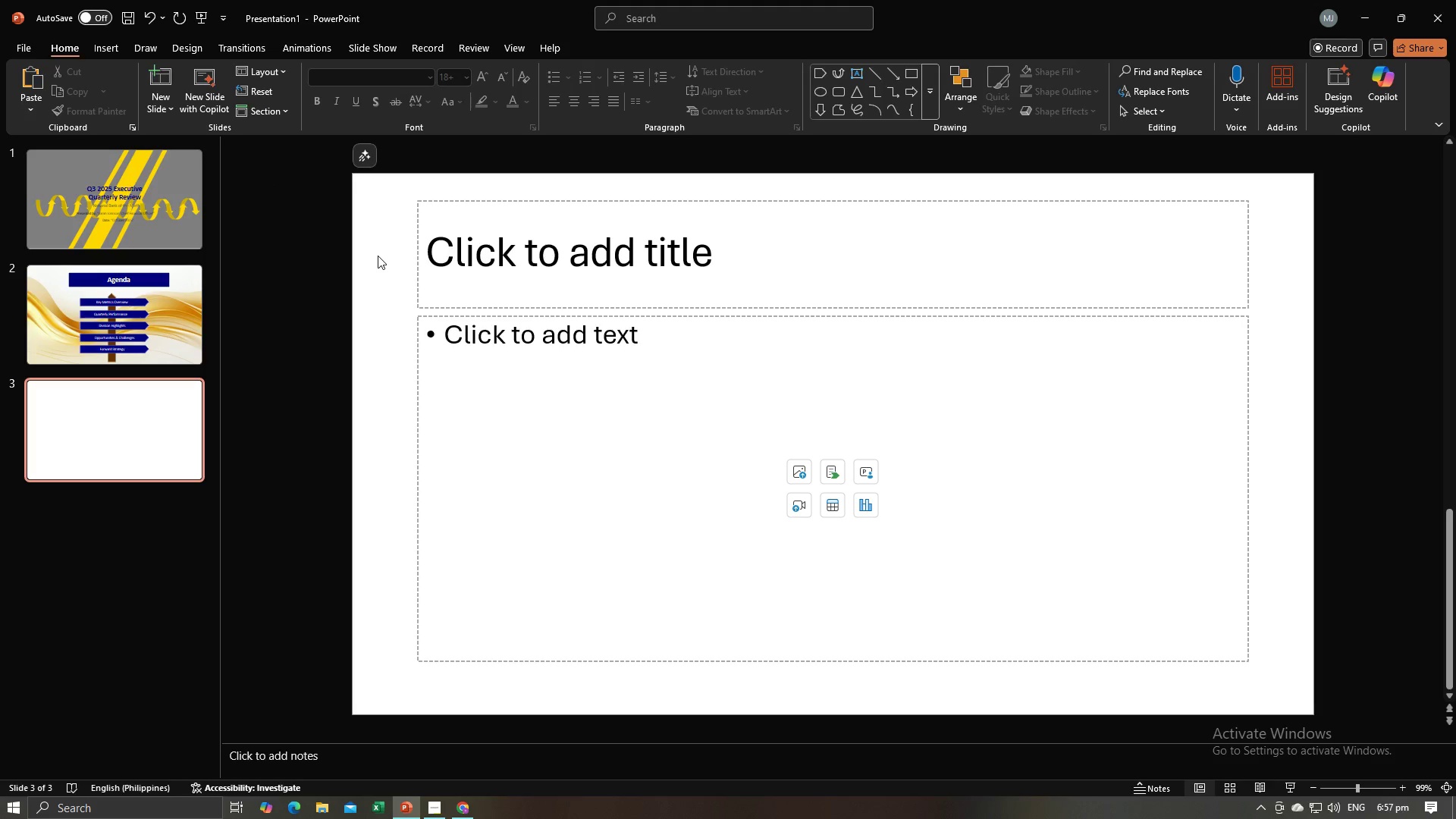 
key(Control+A)
 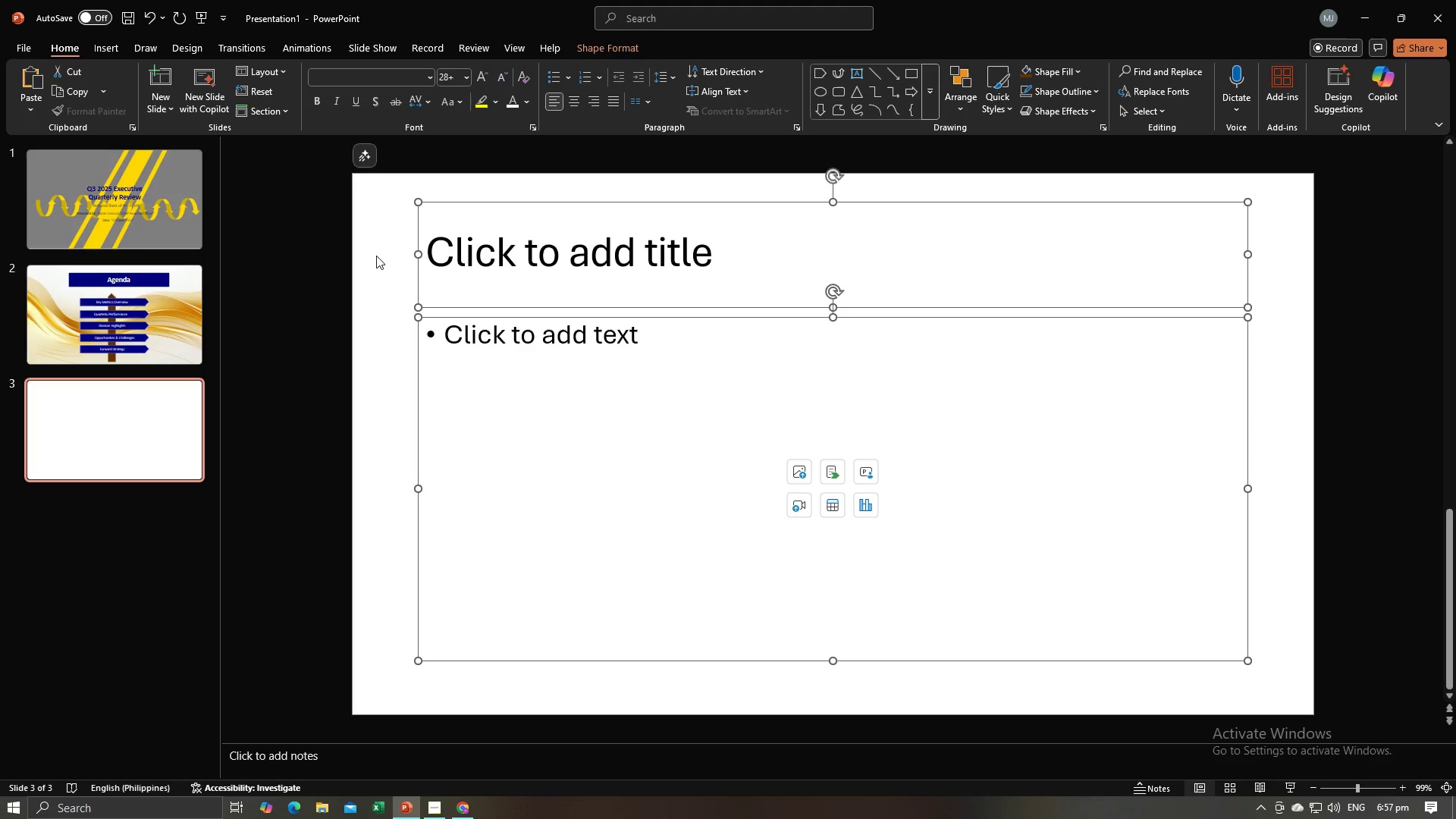 
key(Backspace)
 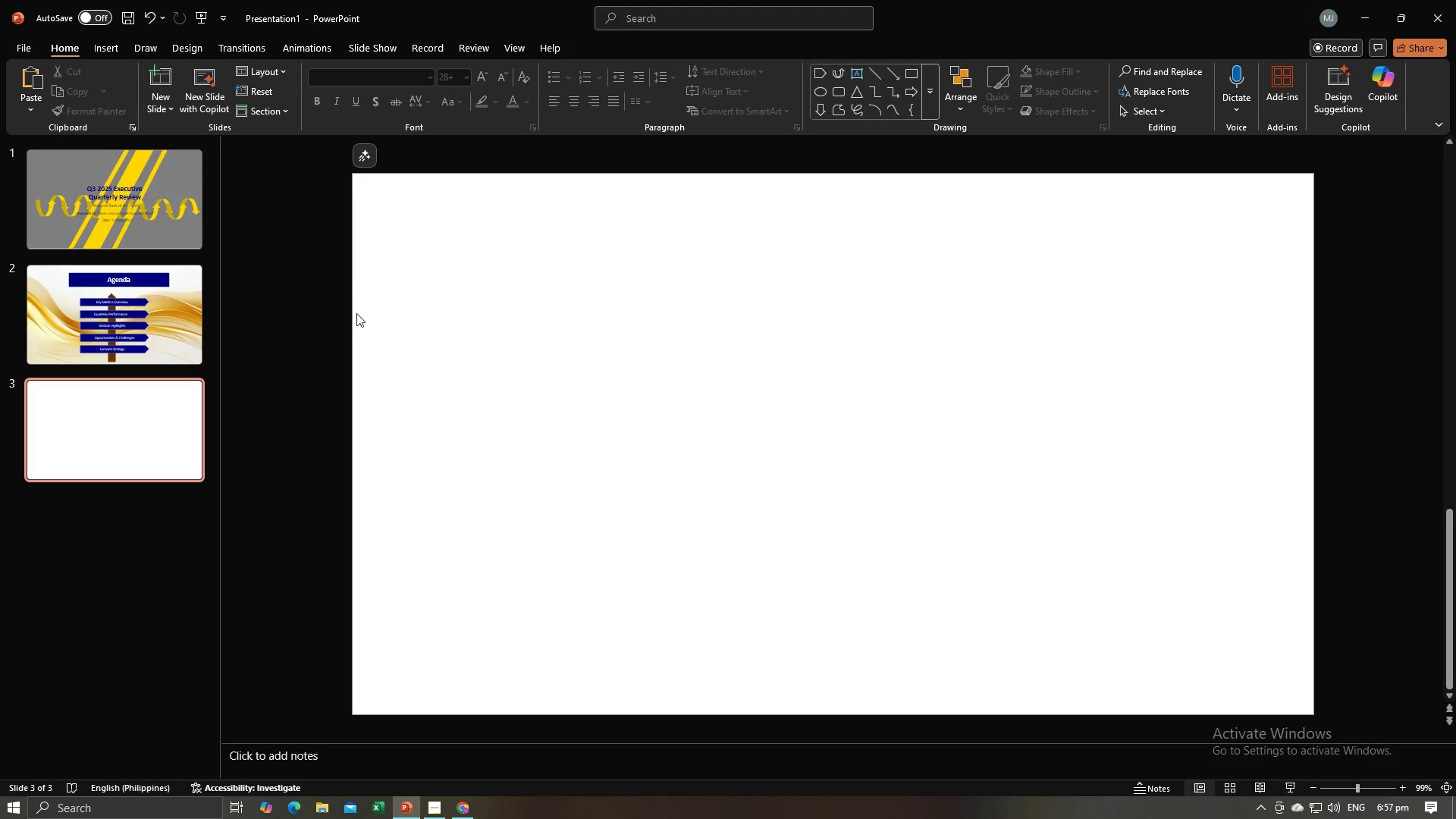 
key(Alt+AltLeft)
 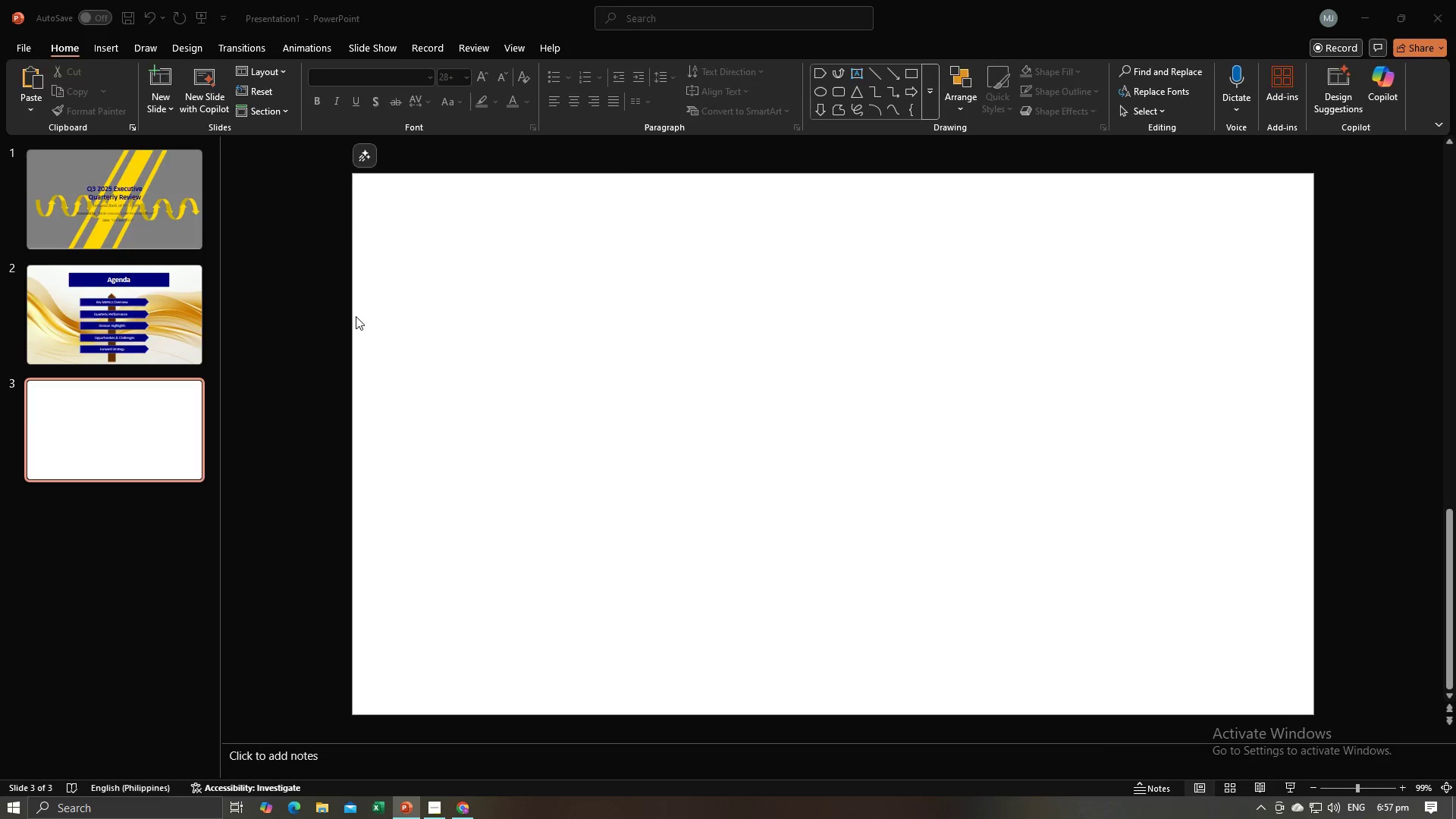 
key(Alt+Tab)
 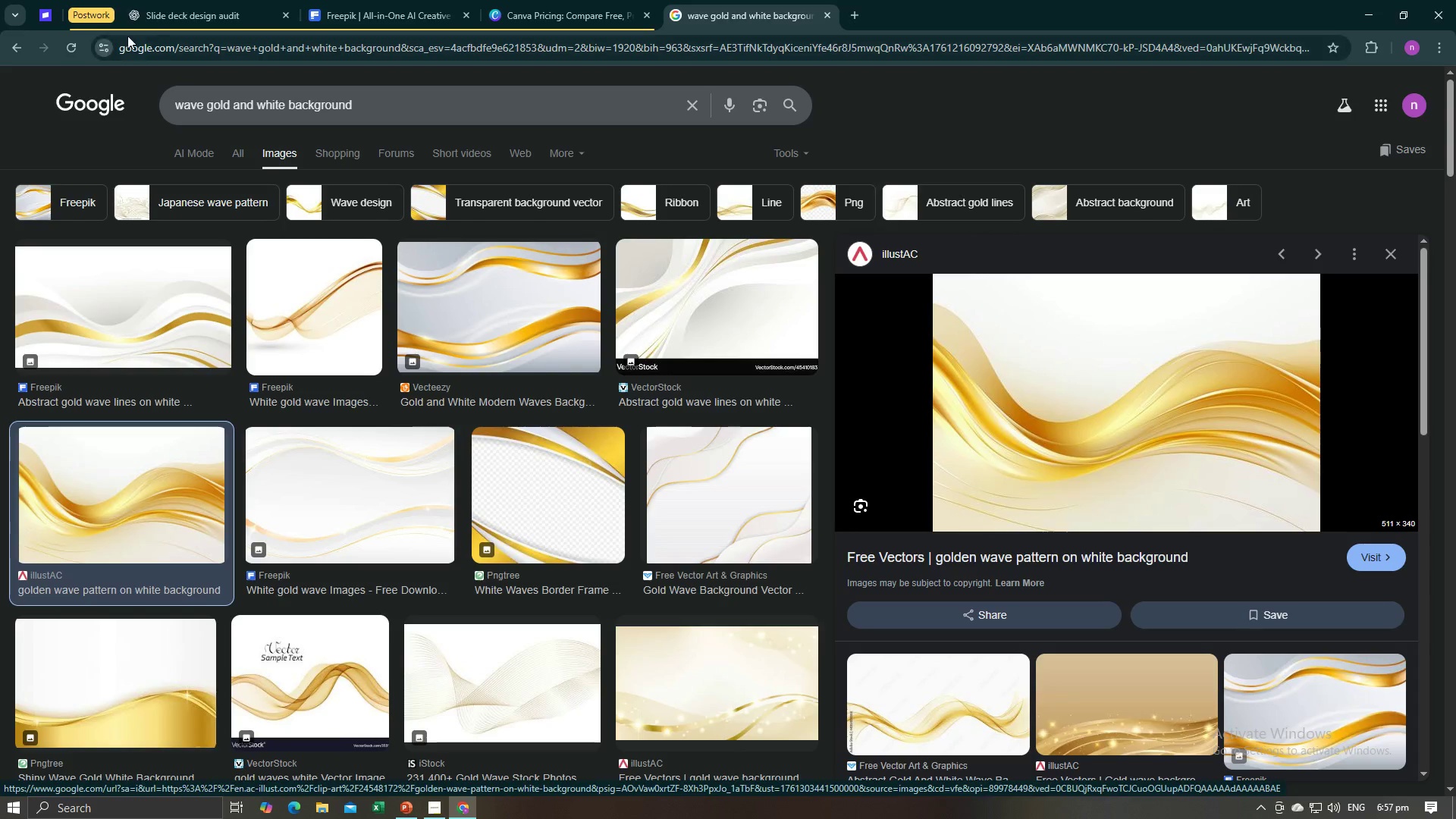 
left_click([193, 8])
 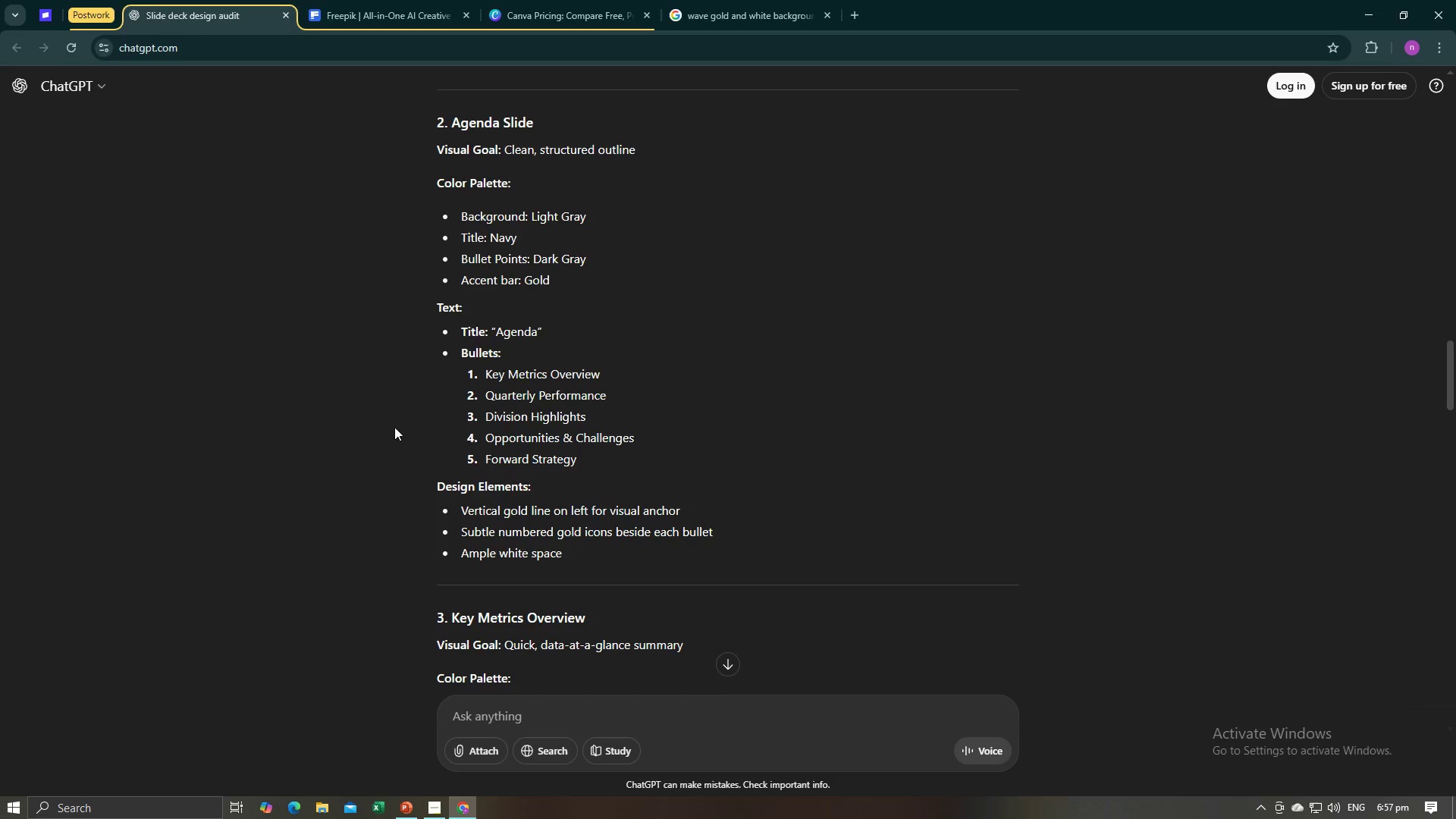 
left_click([380, 458])
 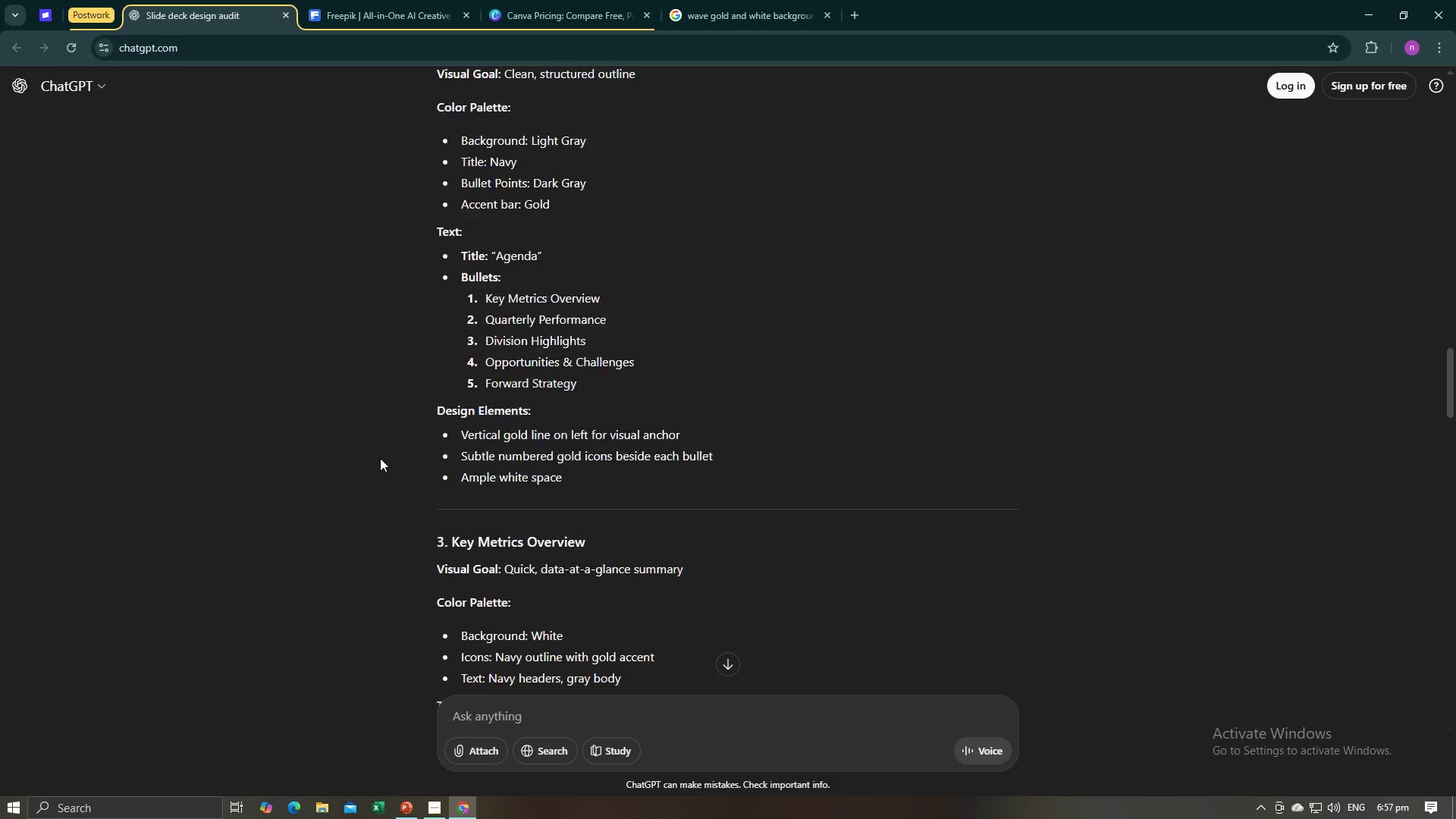 
scroll: coordinate [380, 458], scroll_direction: down, amount: 4.0
 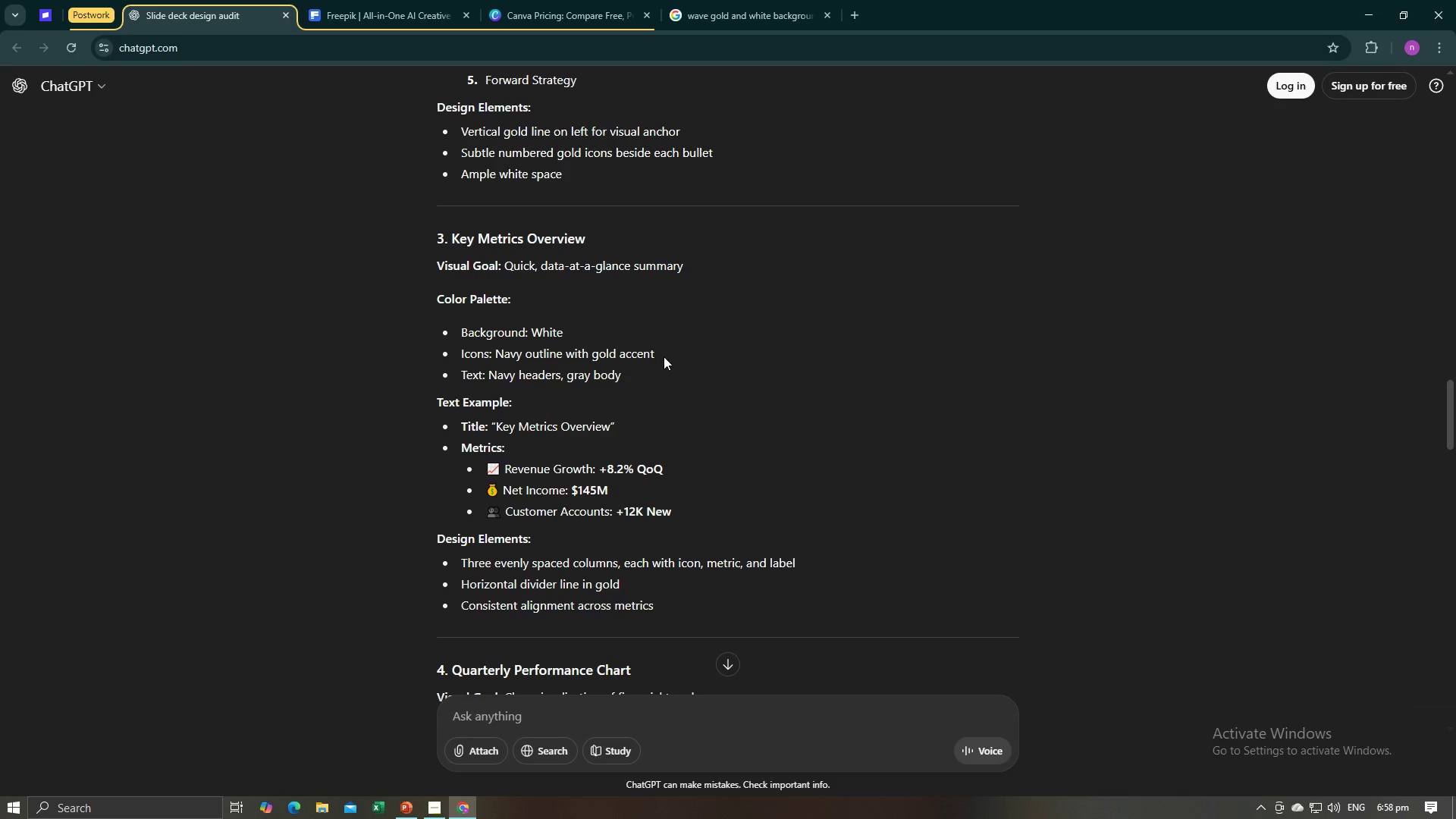 
wait(5.66)
 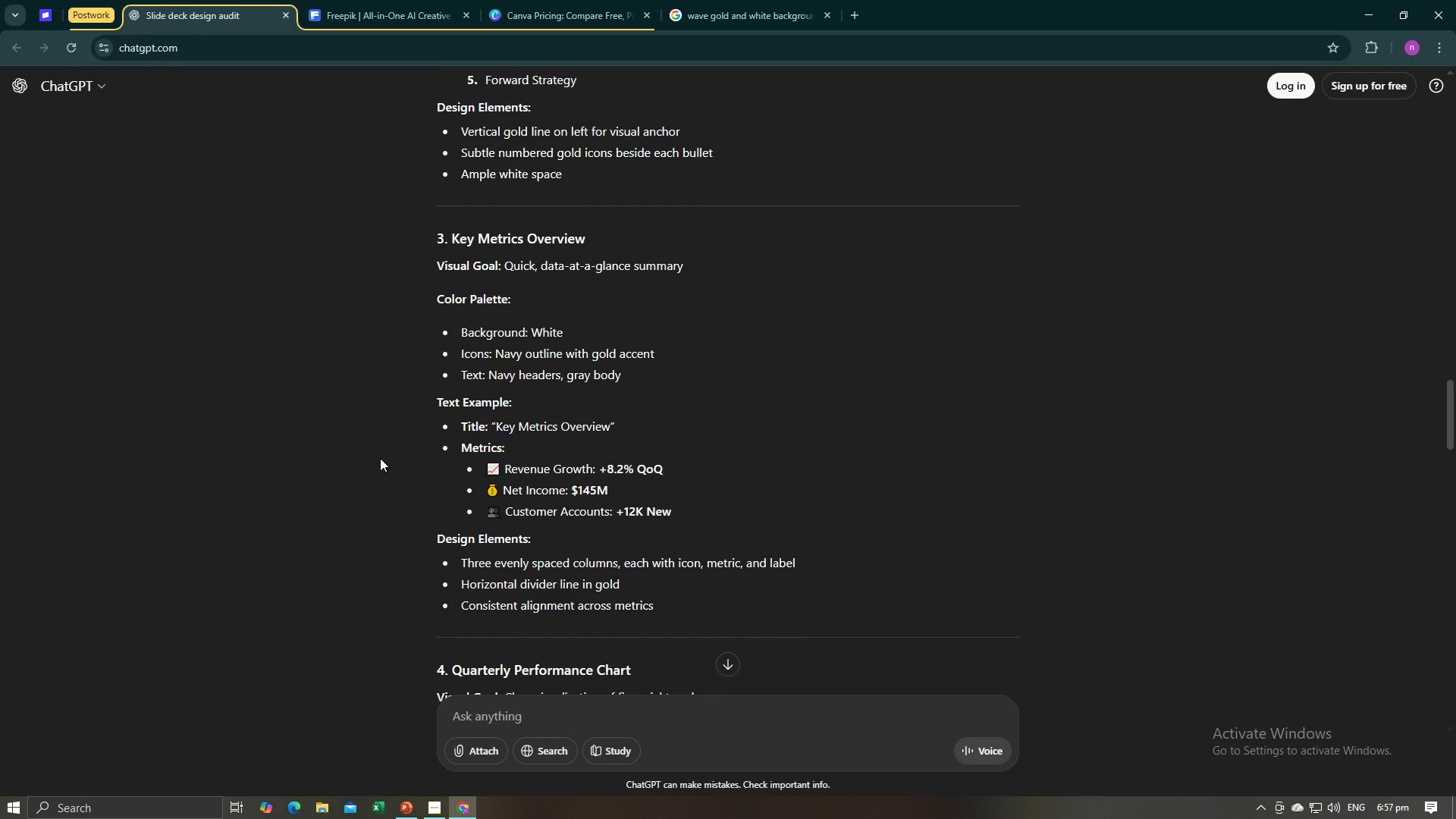 
left_click_drag(start_coordinate=[664, 356], to_coordinate=[499, 353])
 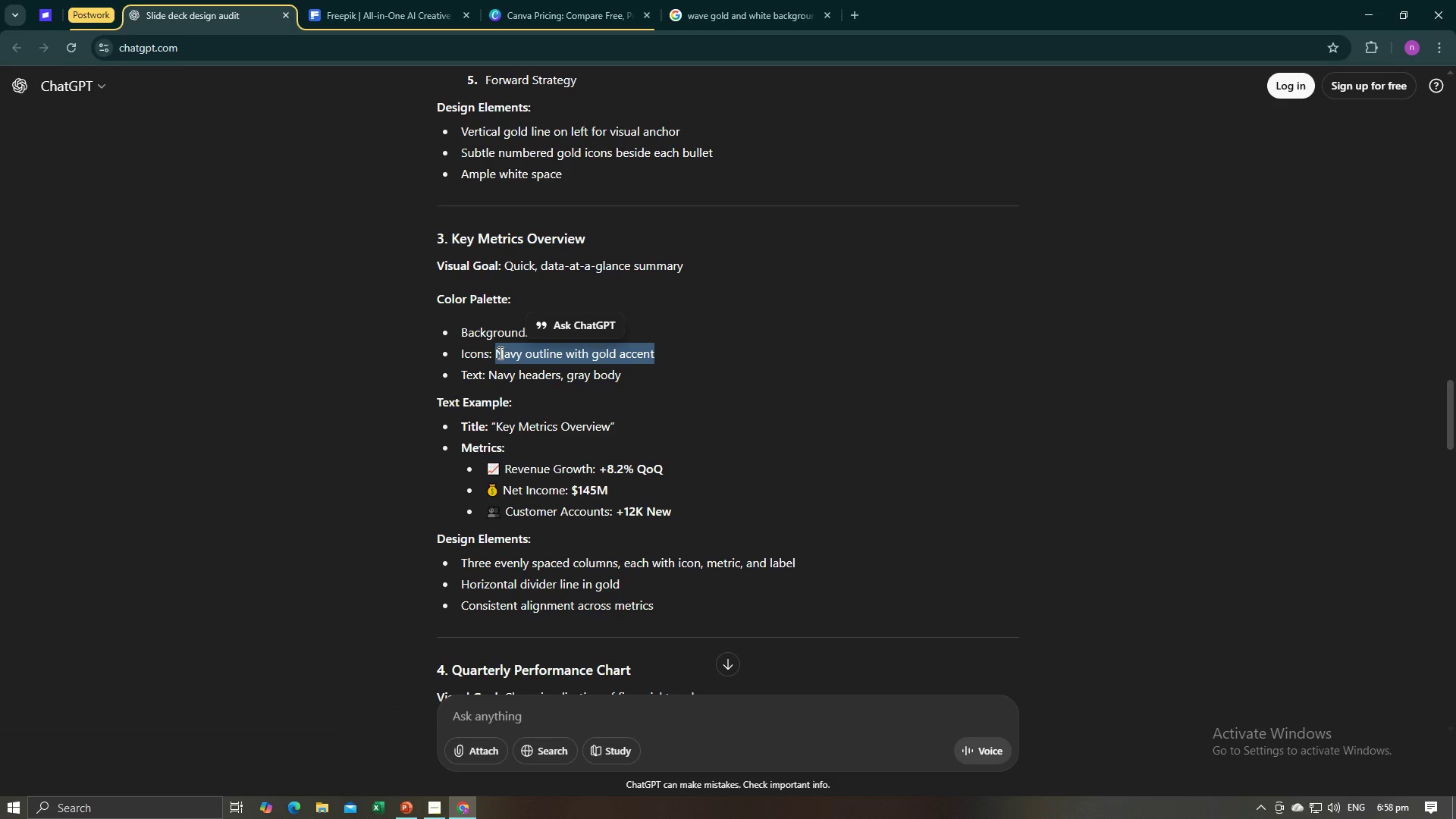 
key(Control+C)
 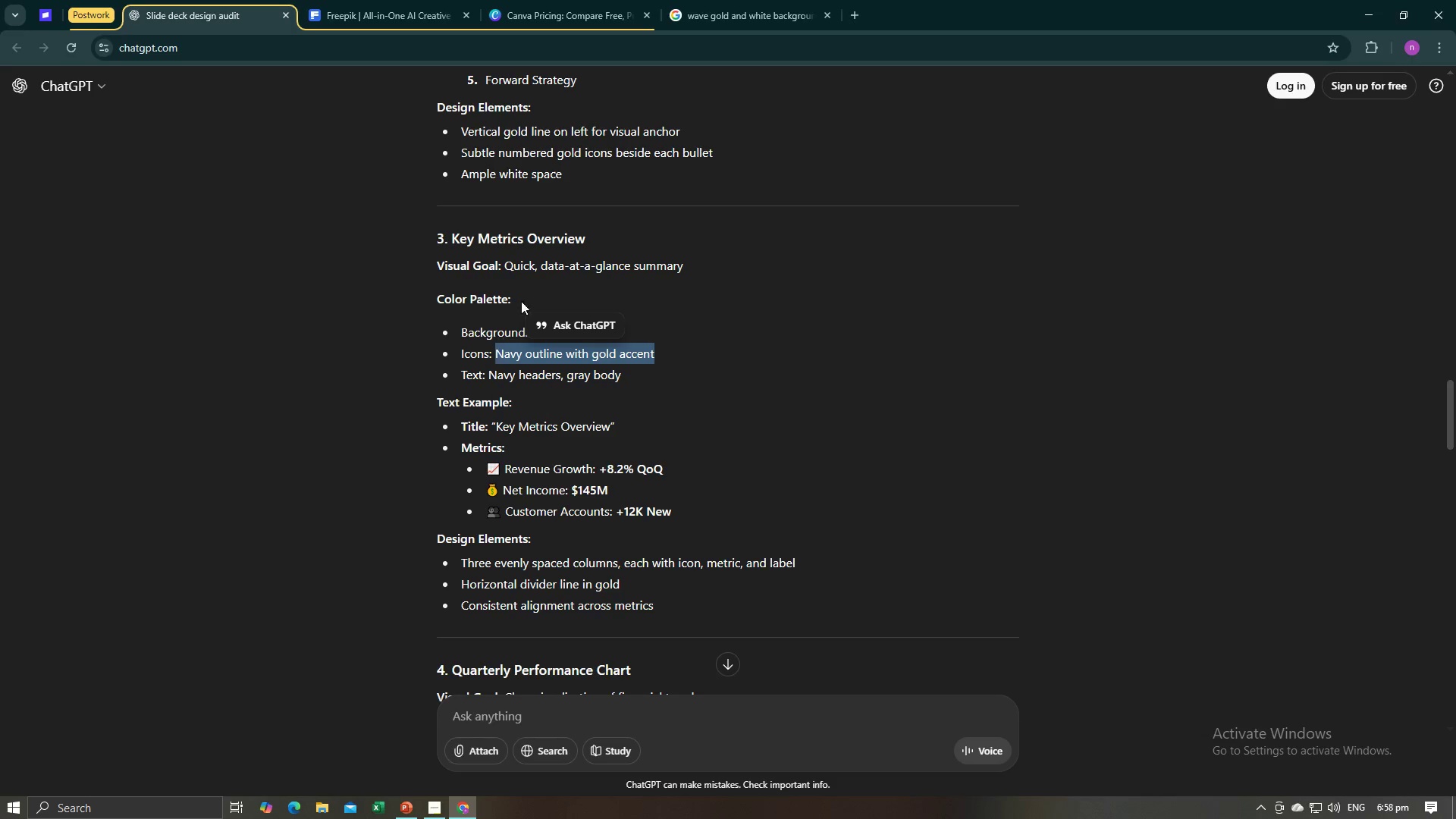 
key(Control+C)
 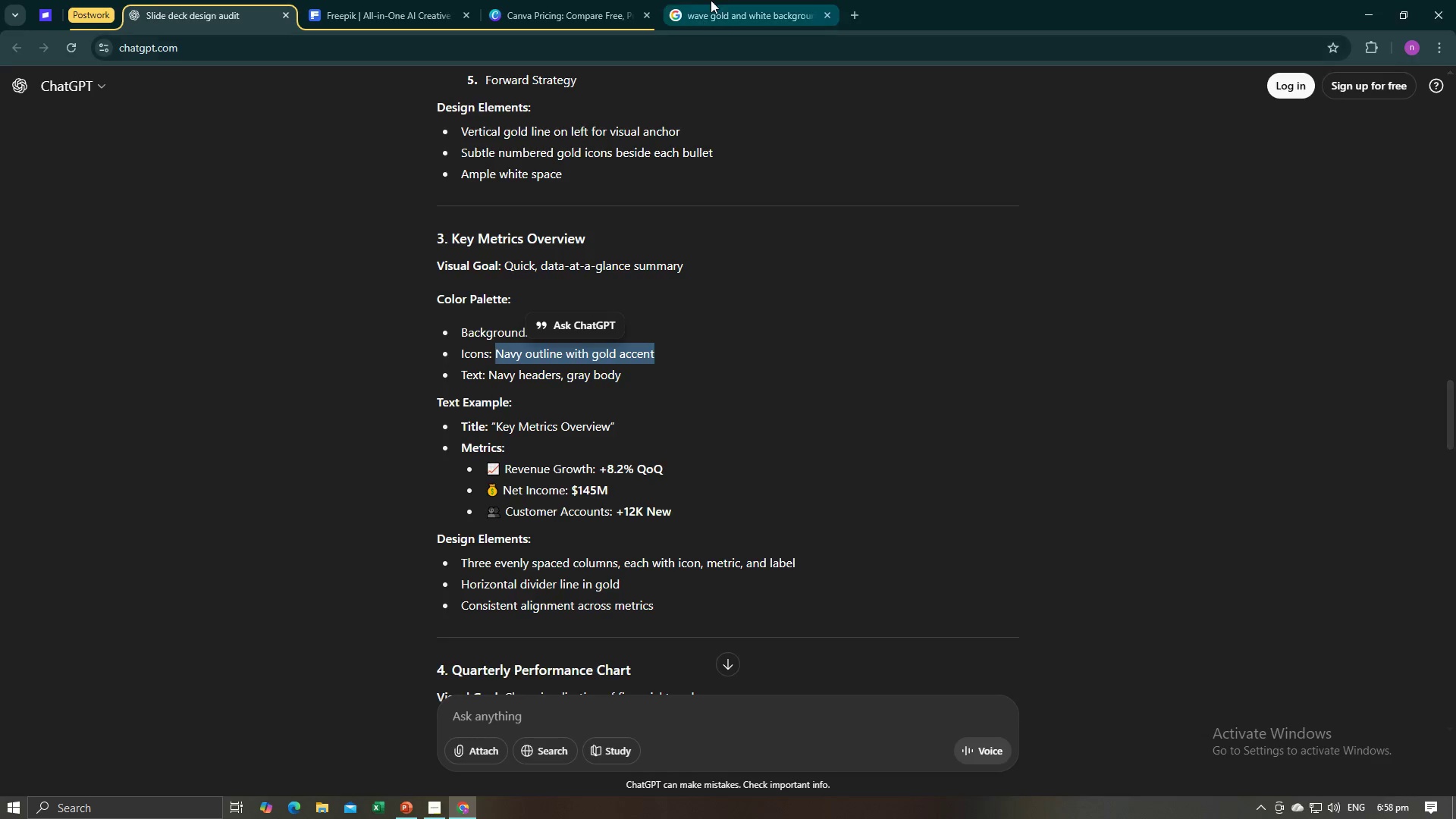 
left_click([711, 0])
 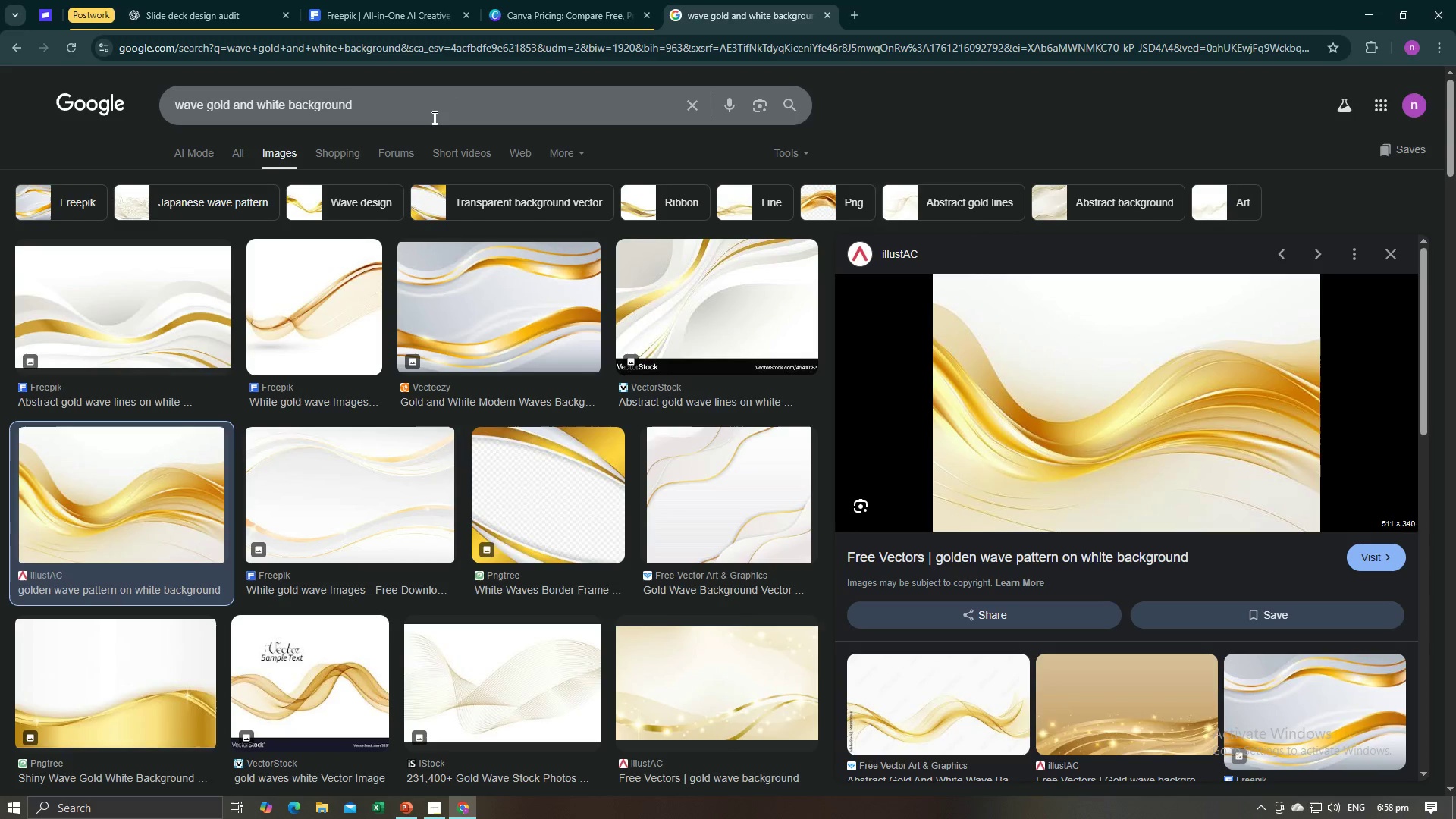 
left_click_drag(start_coordinate=[433, 118], to_coordinate=[140, 114])
 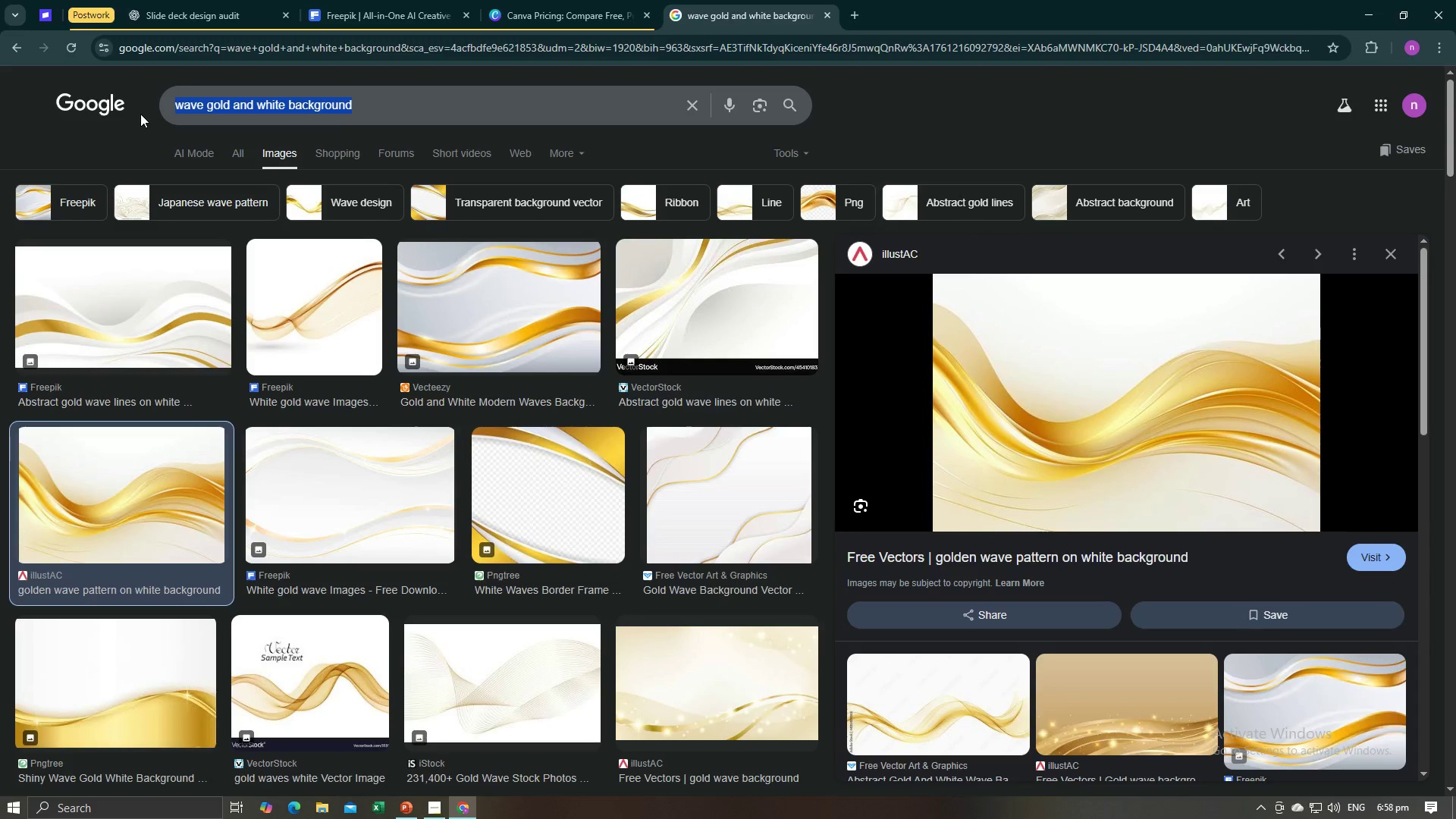 
key(Control+V)
 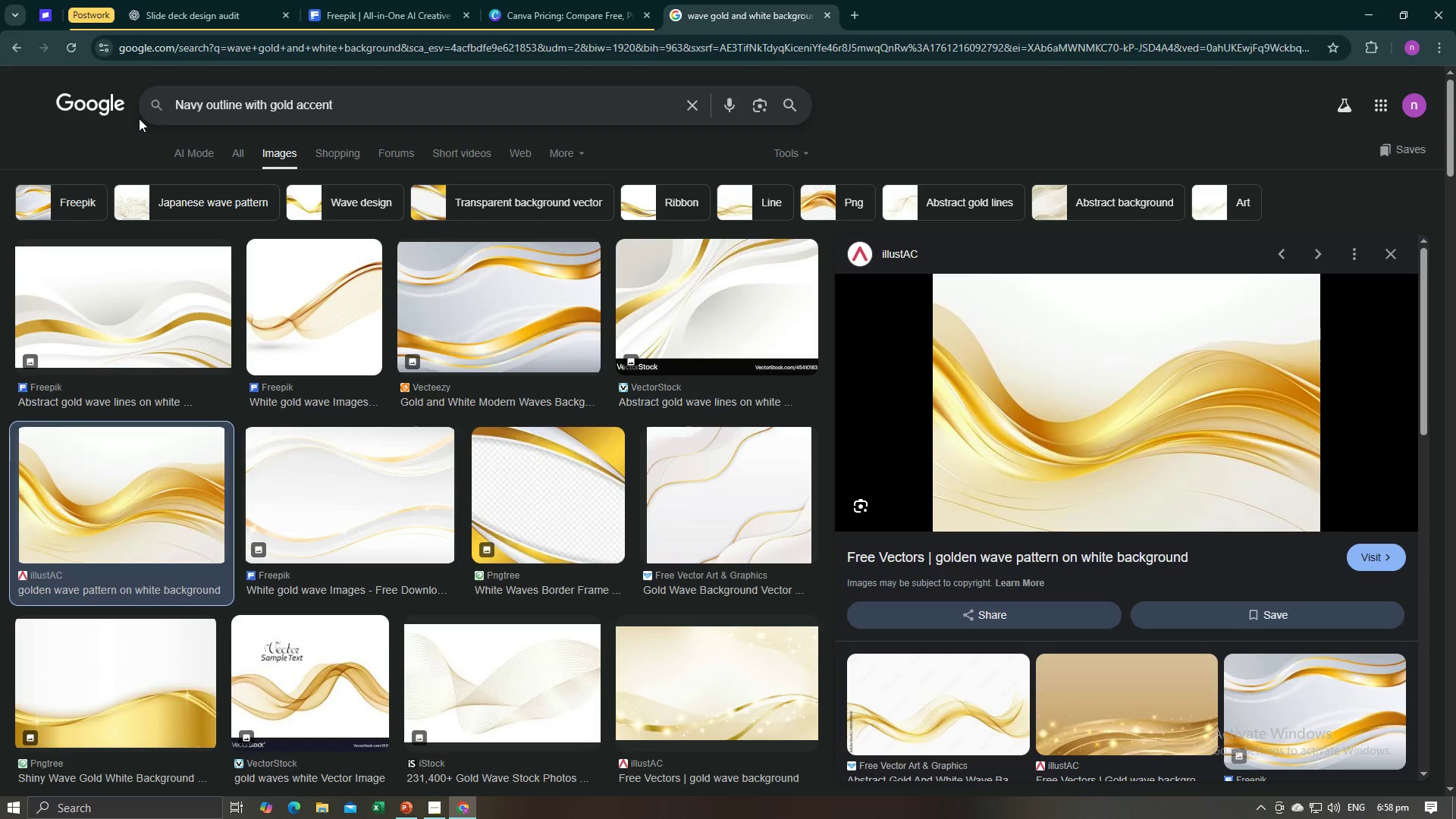 
key(Enter)
 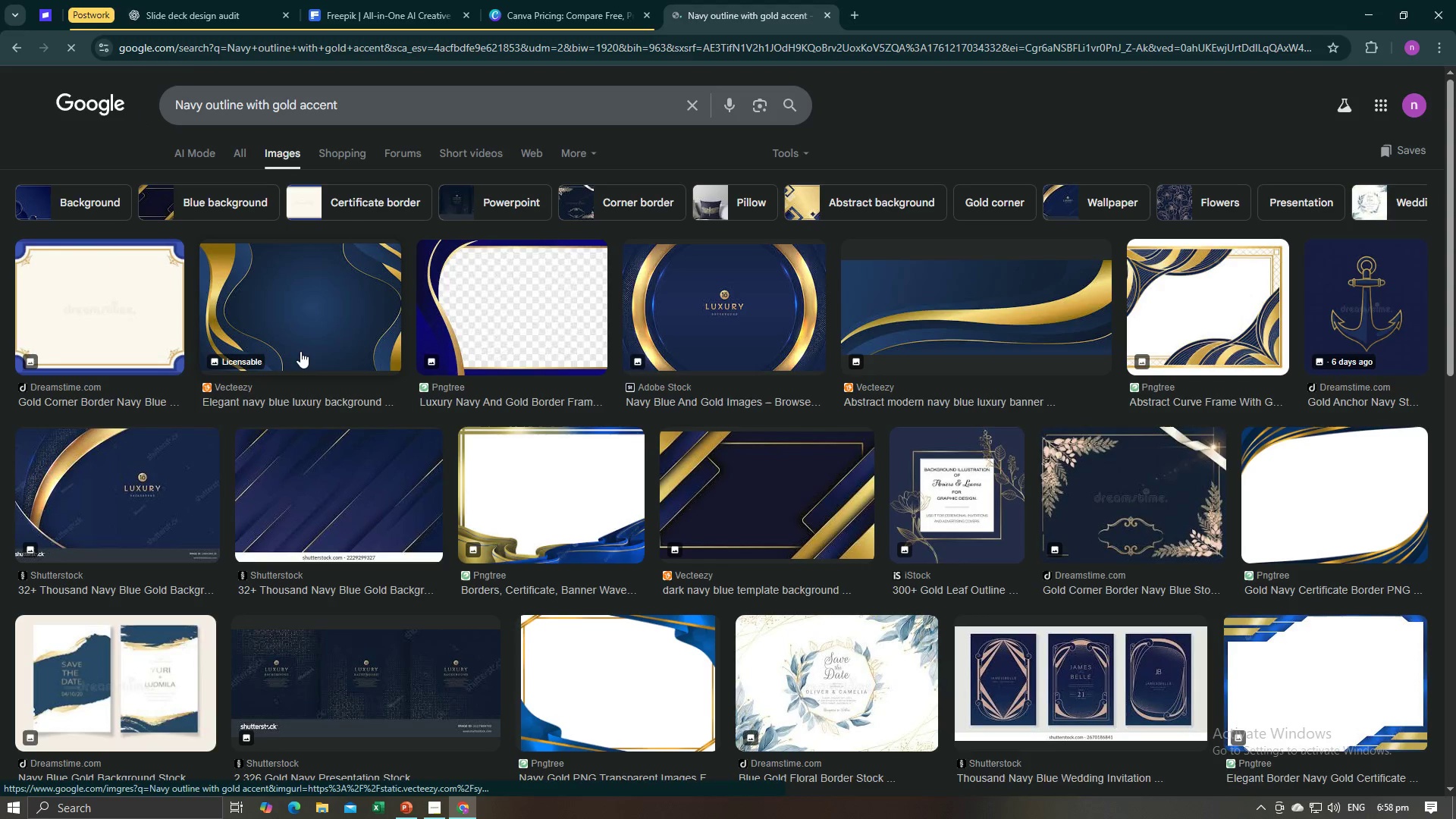 
wait(7.07)
 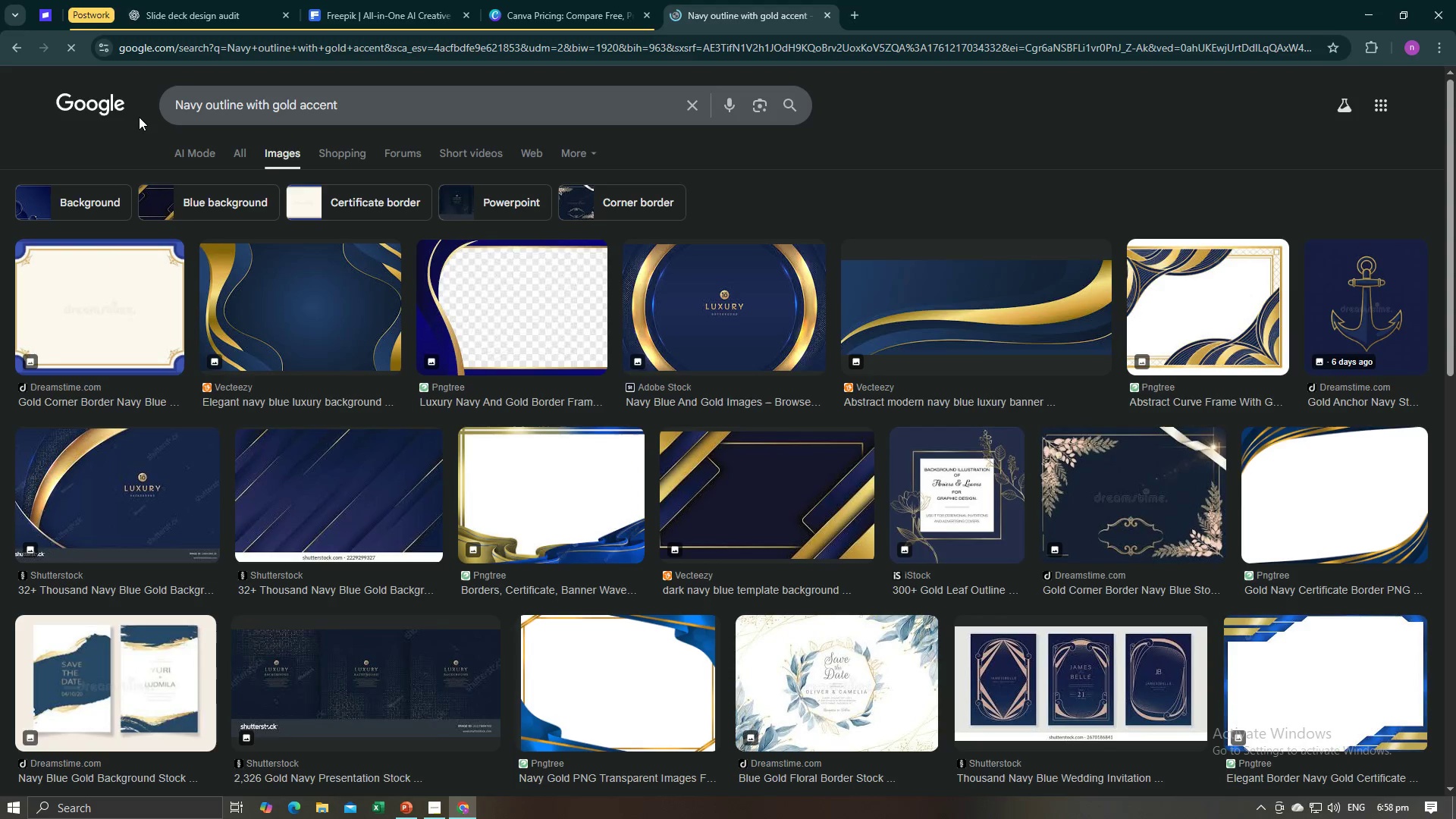 
left_click([312, 330])
 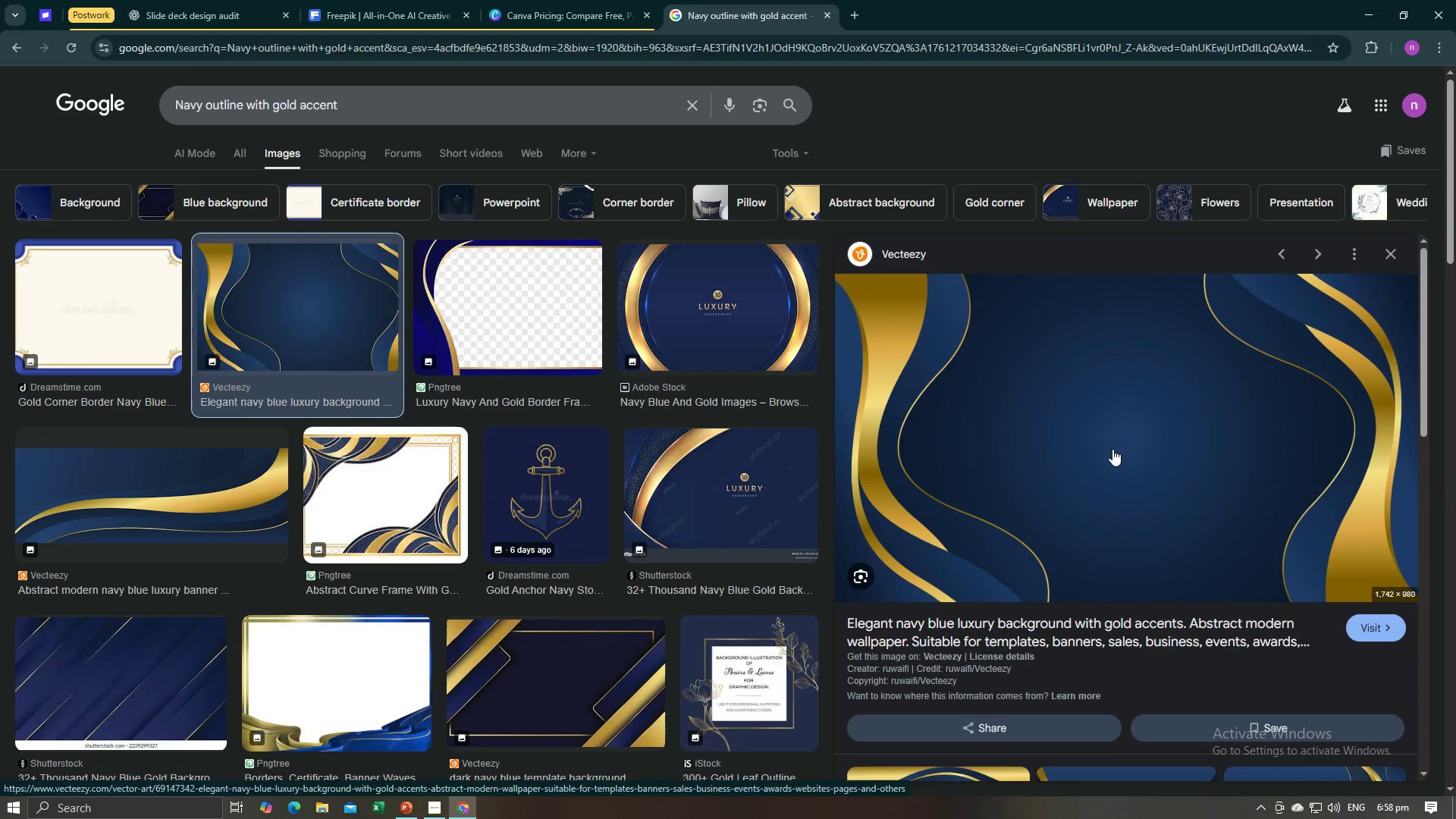 
wait(5.34)
 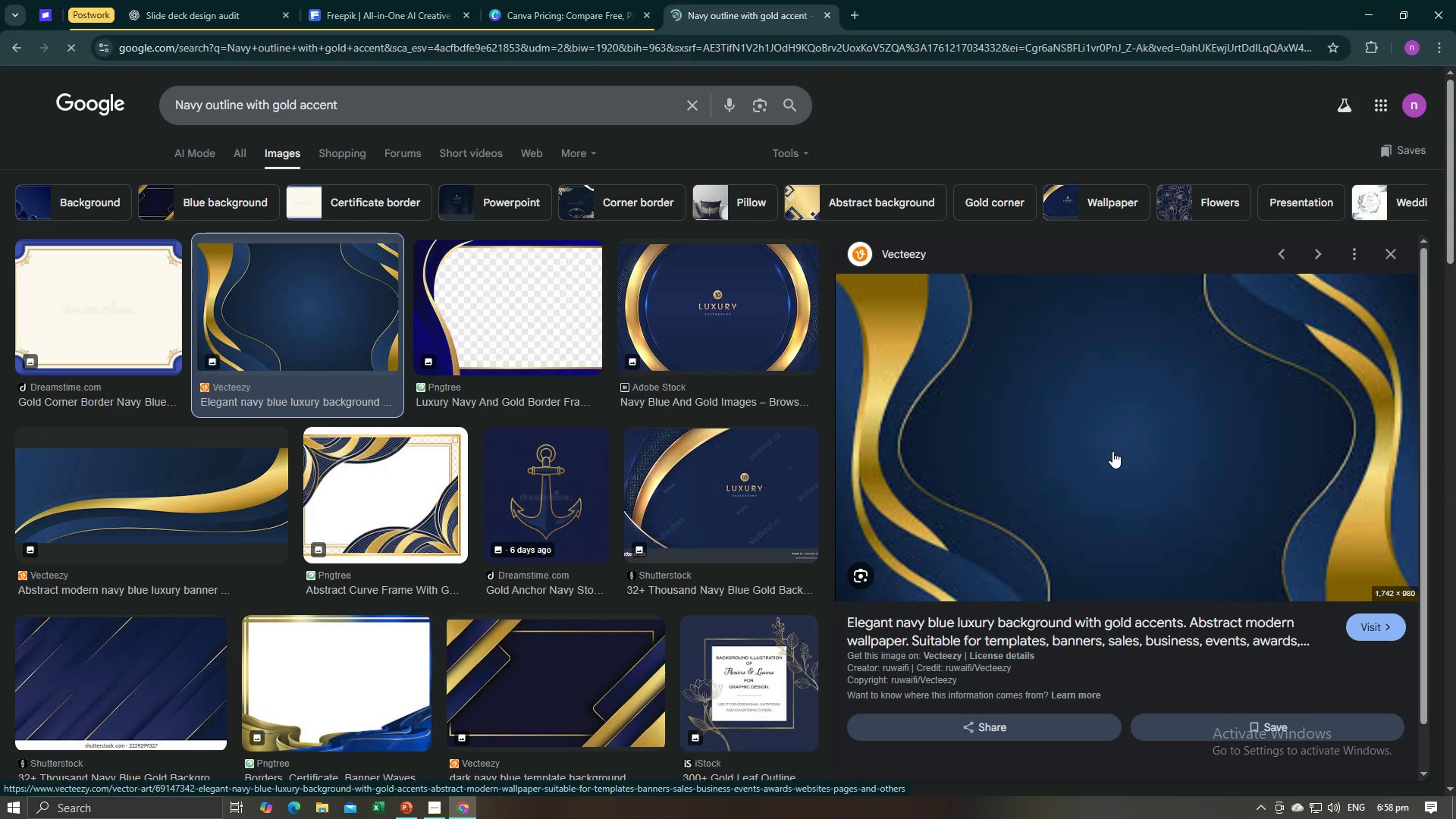 
right_click([1112, 449])
 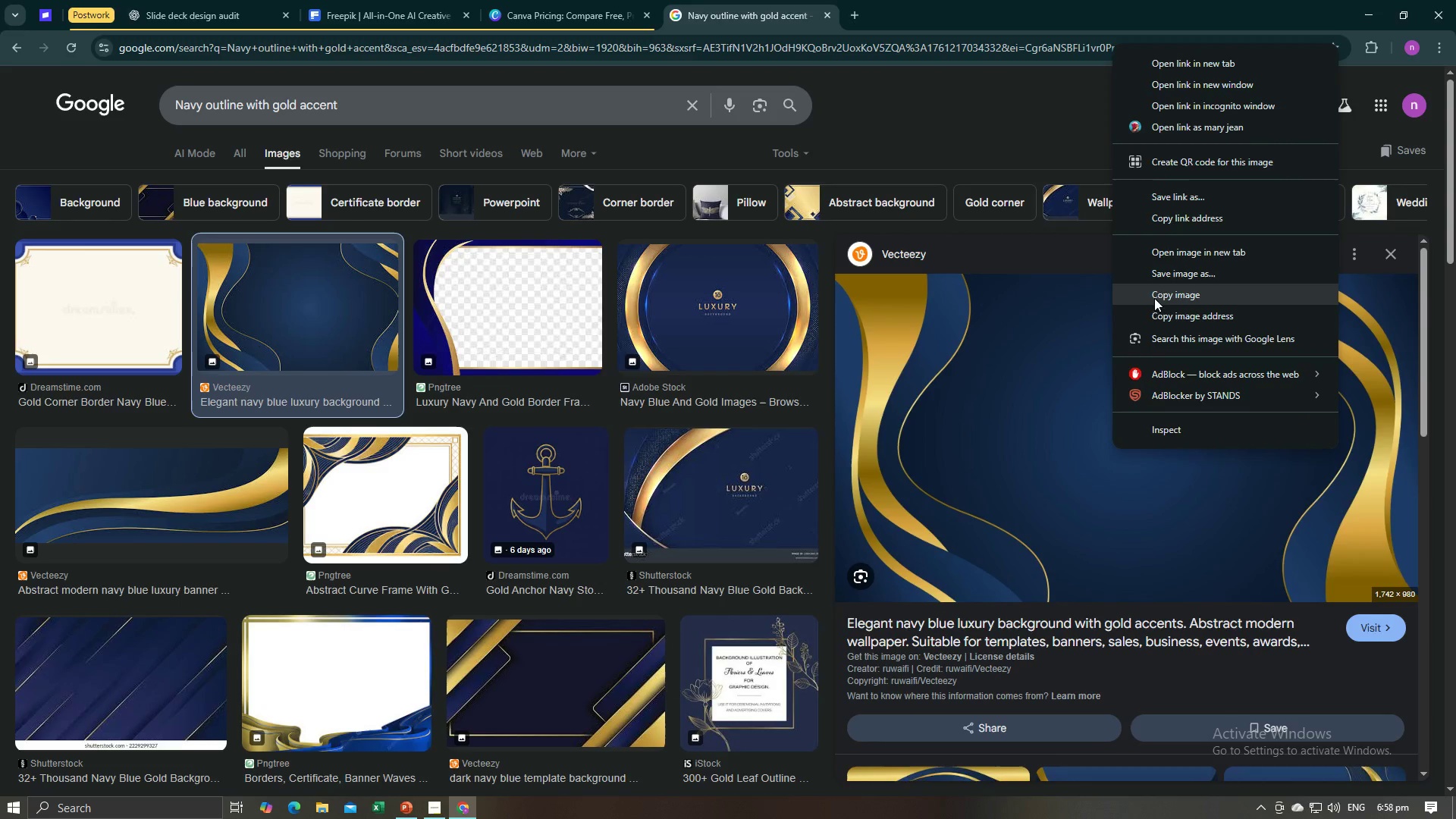 
left_click([1163, 299])
 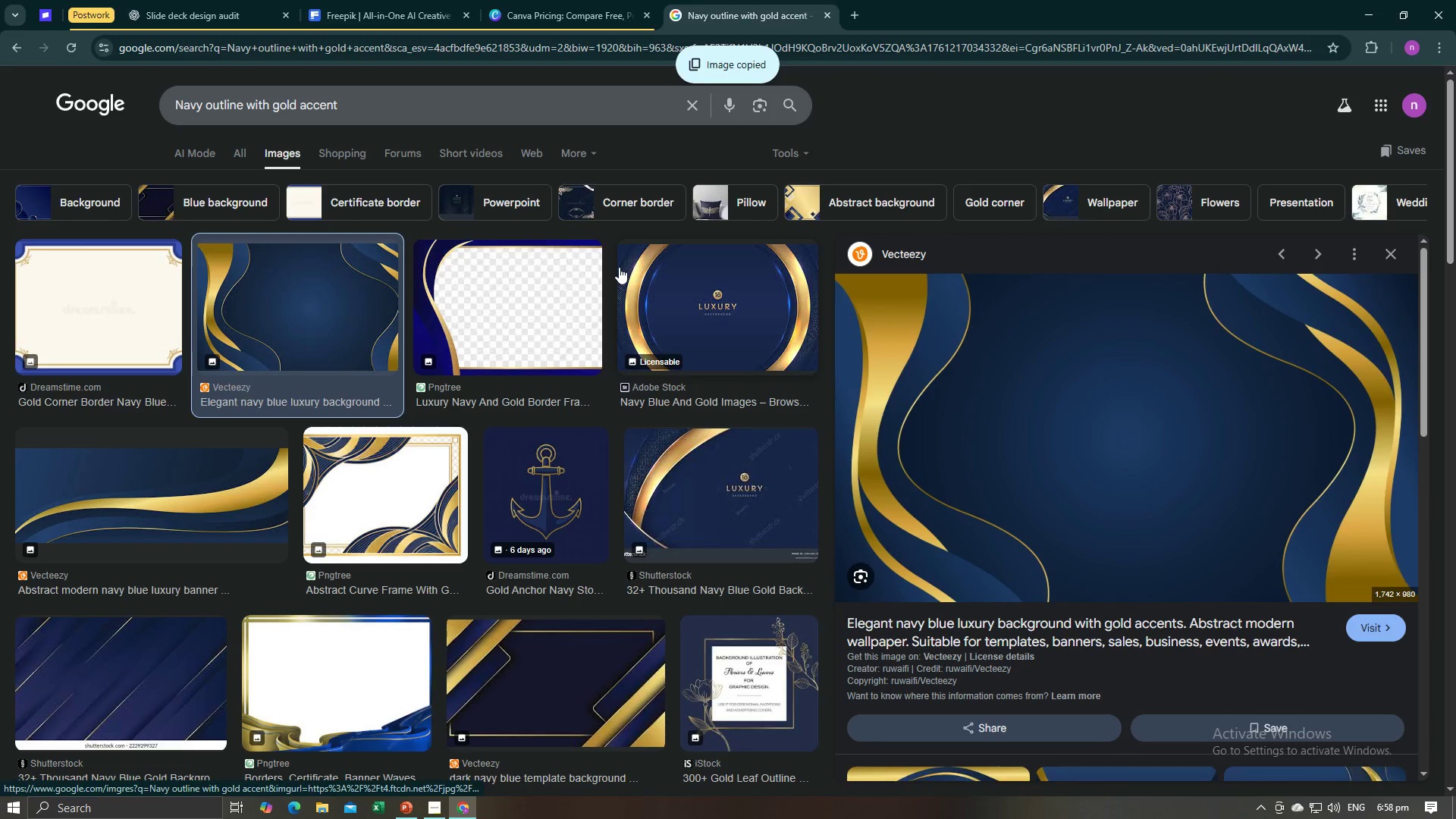 
key(Alt+AltLeft)
 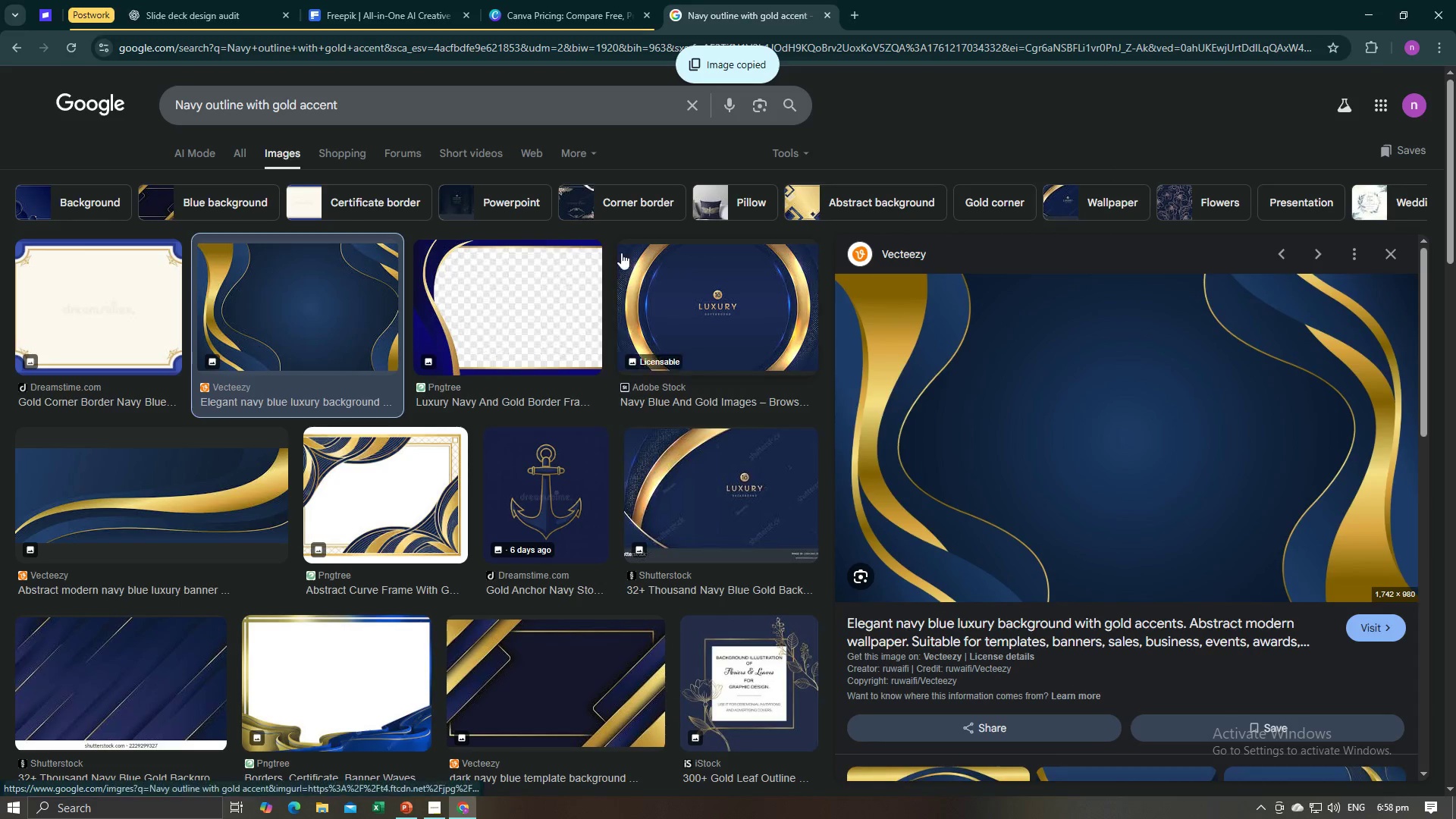 
key(Alt+Tab)
 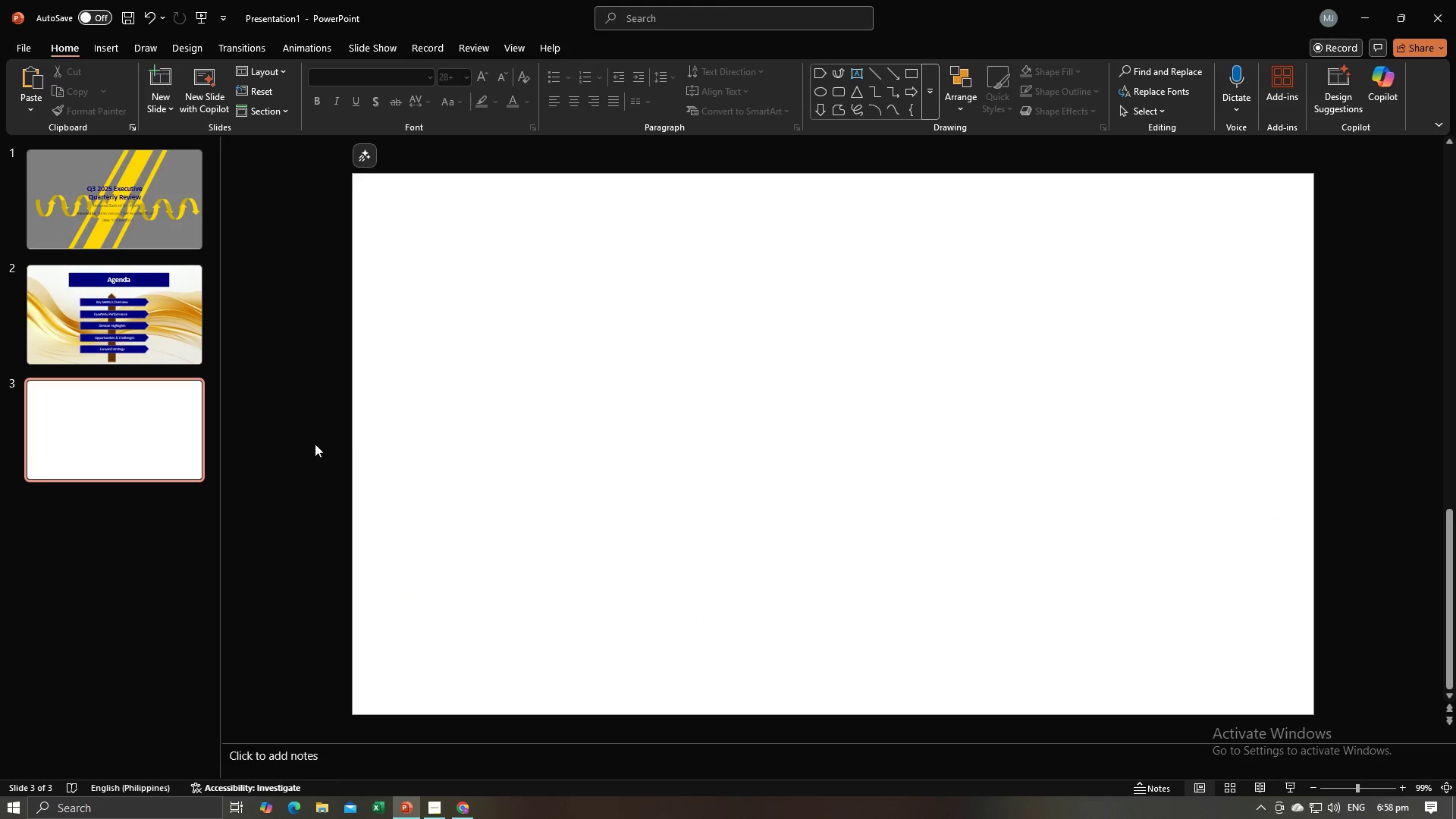 
left_click([315, 444])
 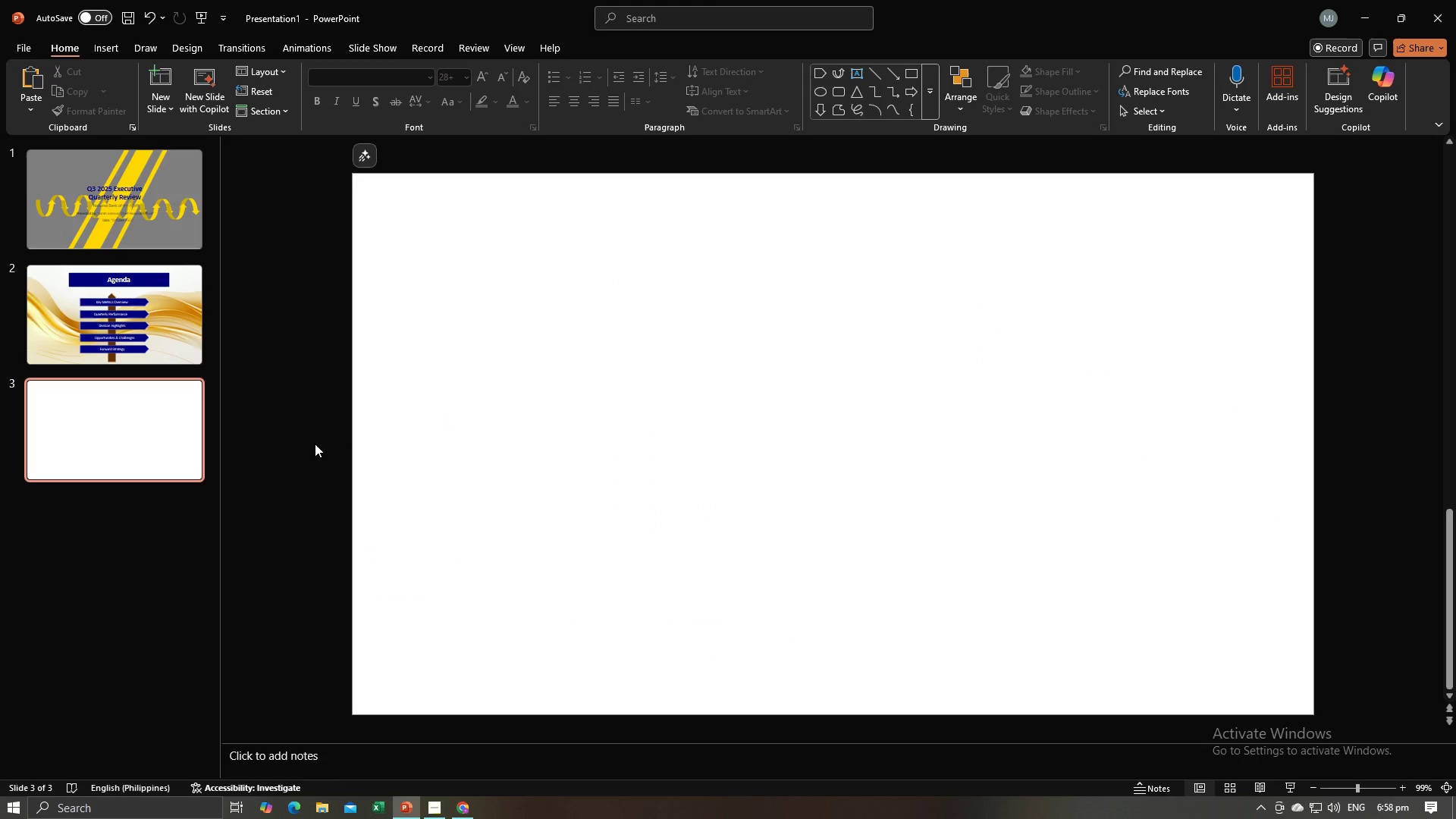 
key(Control+V)
 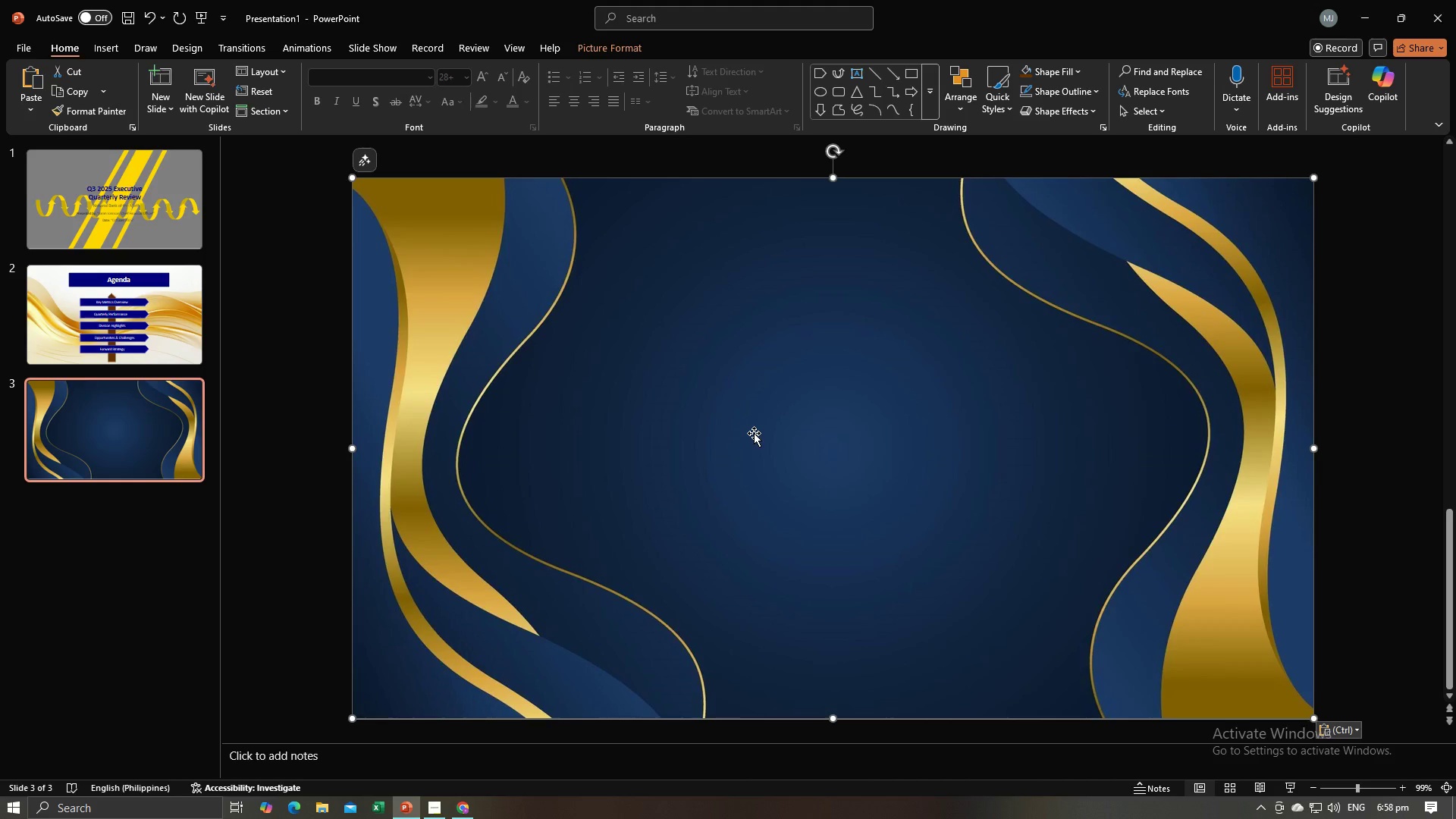 
left_click([314, 449])
 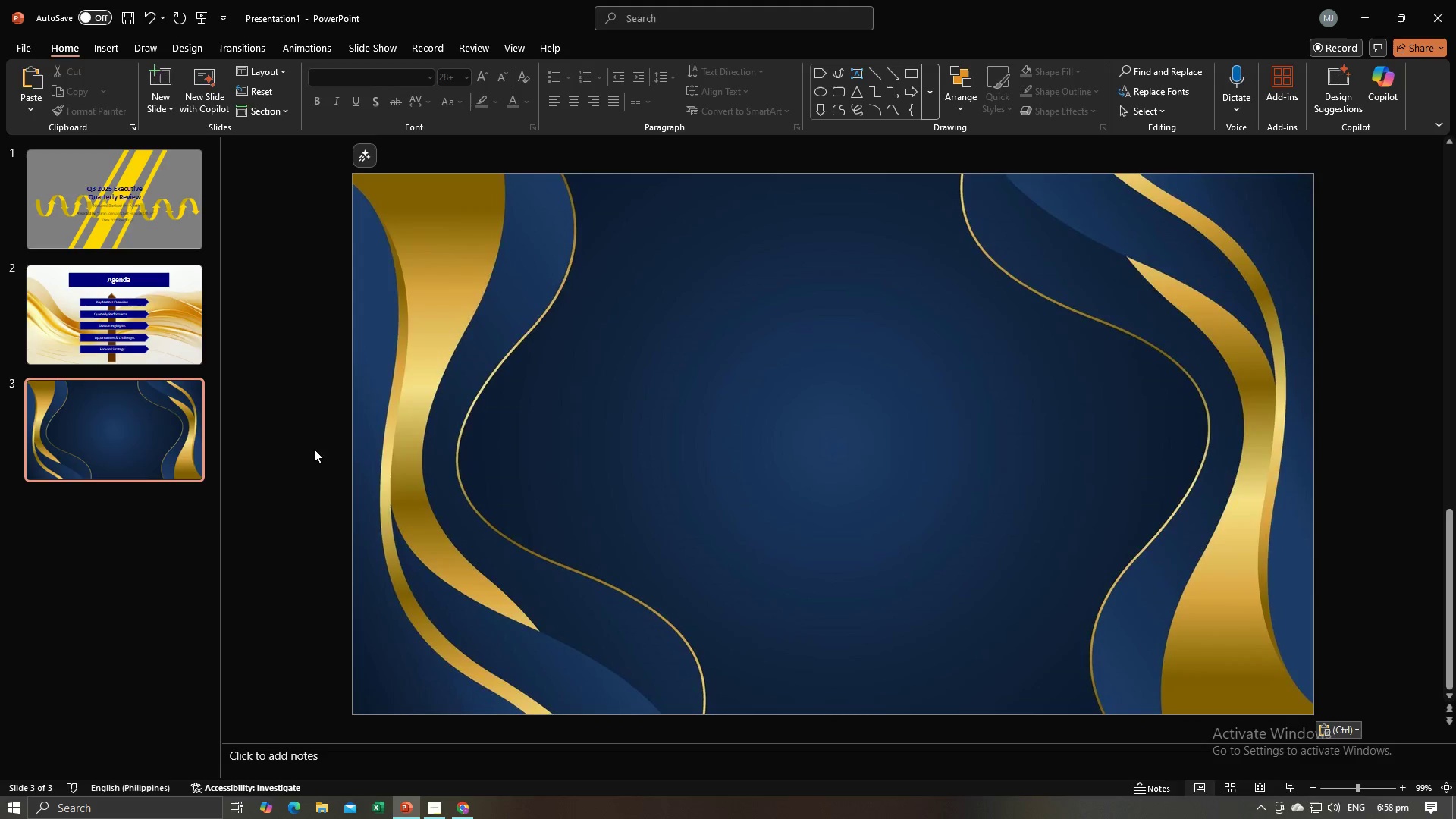 
key(Alt+AltLeft)
 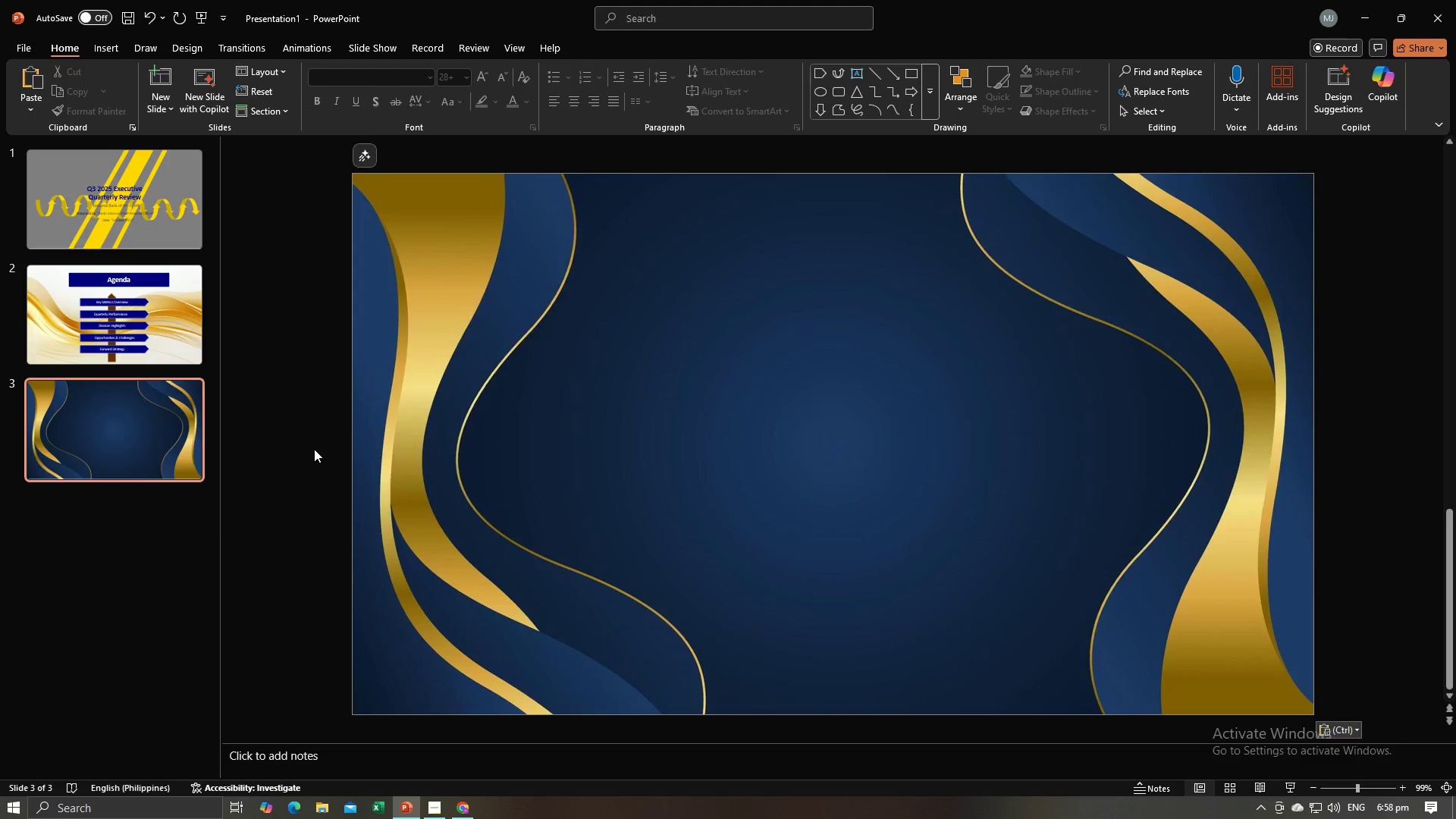 
key(Alt+Tab)
 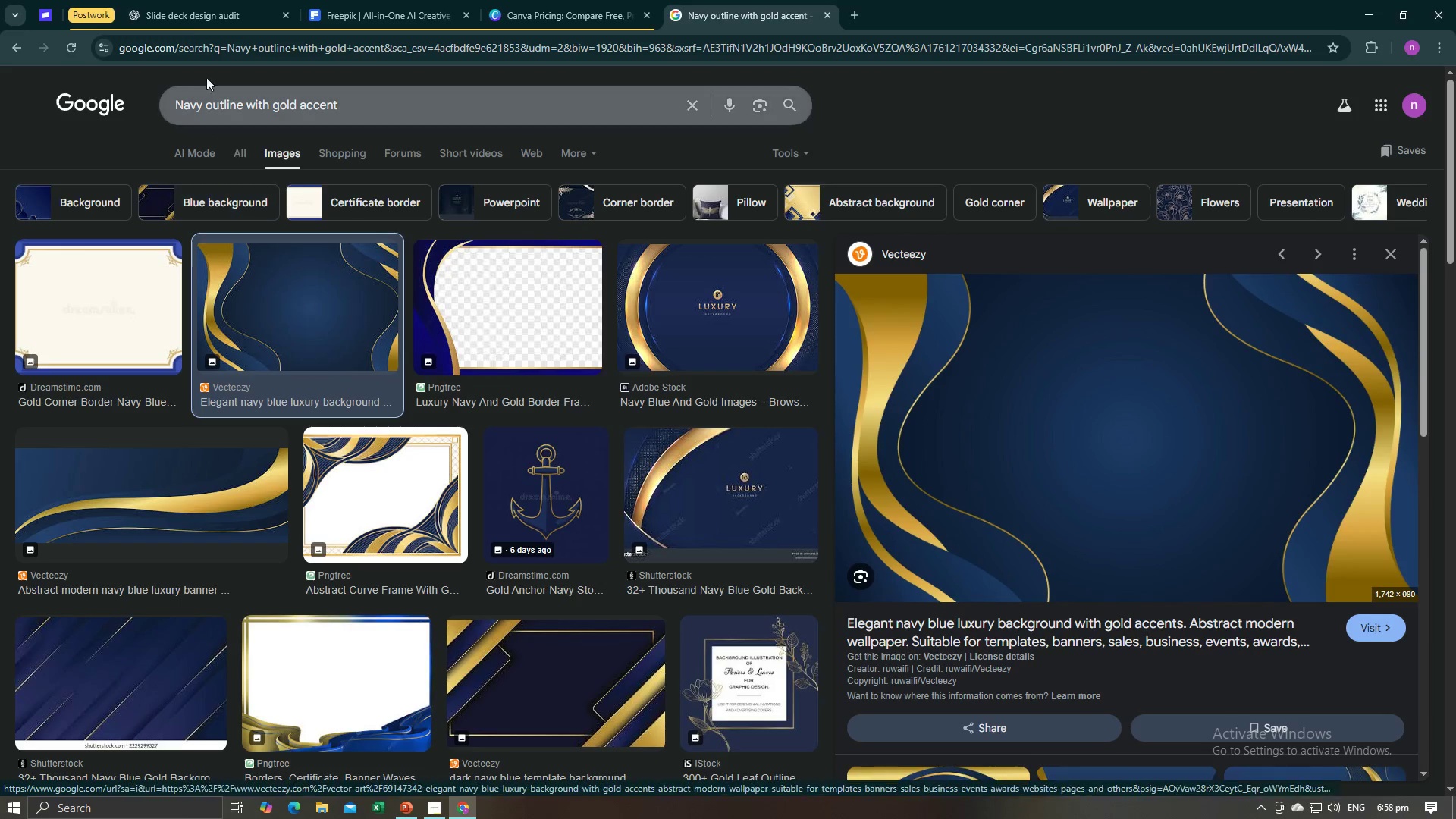 
left_click([189, 11])
 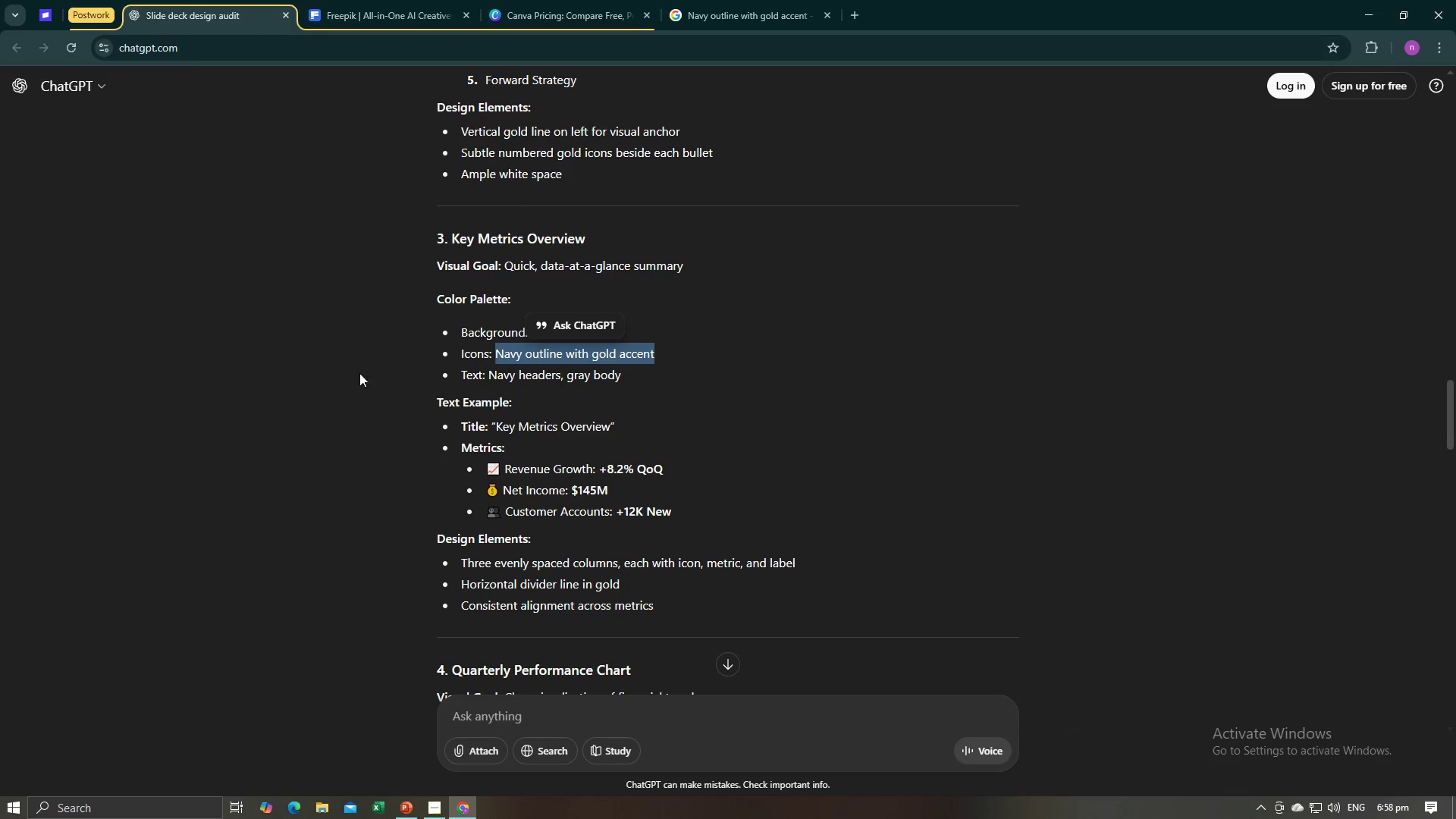 
left_click([365, 415])
 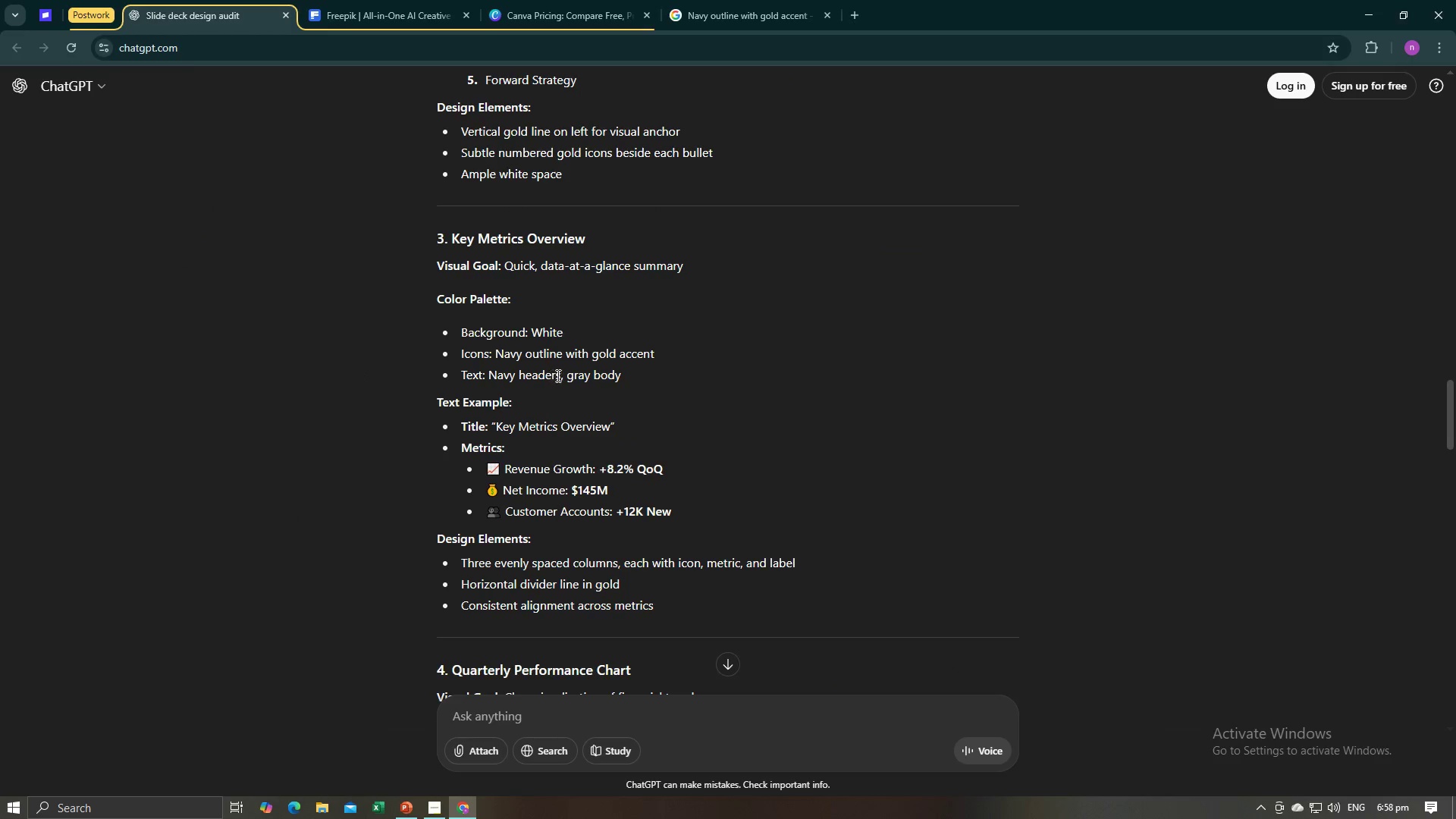 
key(Alt+AltLeft)
 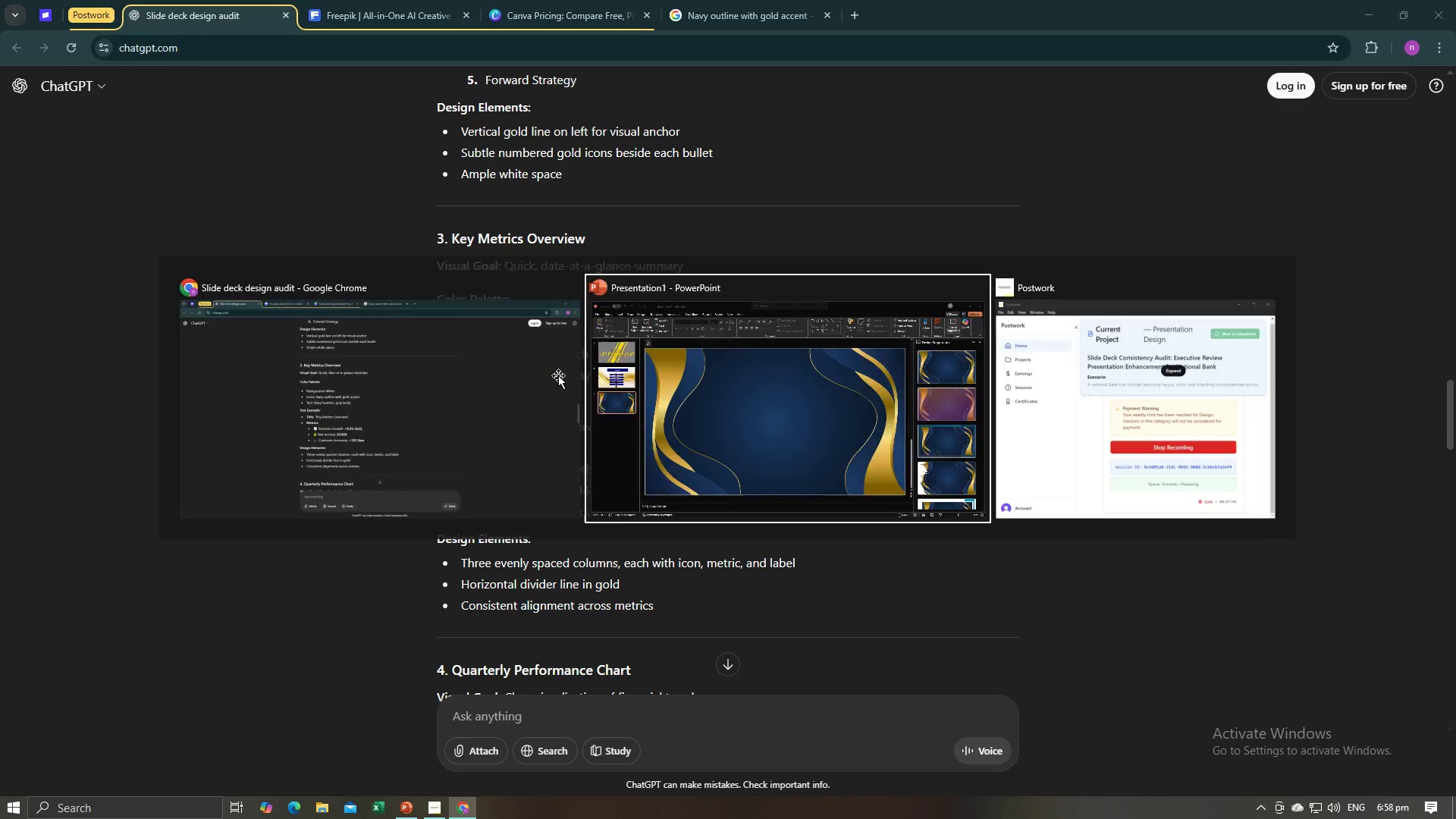 
key(Alt+Tab)
 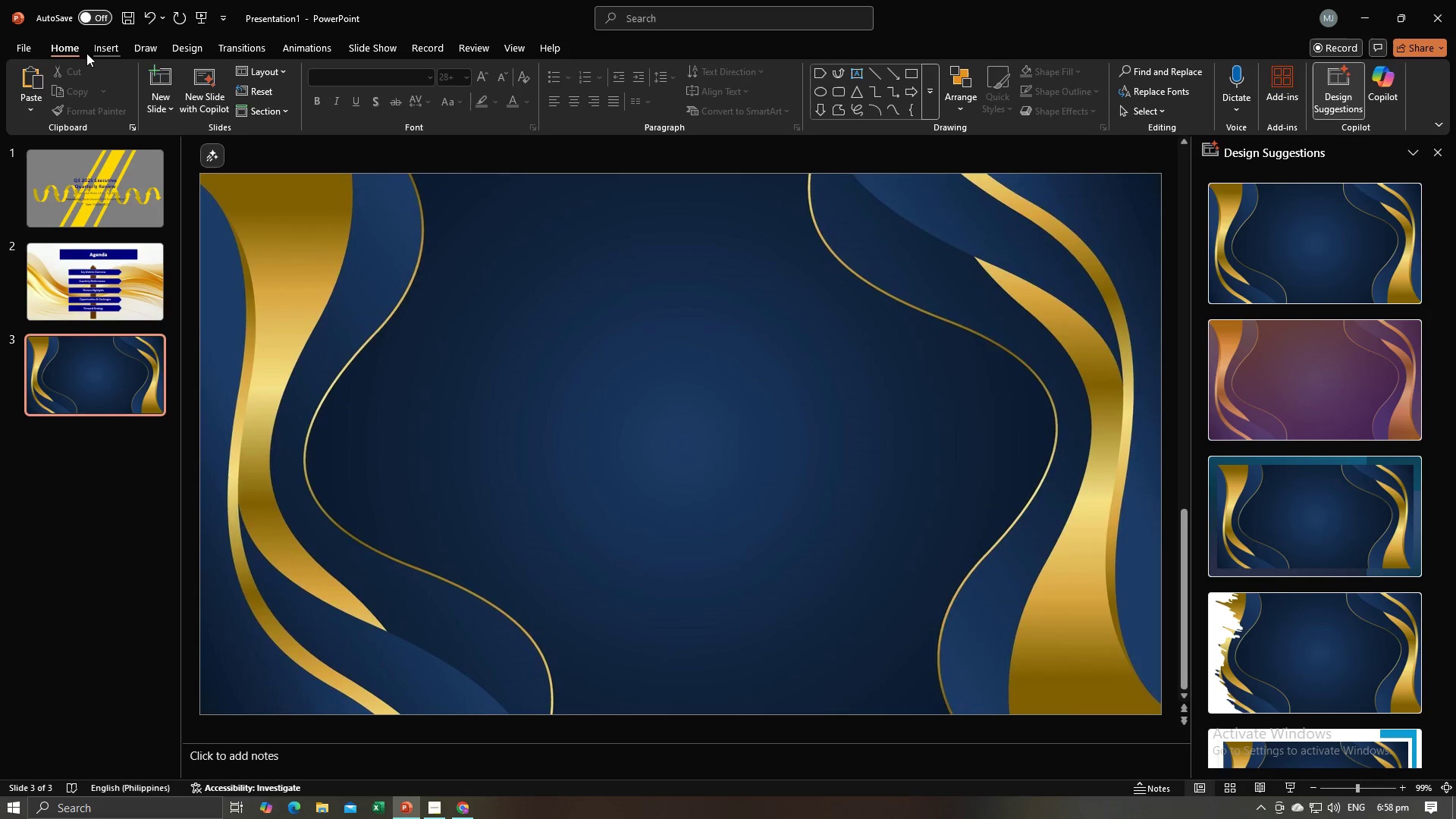 
left_click([93, 48])
 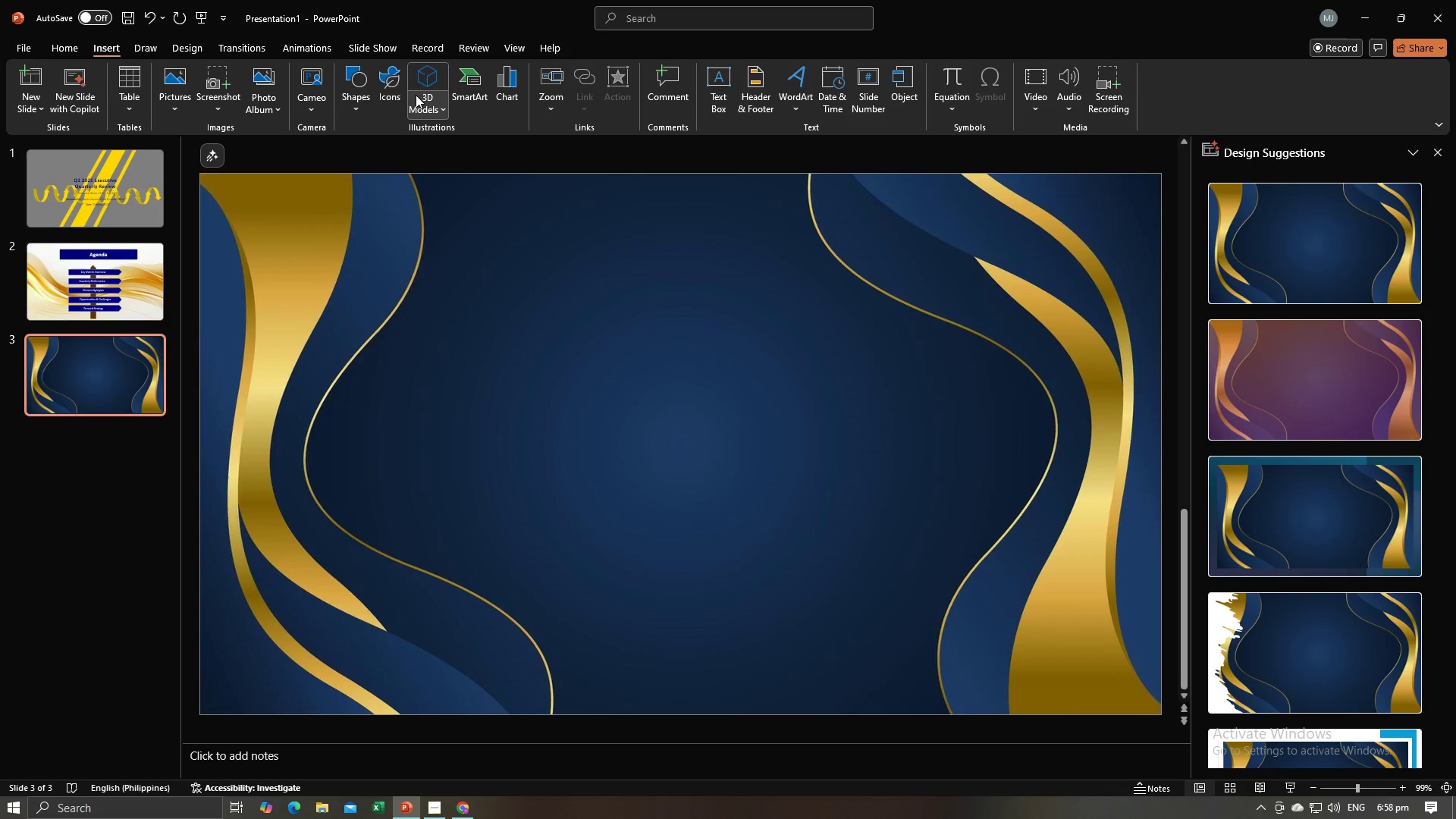 
left_click([359, 89])
 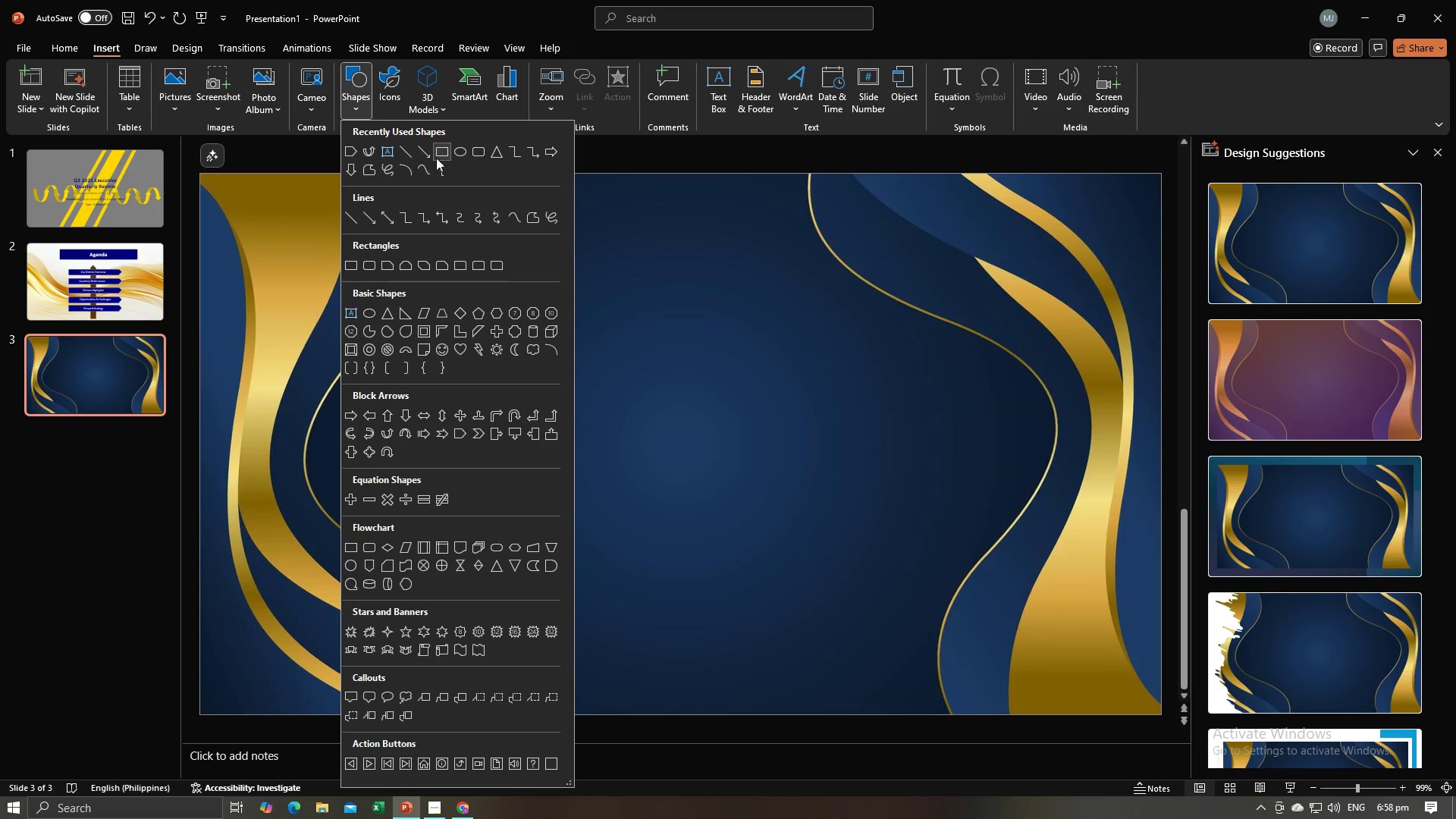 
left_click([443, 156])
 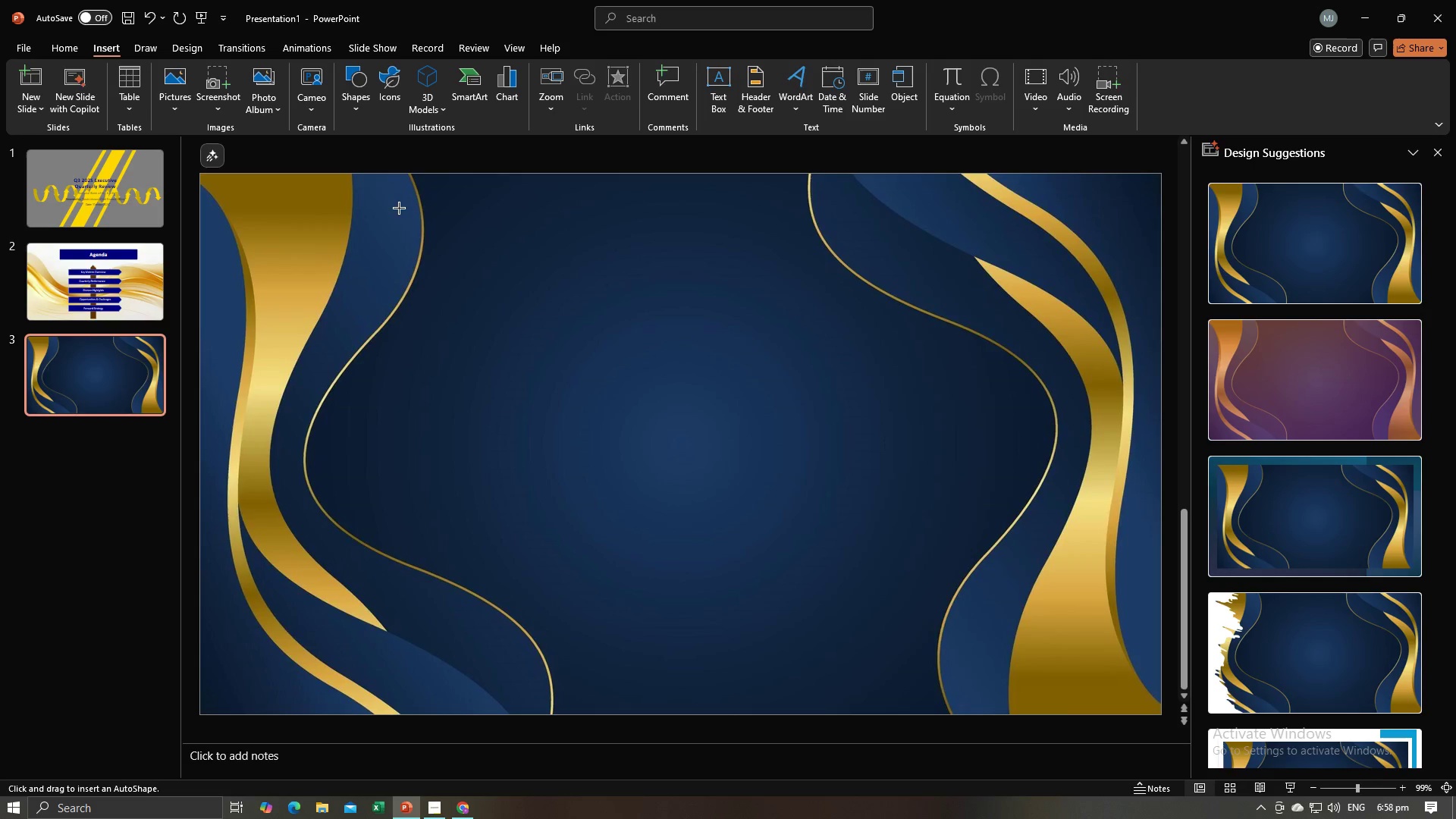 
left_click_drag(start_coordinate=[396, 205], to_coordinate=[929, 264])
 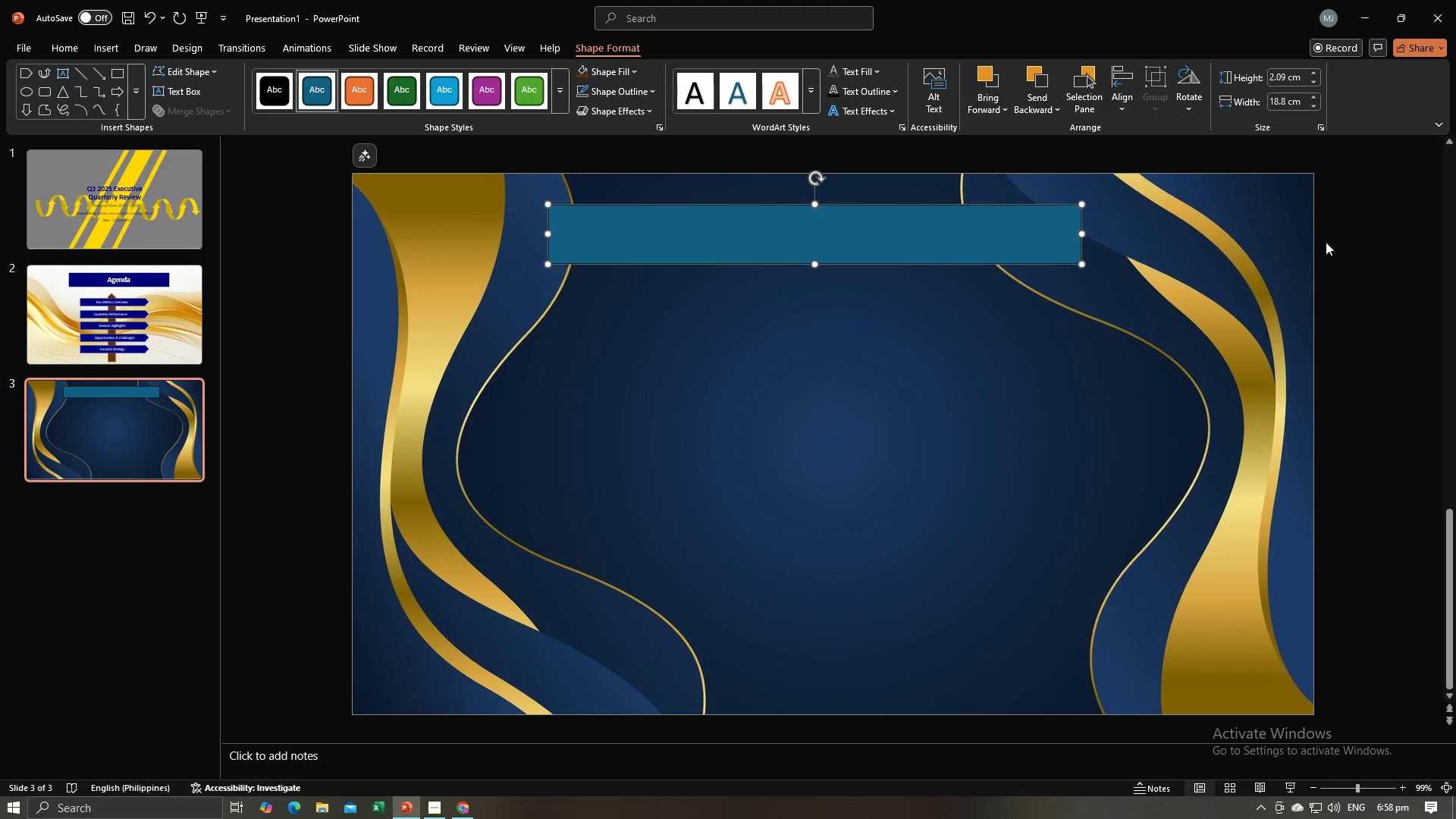 
key(Alt+AltLeft)
 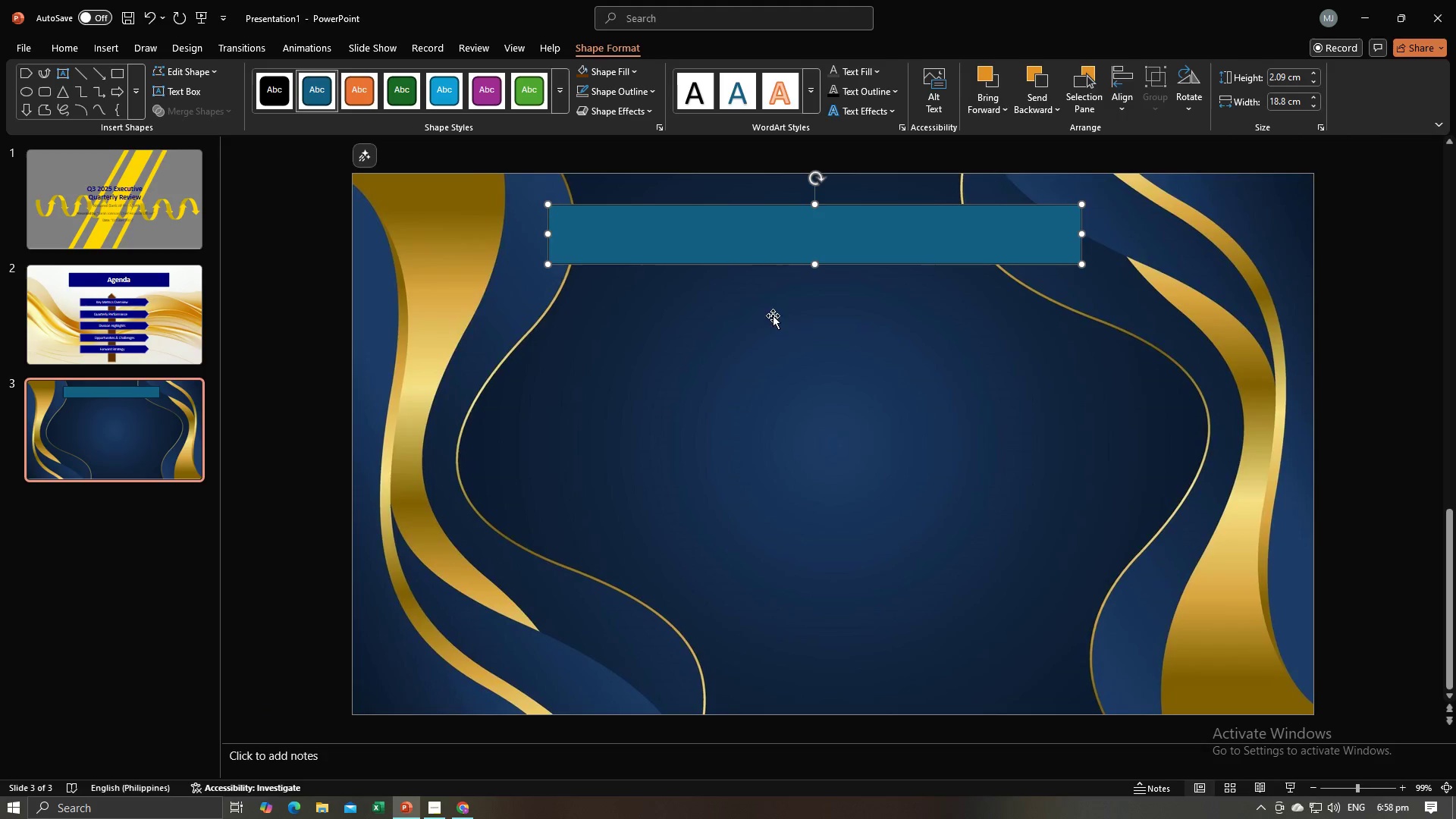 
key(Alt+Tab)
 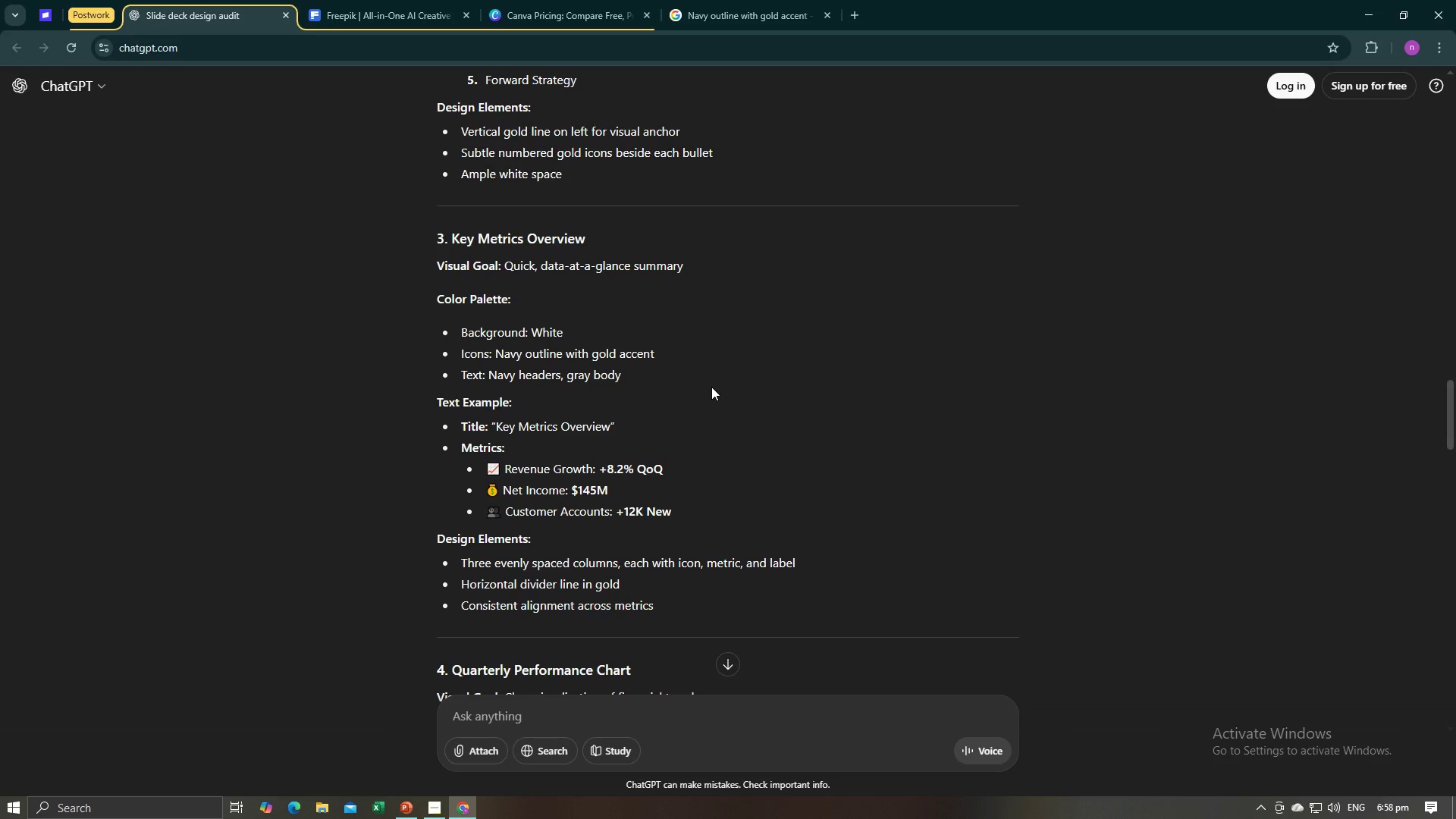 
wait(5.73)
 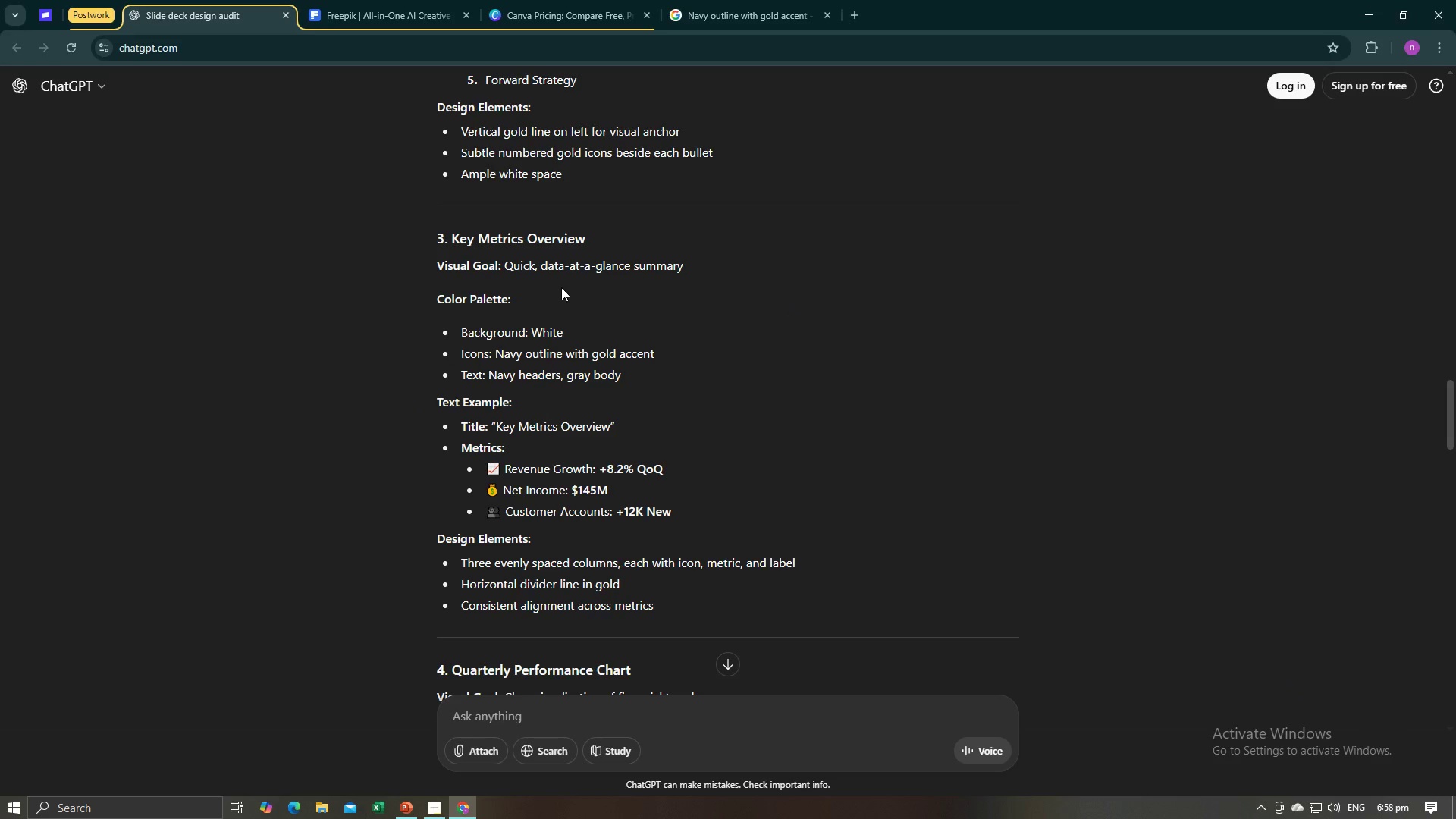 
key(Alt+AltLeft)
 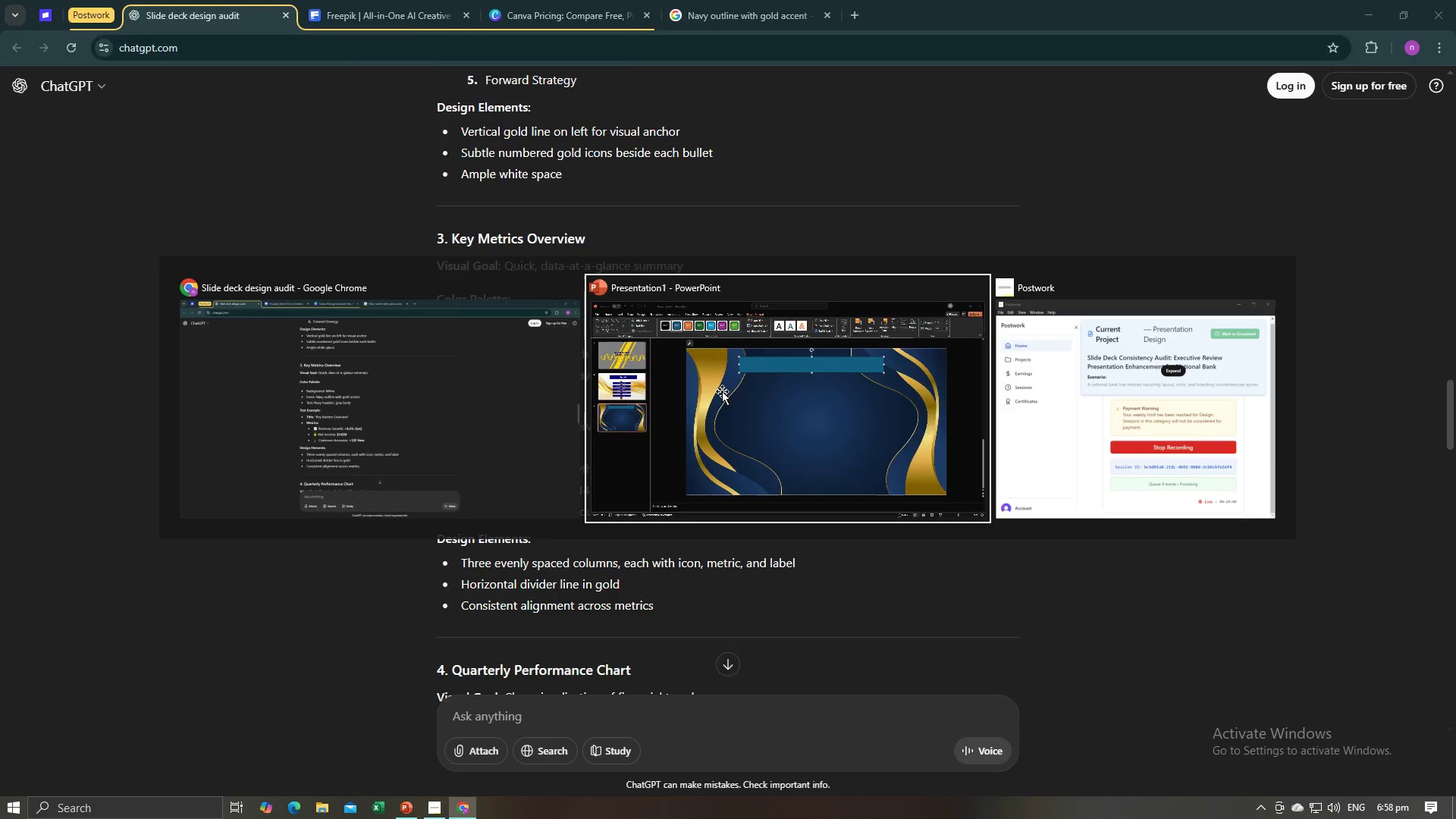 
key(Alt+Tab)
 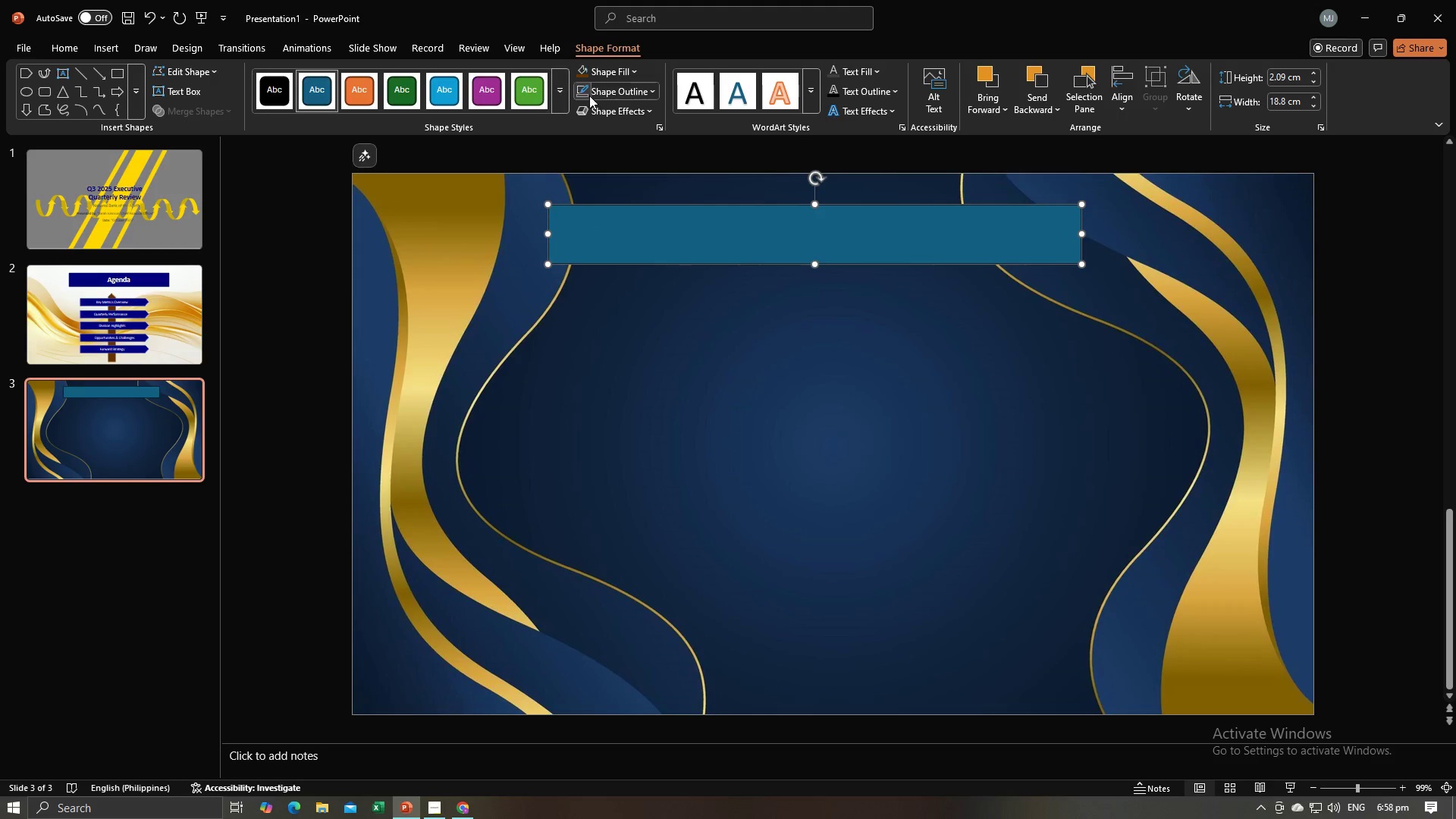 
left_click([595, 109])
 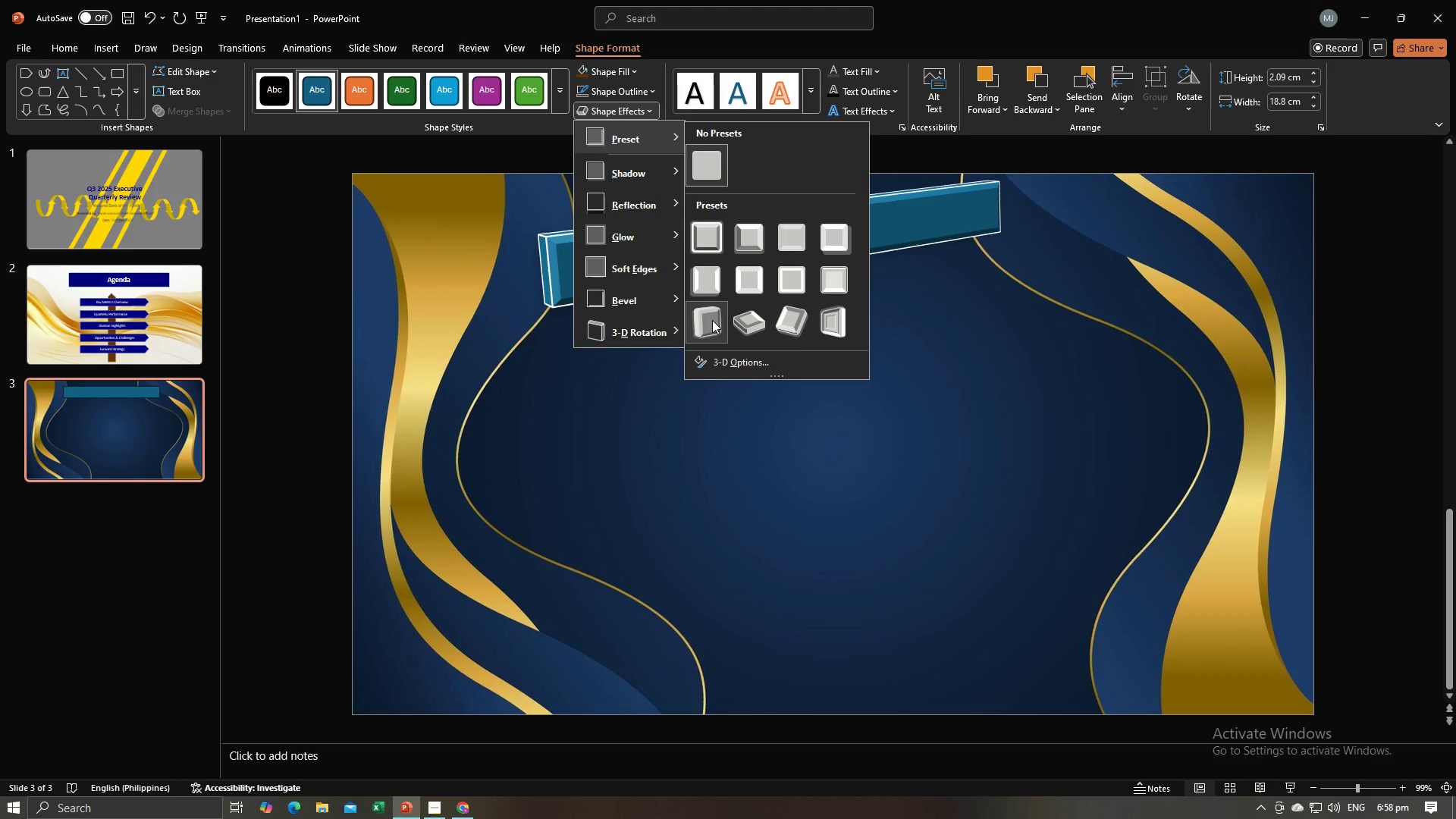 
left_click([705, 227])
 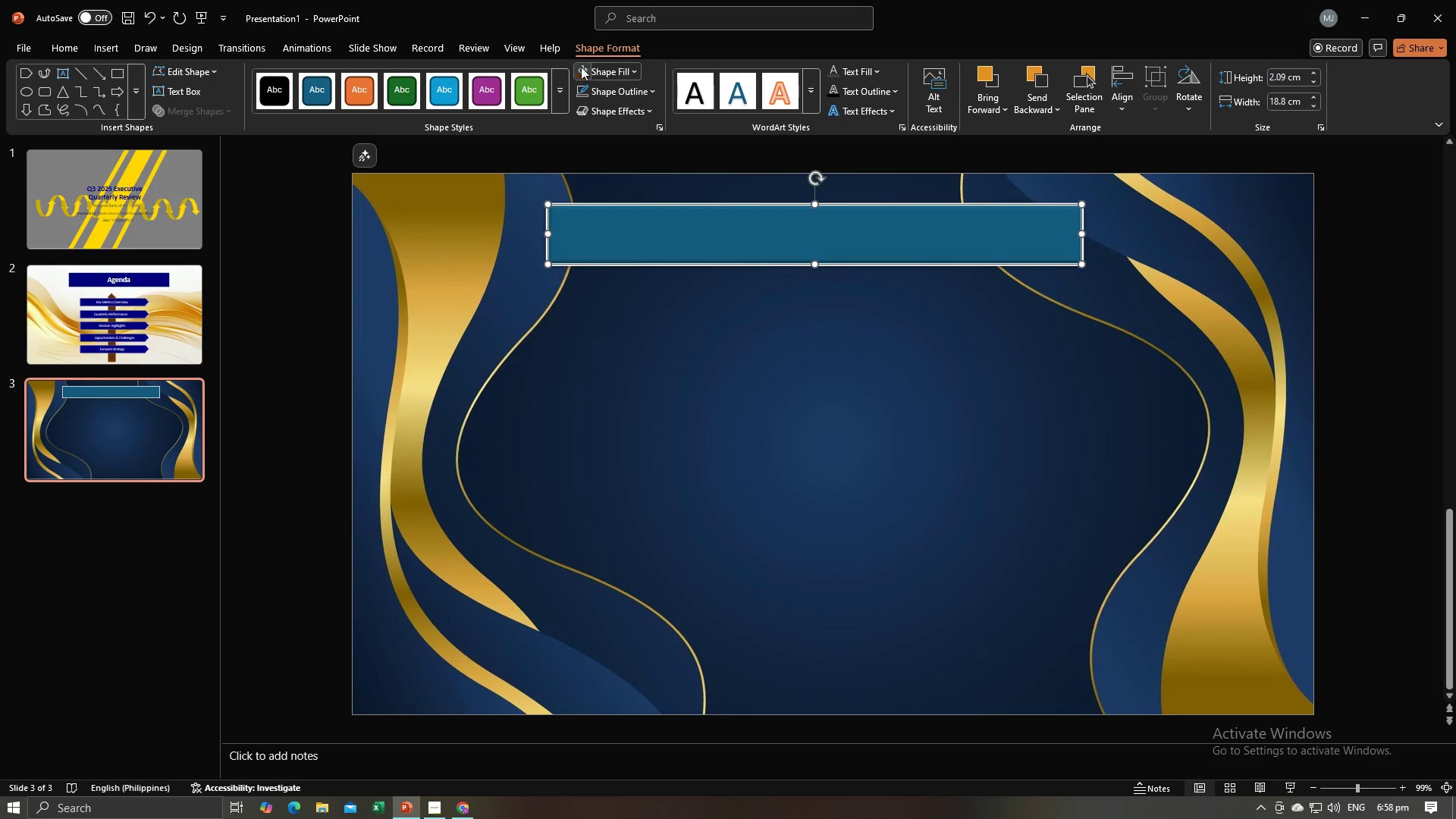 
left_click([585, 64])
 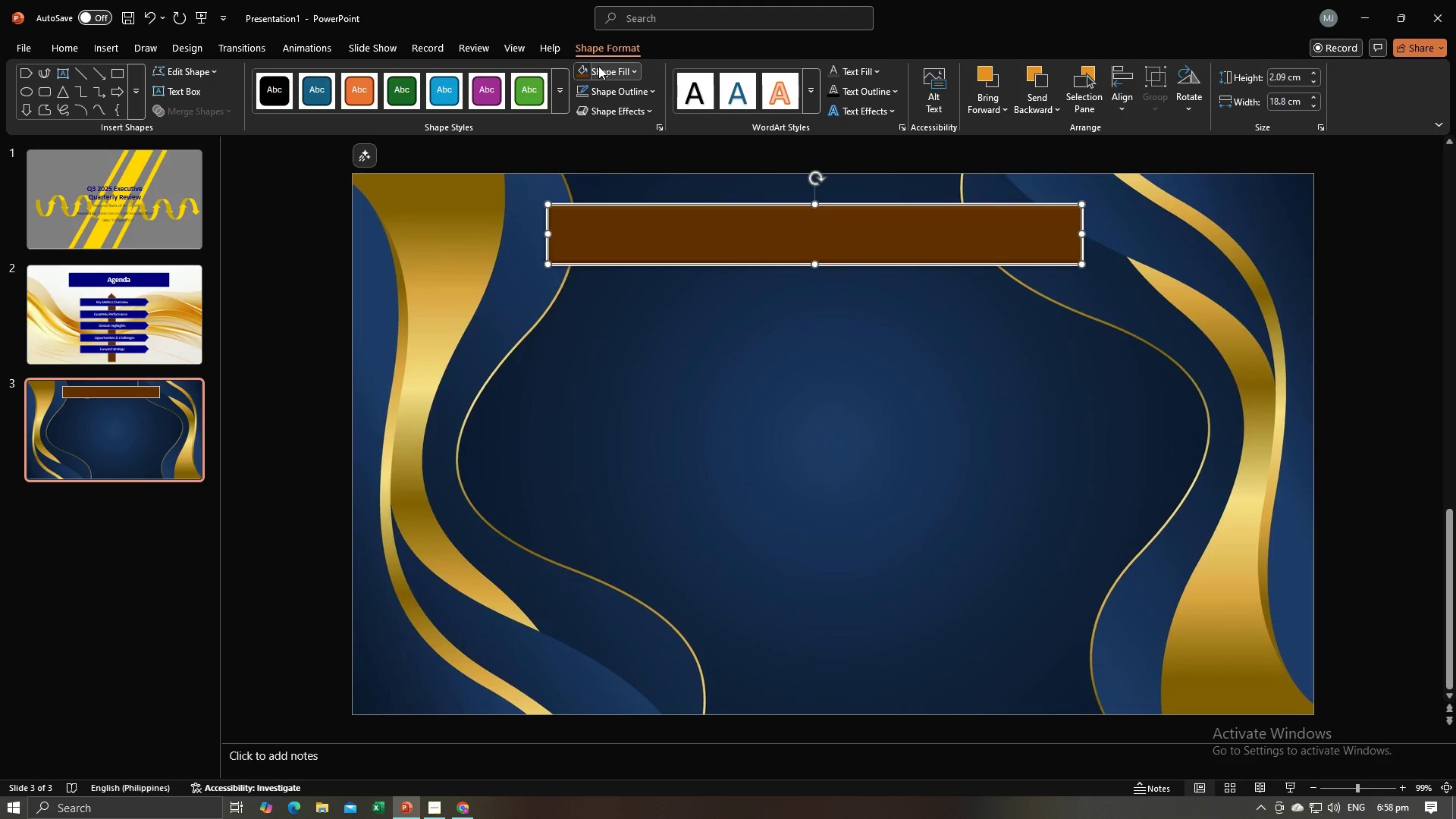 
double_click([598, 66])
 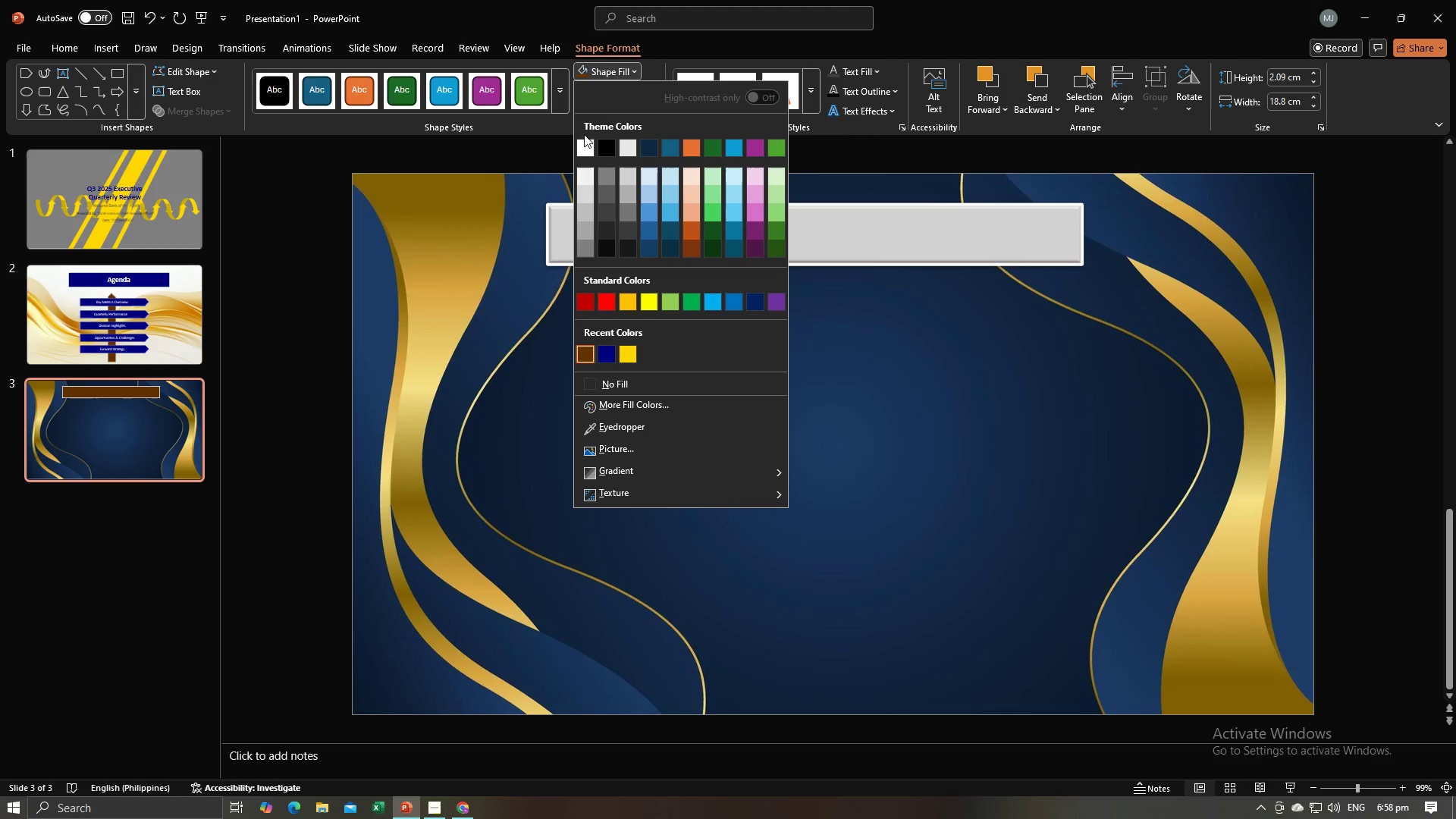 
left_click([582, 144])
 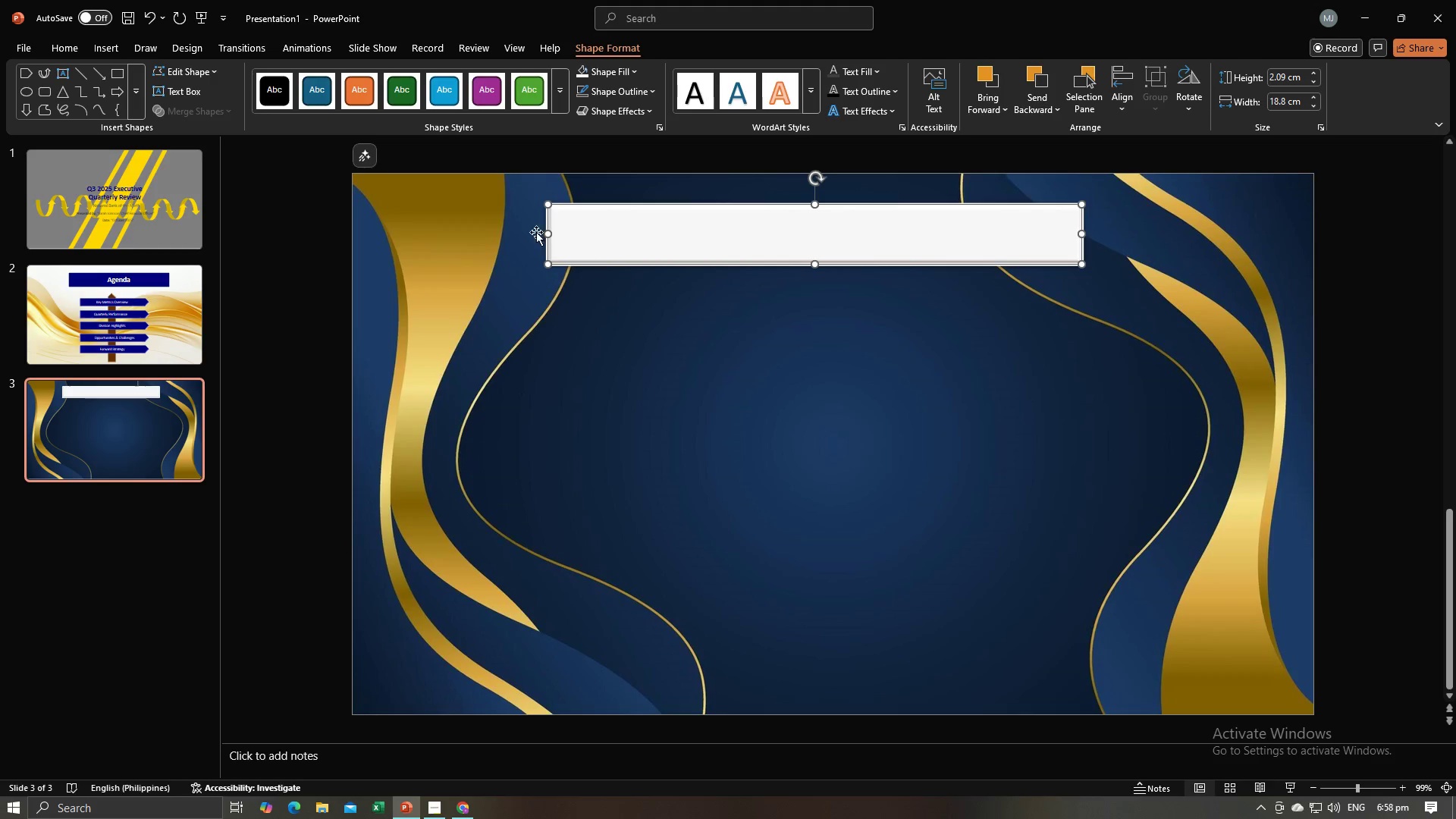 
left_click([187, 89])
 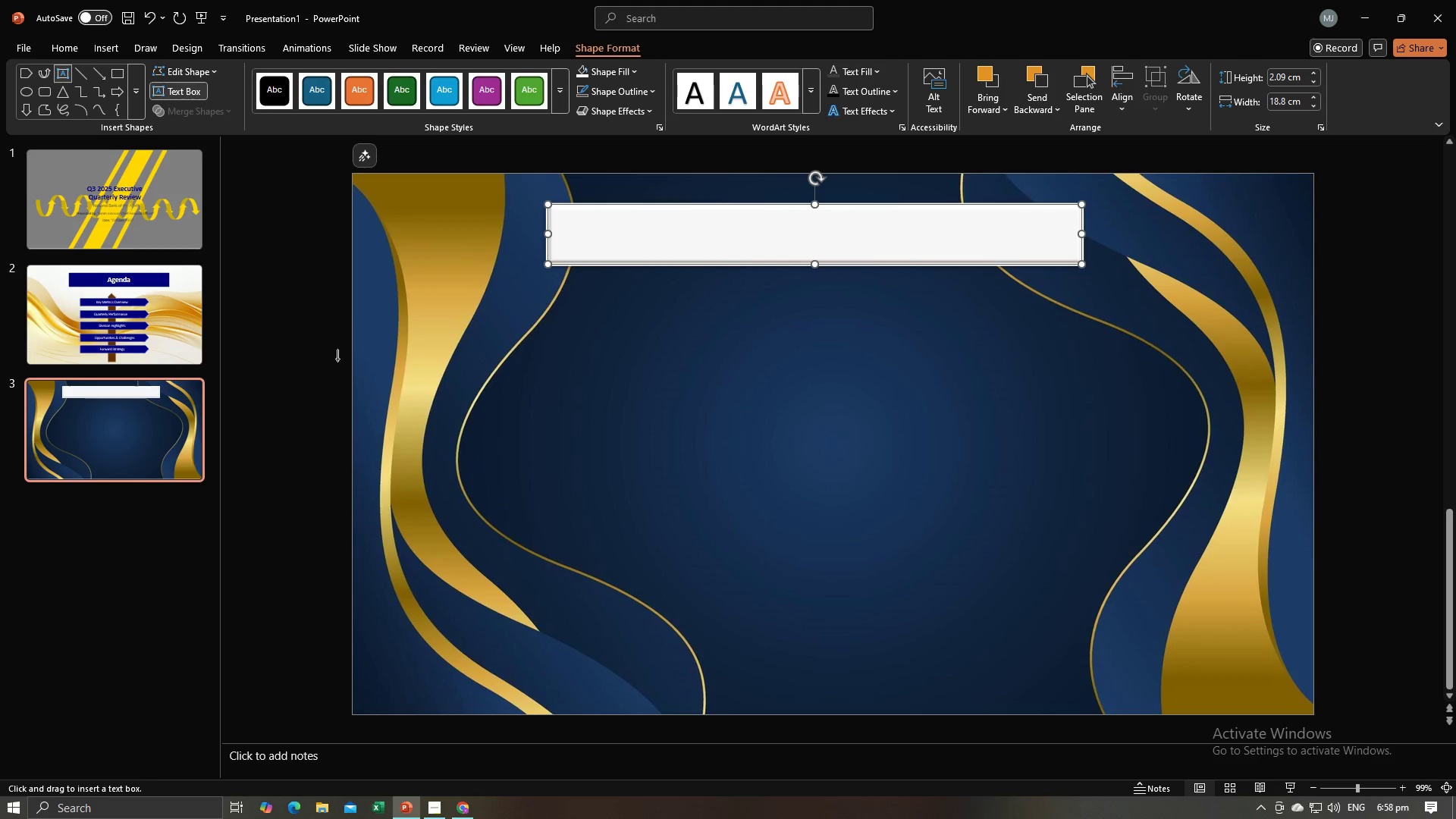 
left_click([337, 359])
 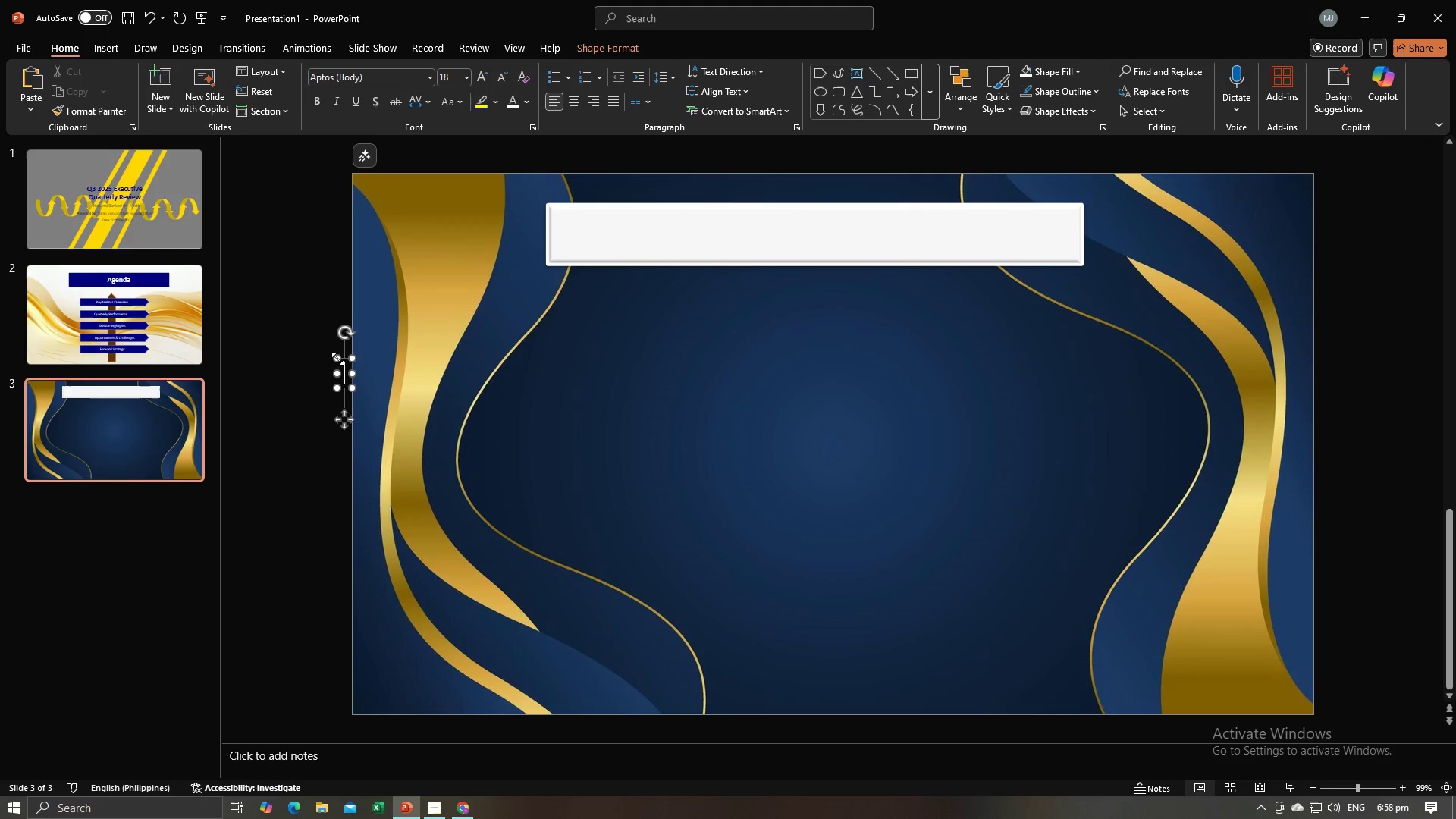 
key(Alt+AltLeft)
 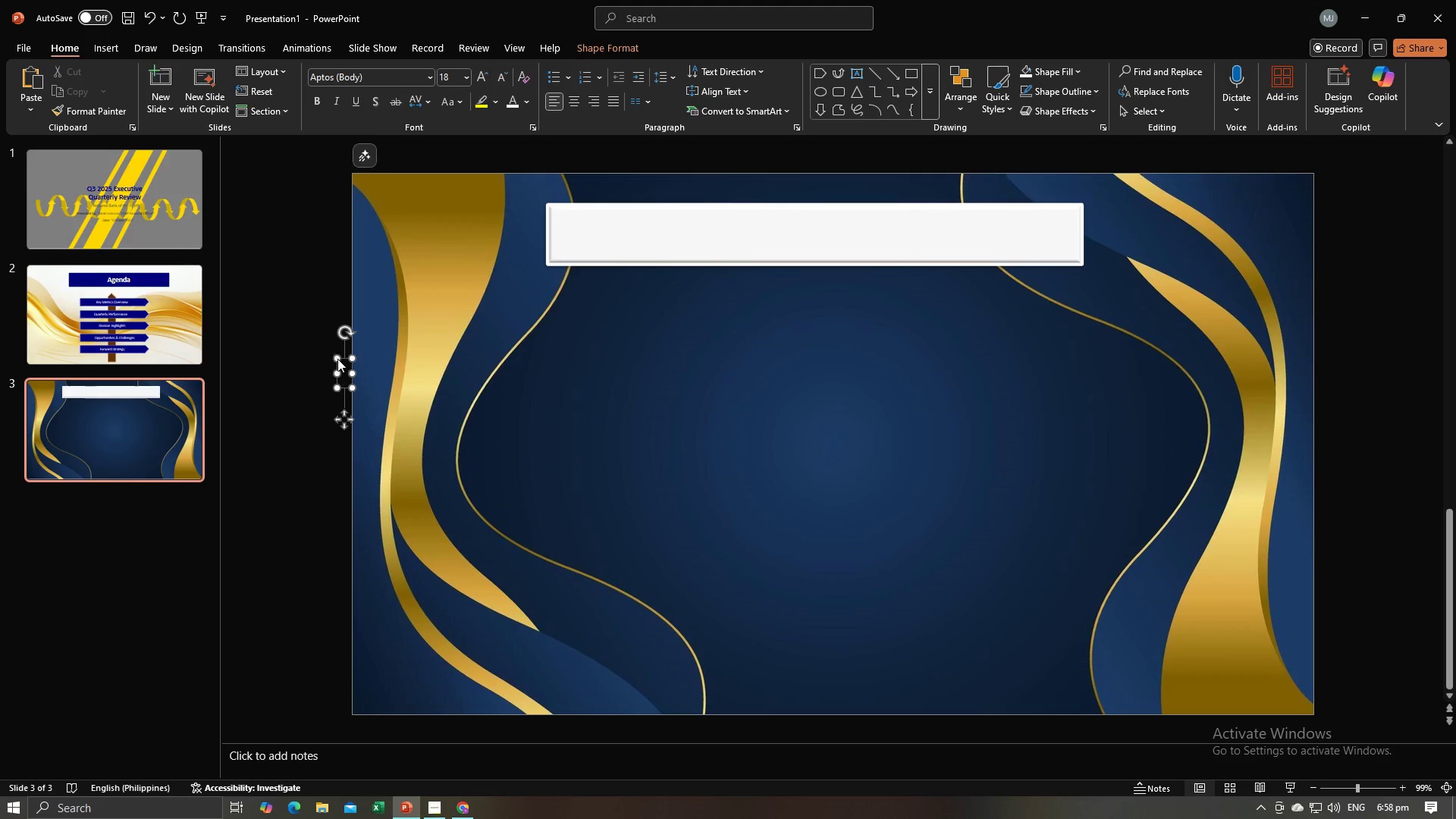 
key(Alt+Tab)
 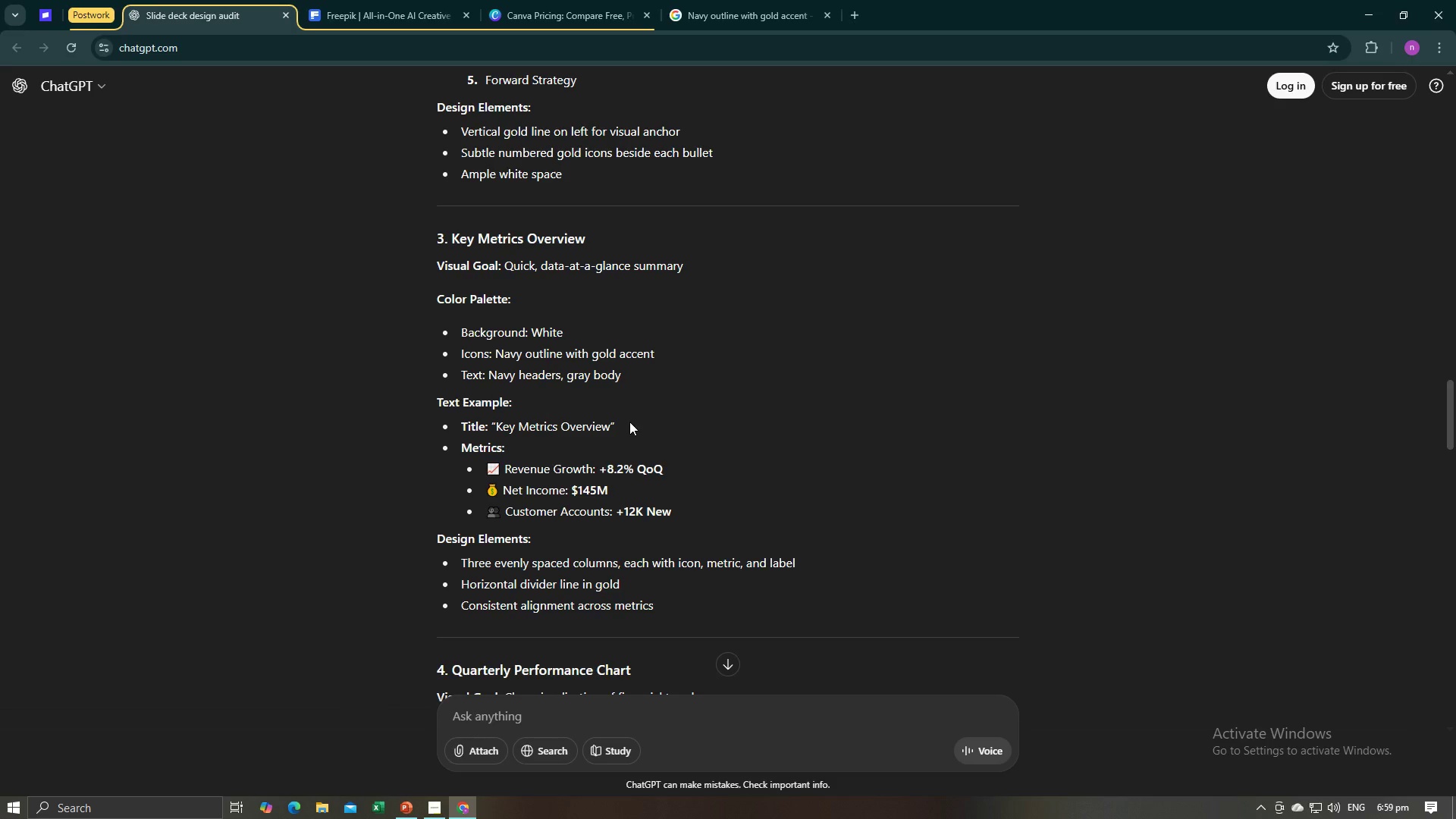 
wait(9.11)
 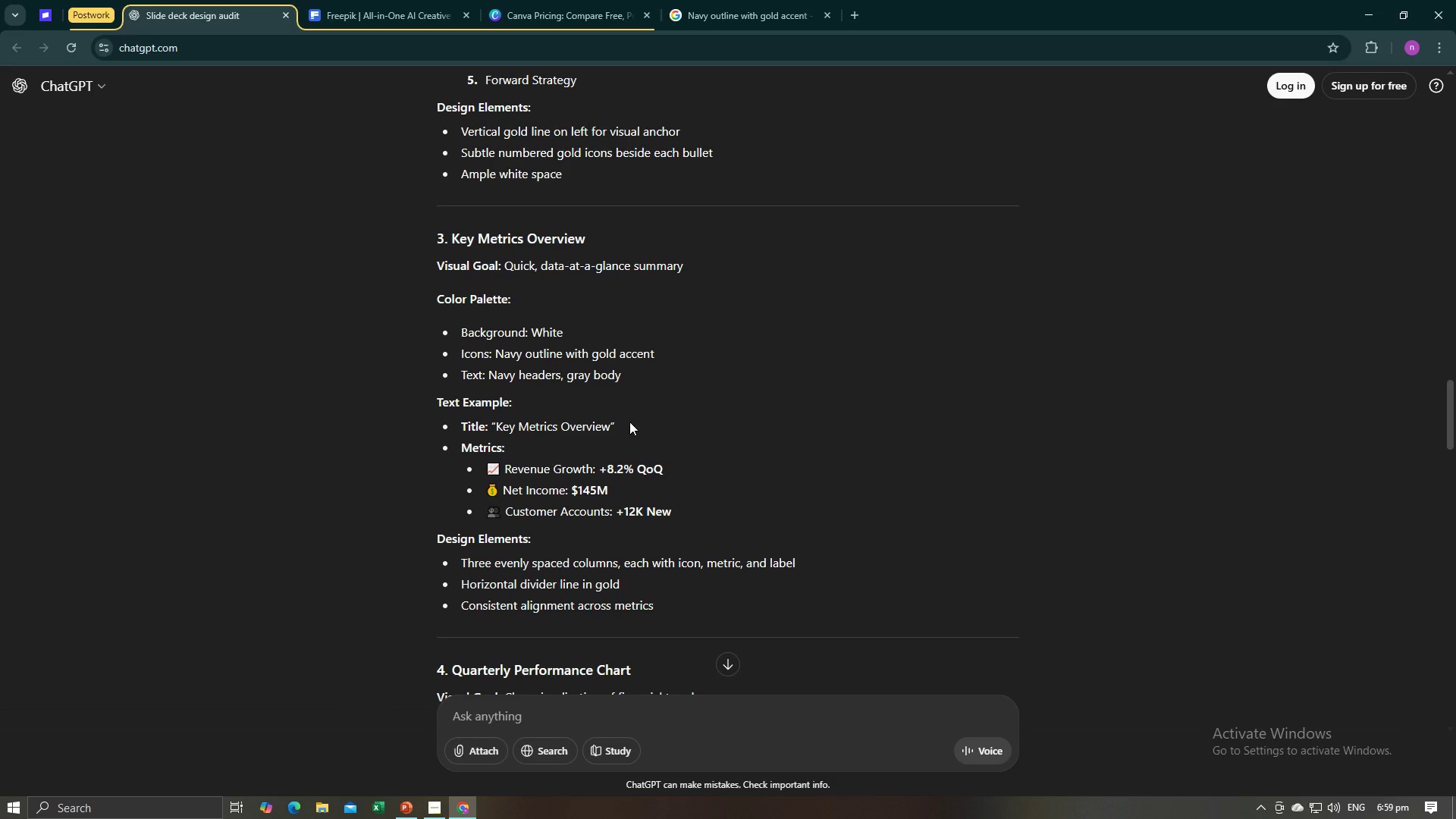 
left_click_drag(start_coordinate=[609, 430], to_coordinate=[499, 430])
 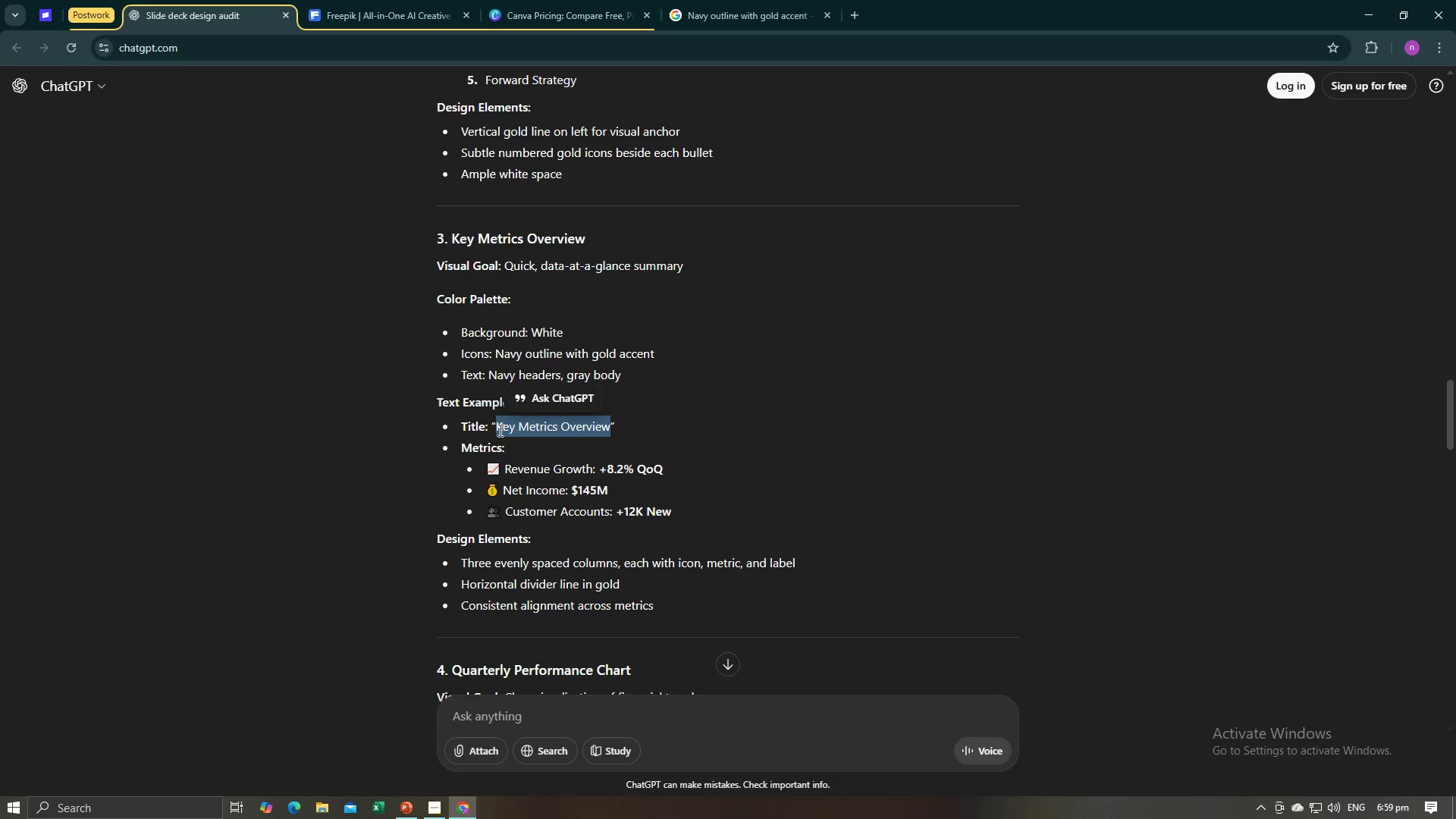 
key(Control+C)
 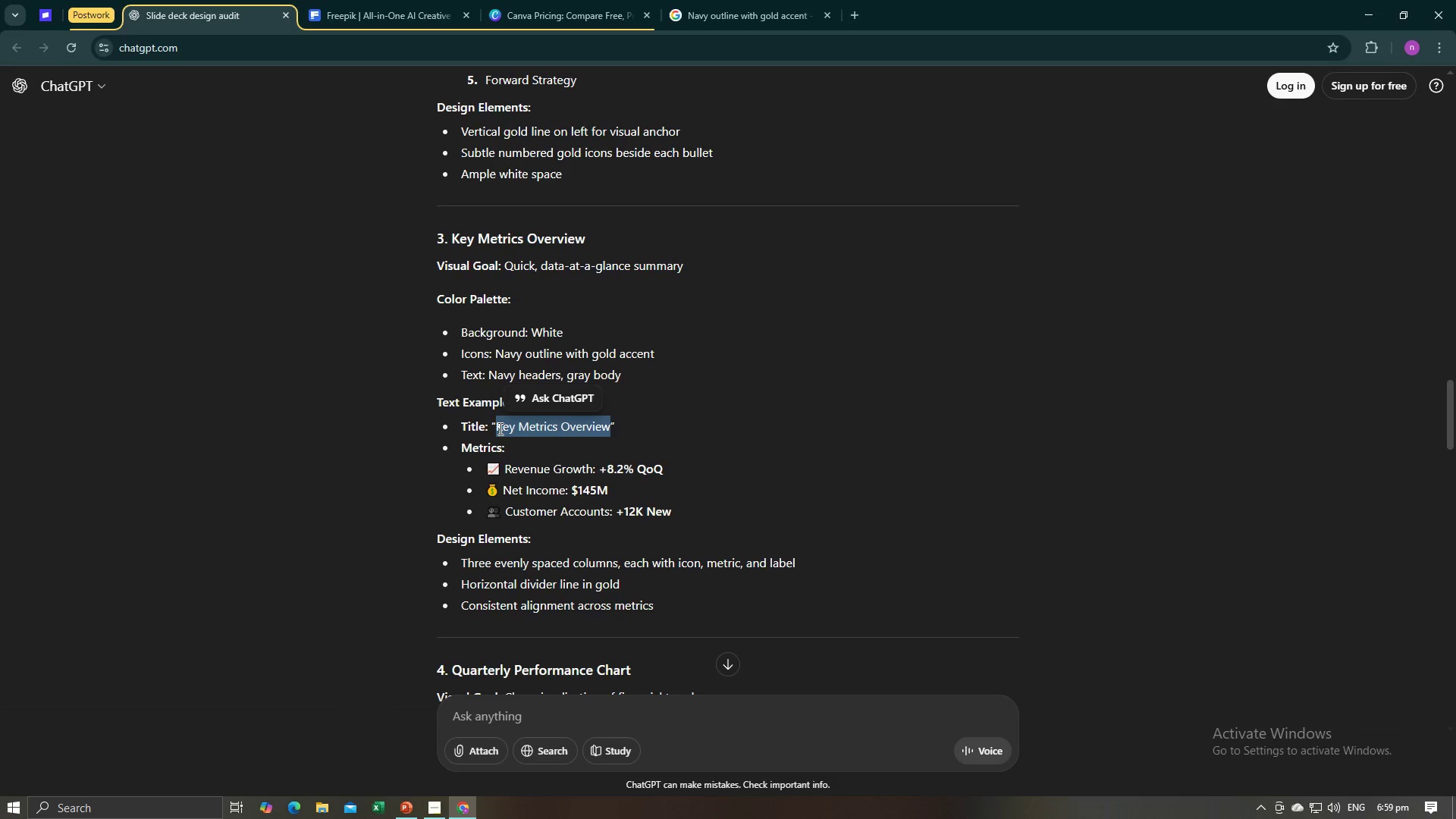 
key(Control+C)
 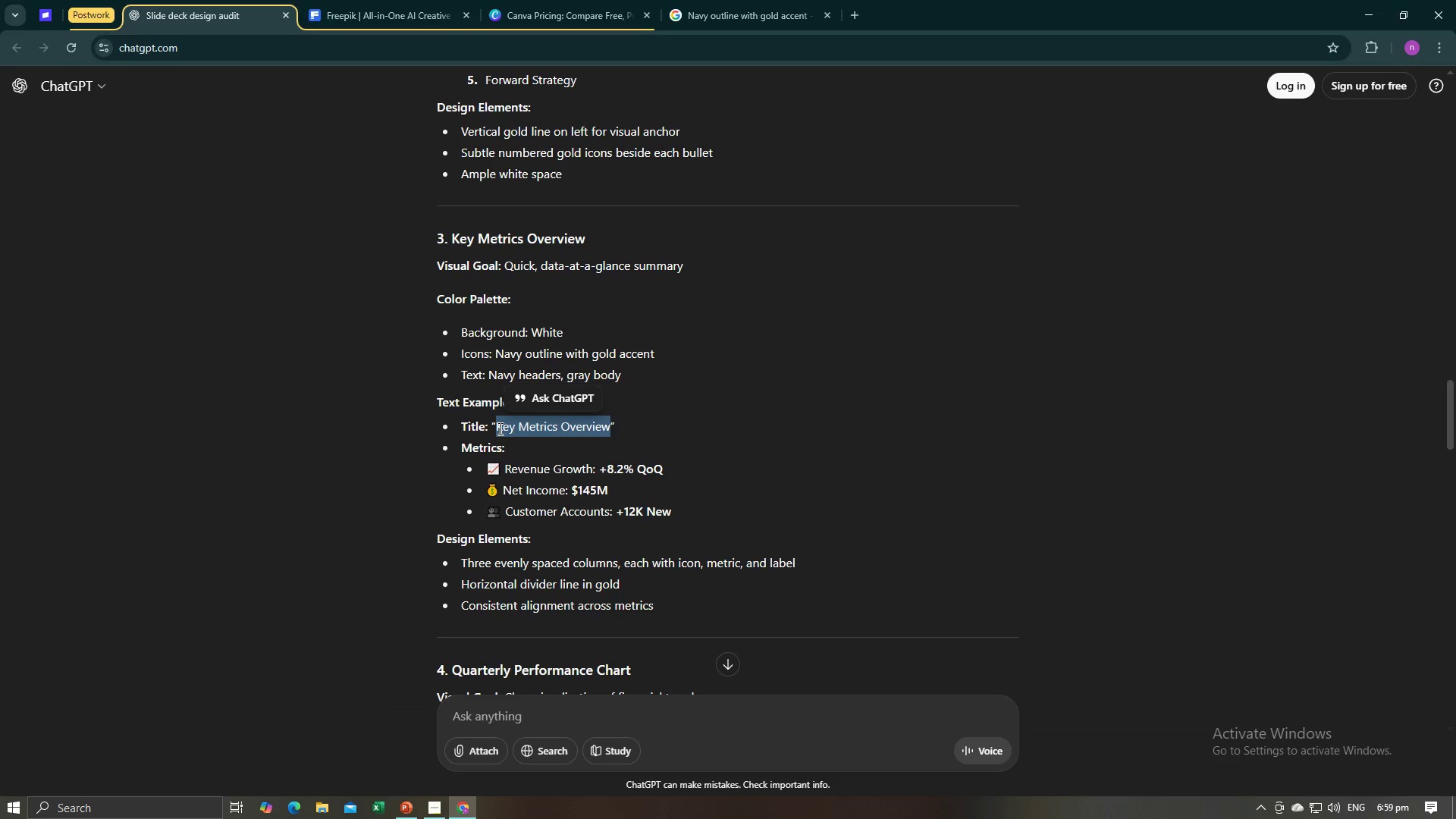 
key(Alt+AltLeft)
 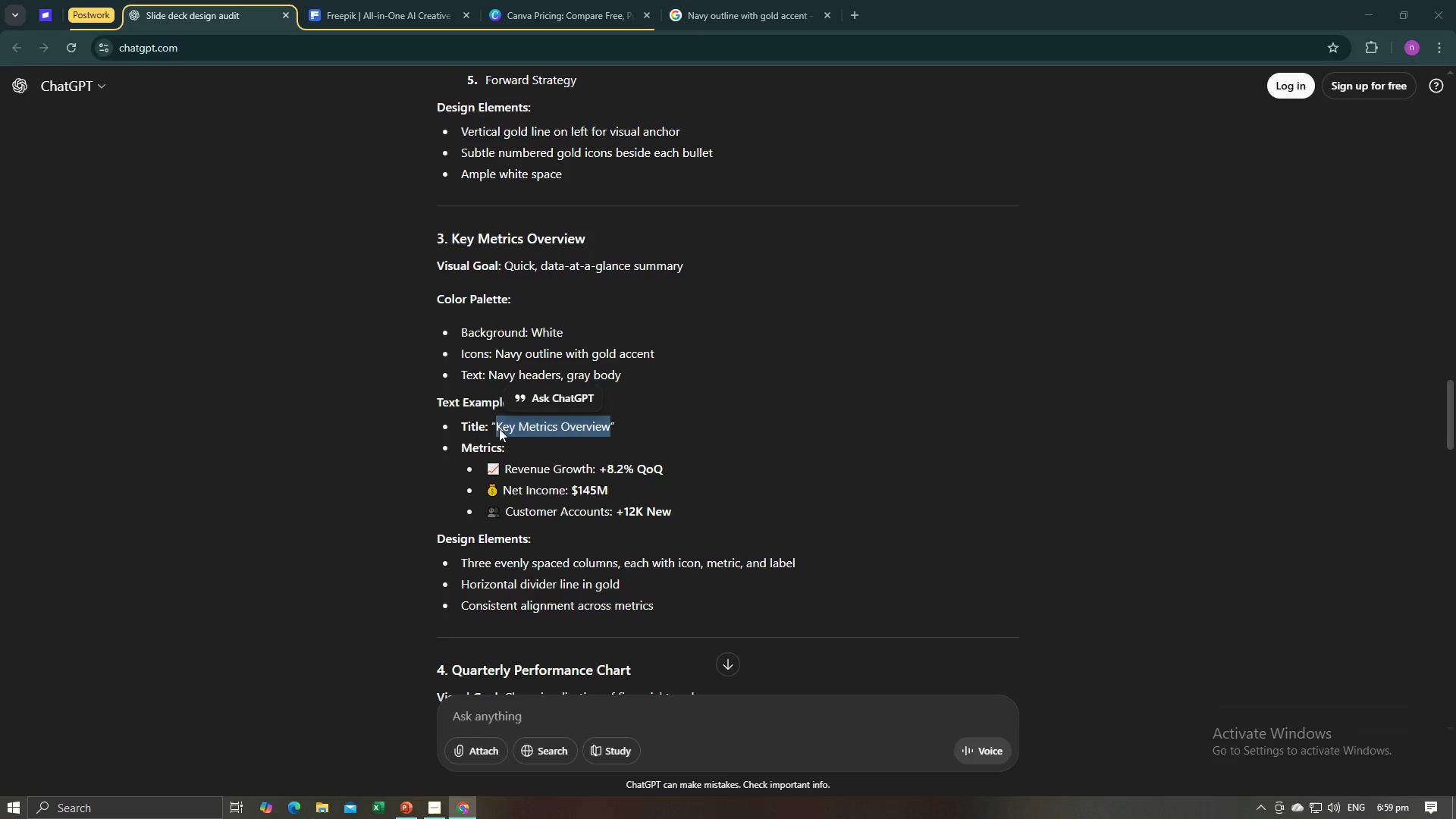 
key(Alt+Tab)
 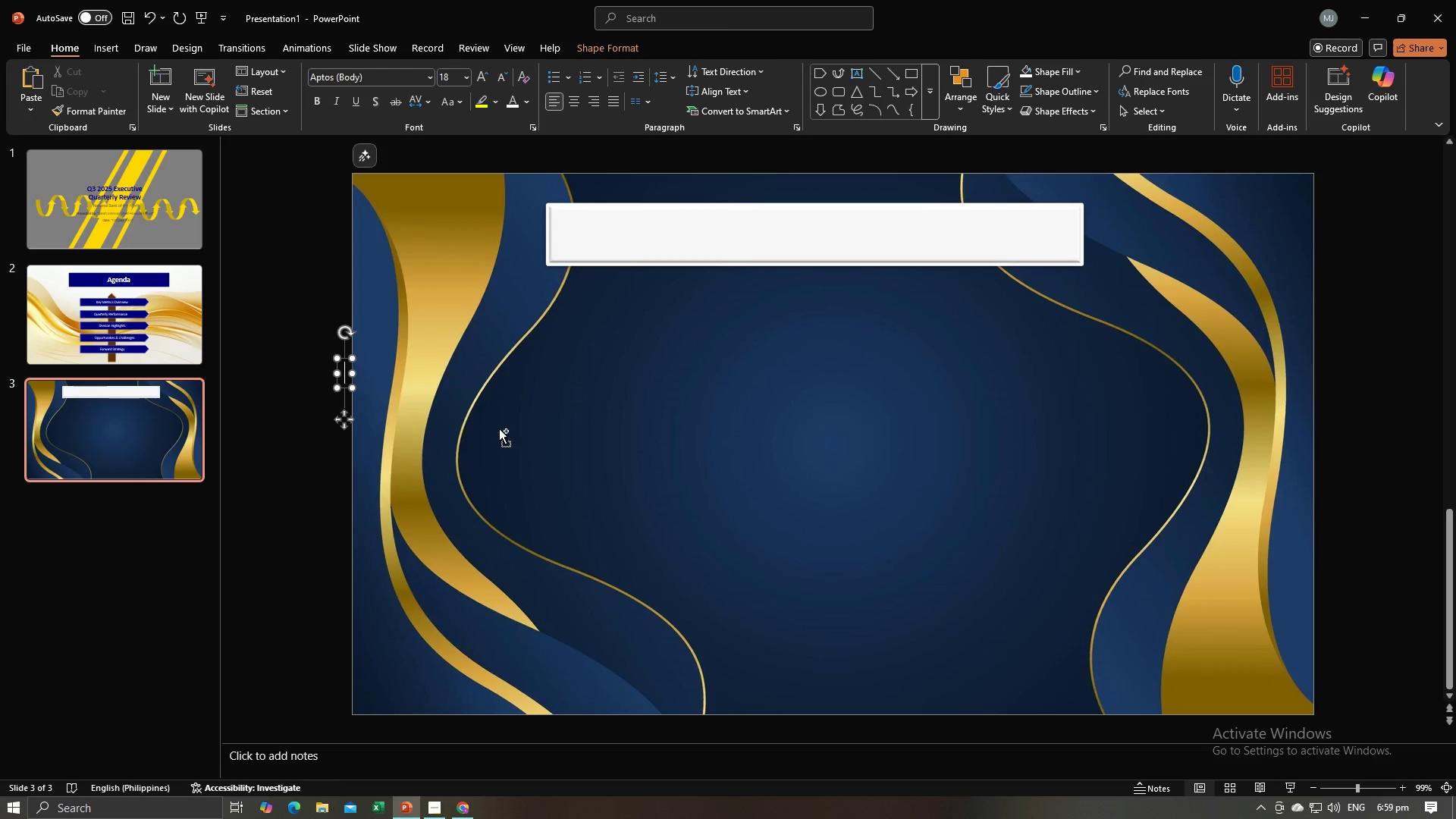 
key(Control+V)
 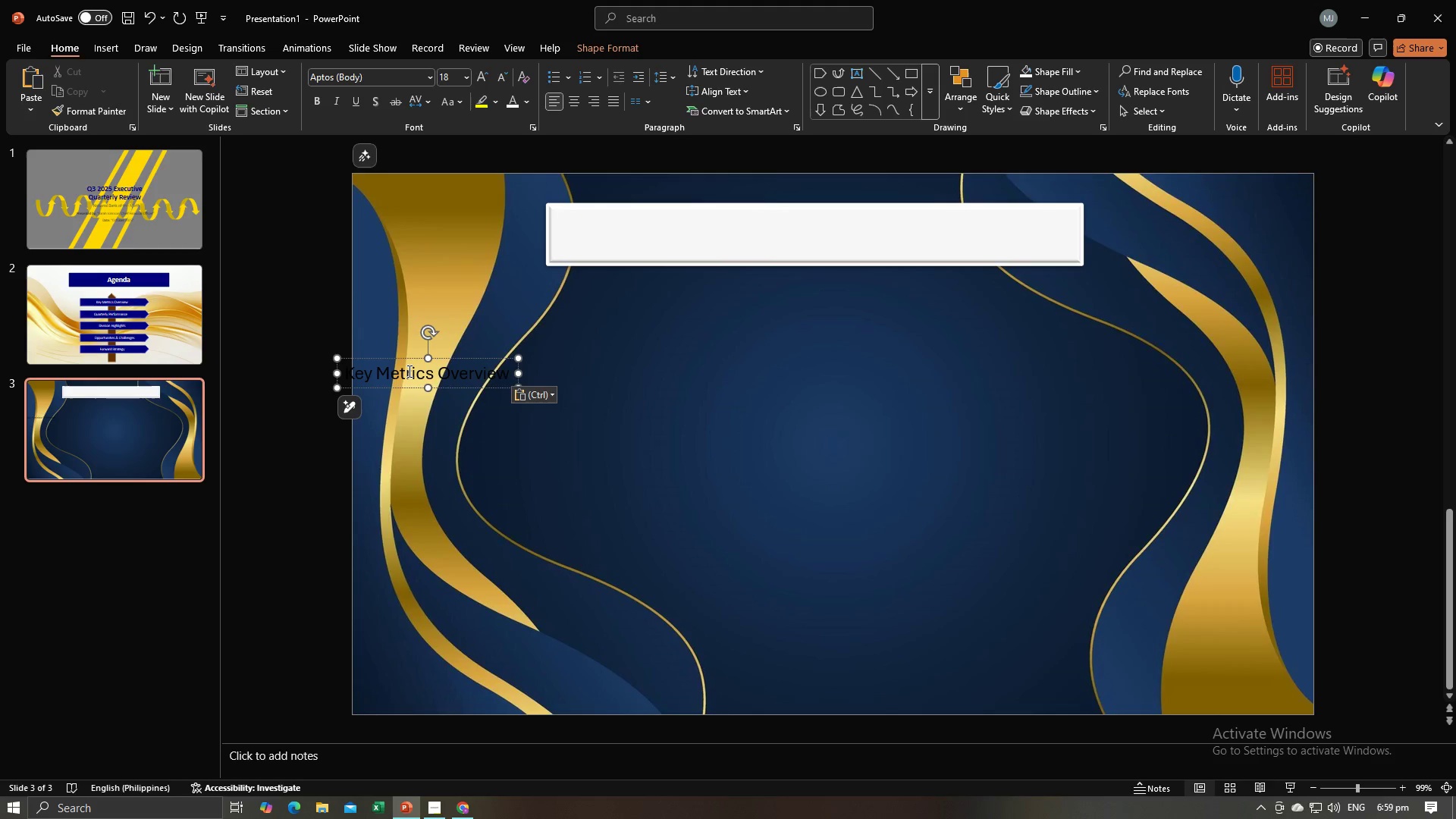 
key(Control+A)
 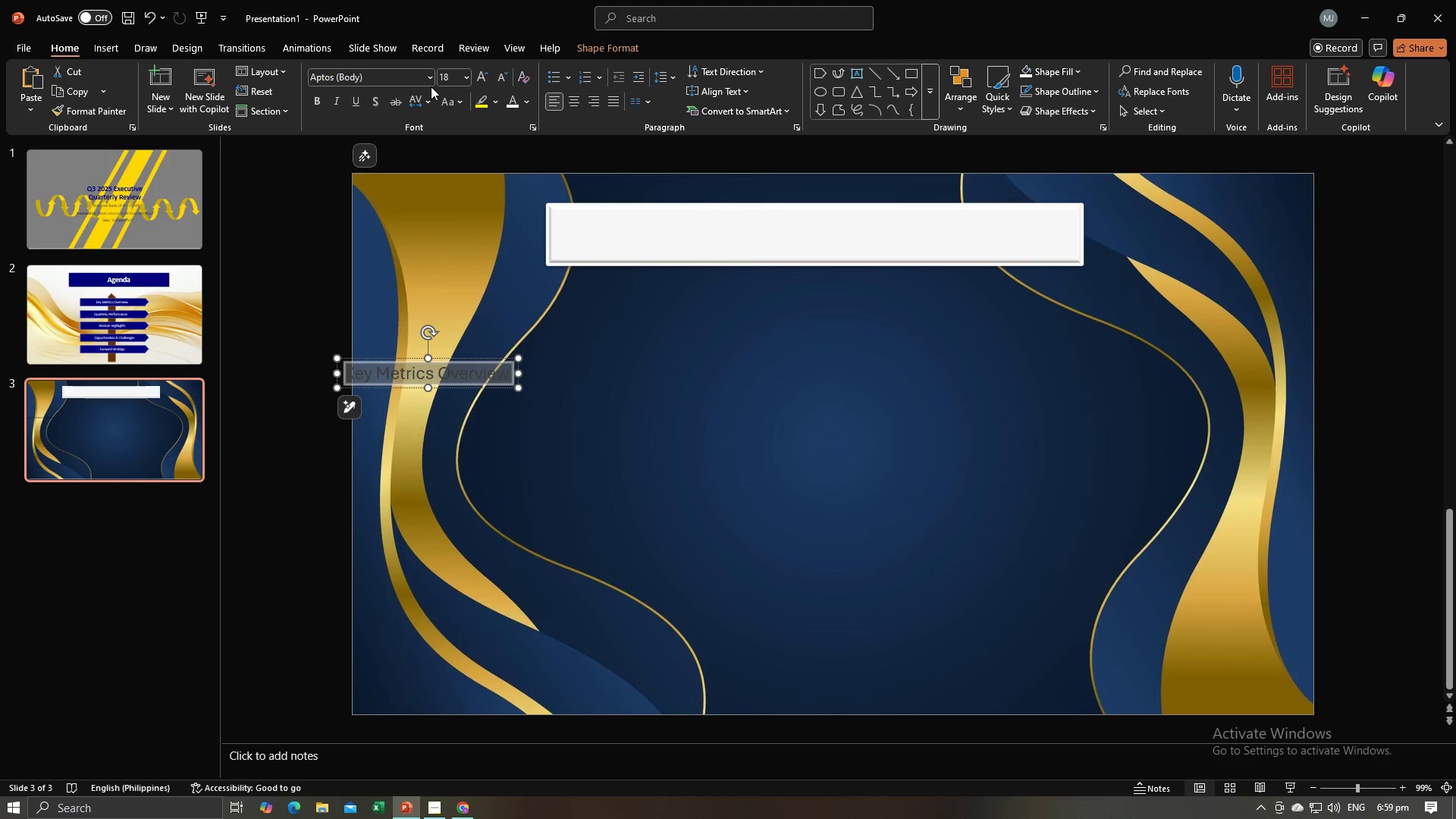 
left_click([433, 77])
 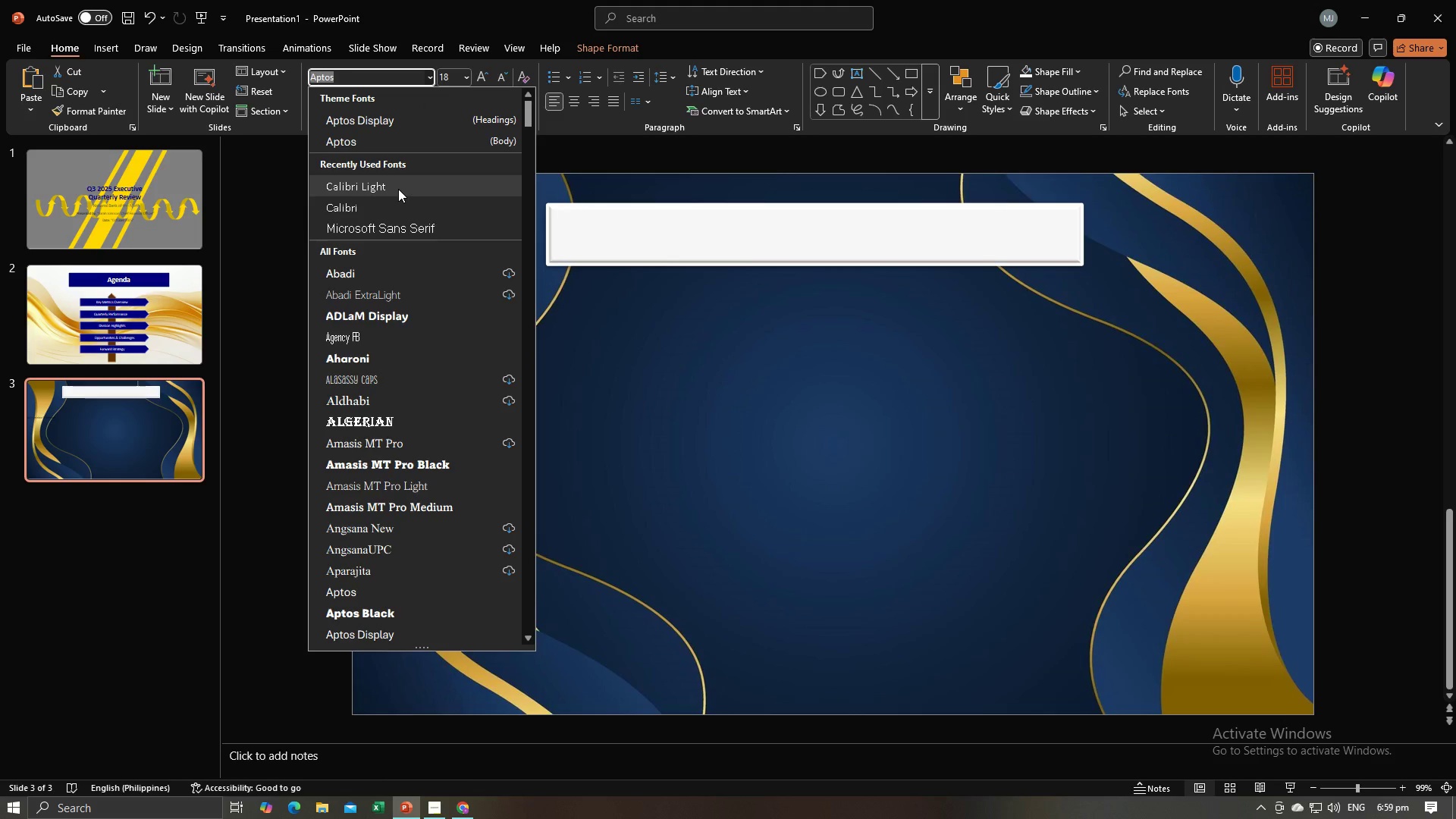 
left_click([398, 189])
 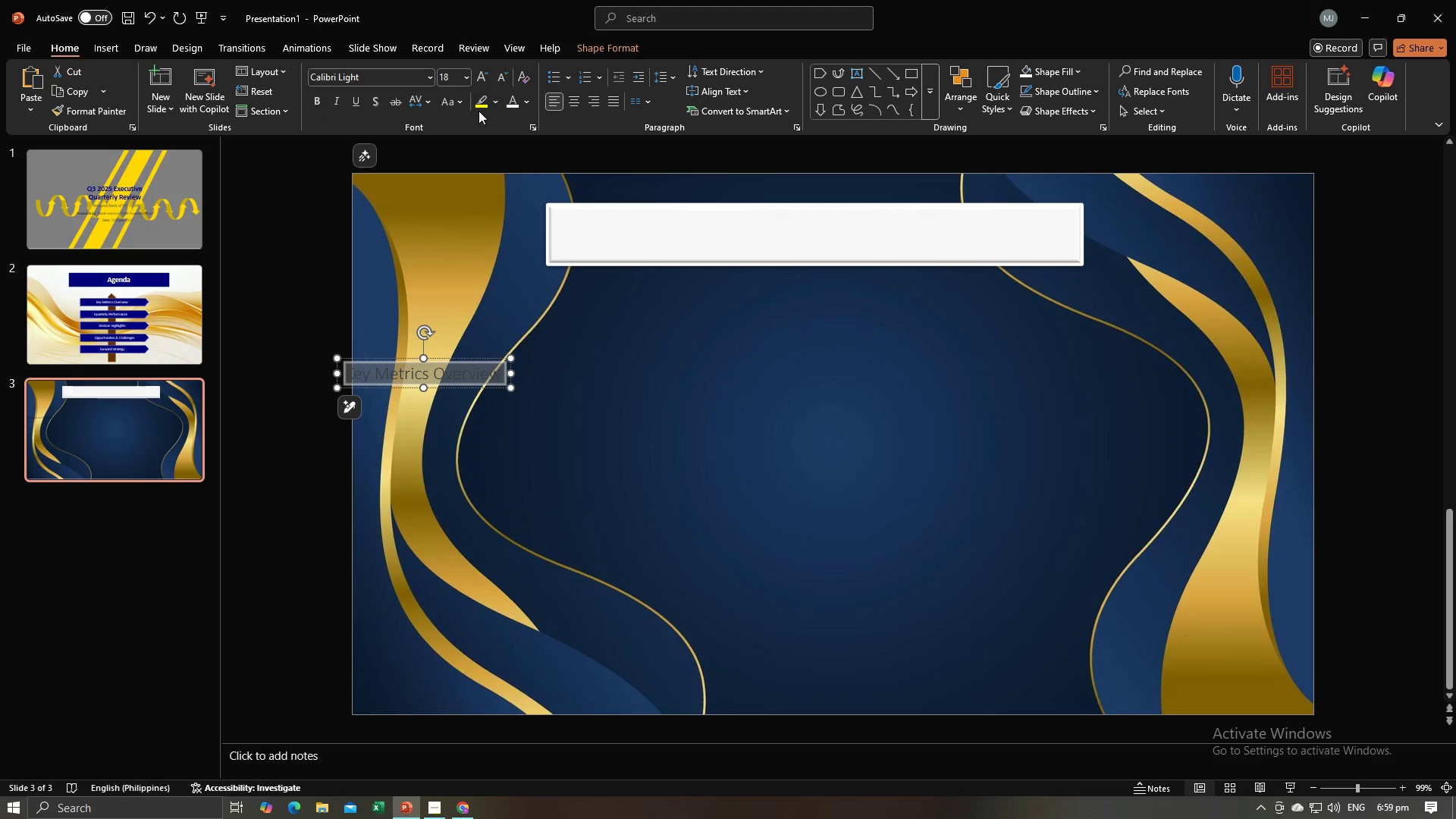 
left_click([527, 96])
 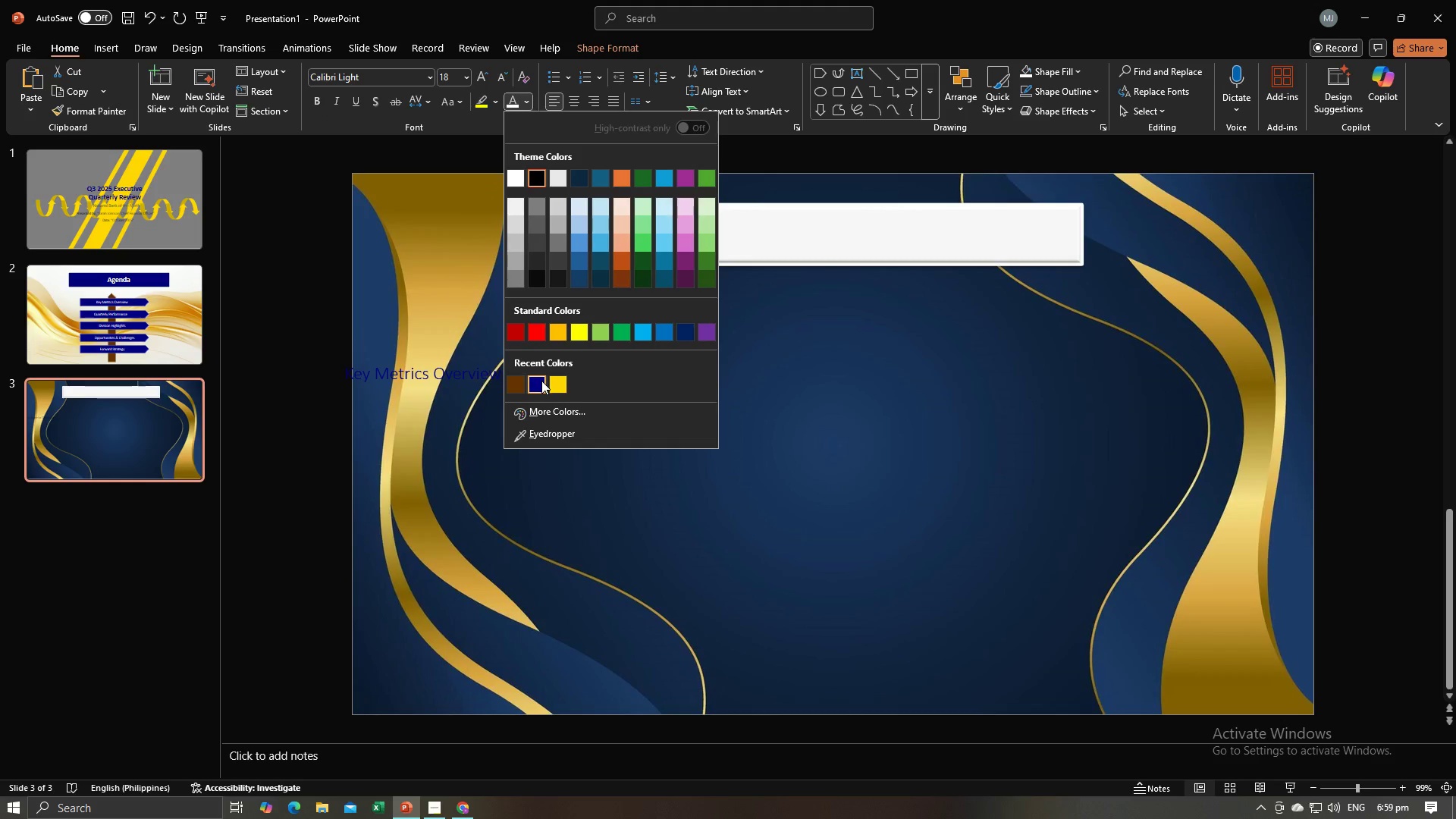 
left_click([541, 381])
 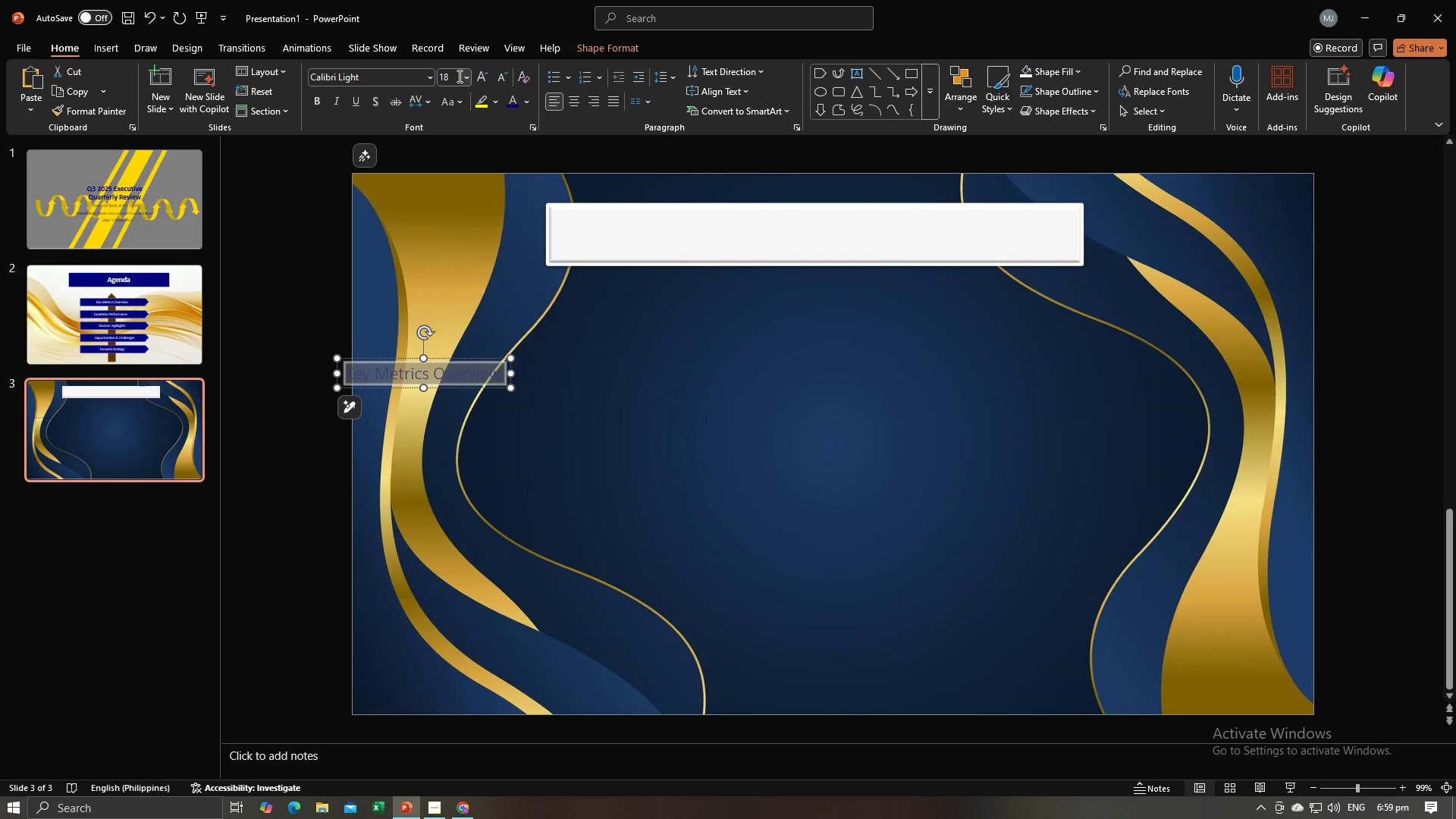 
left_click([458, 76])
 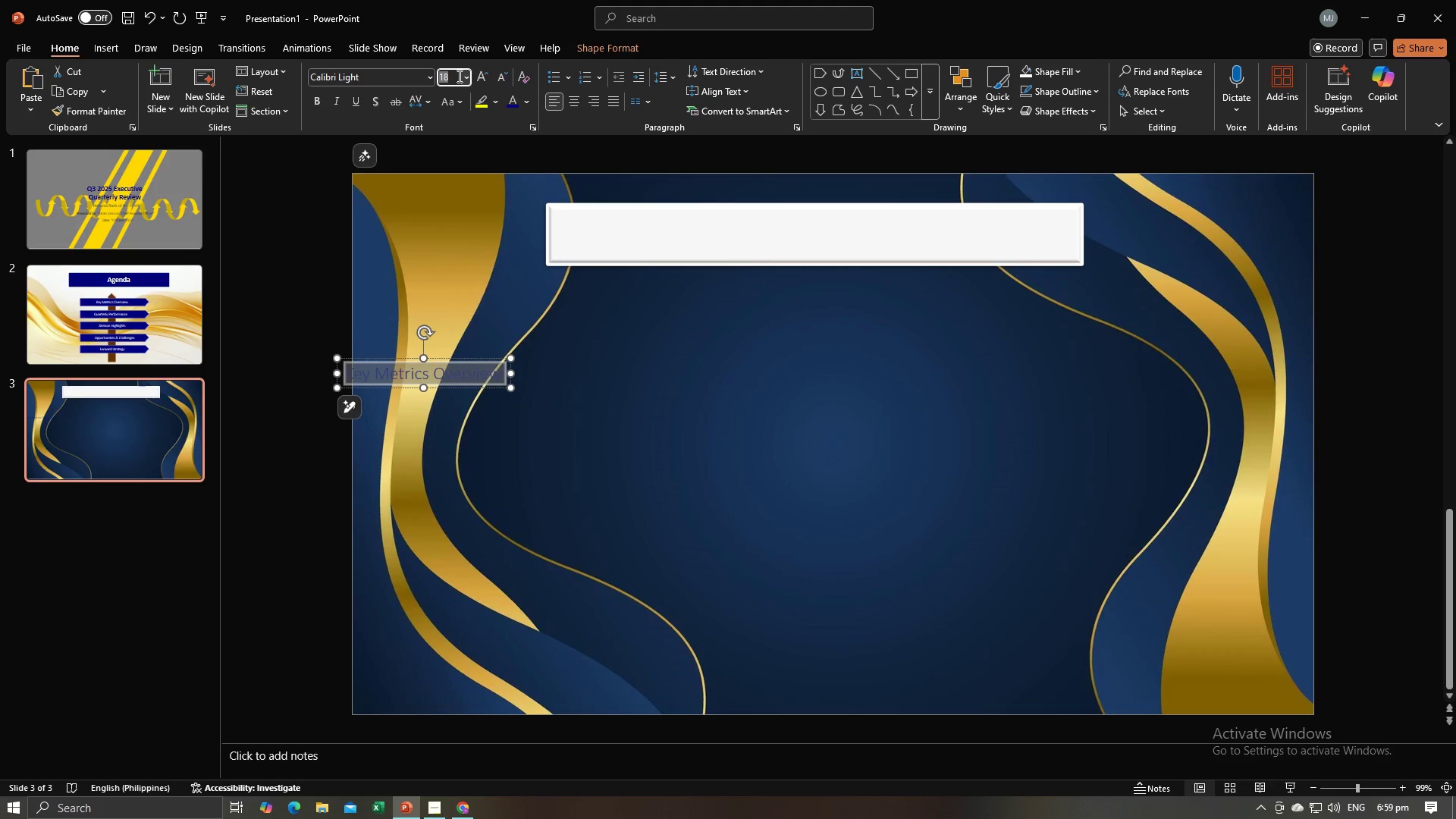 
type(30)
key(Backspace)
key(Backspace)
type(40)
 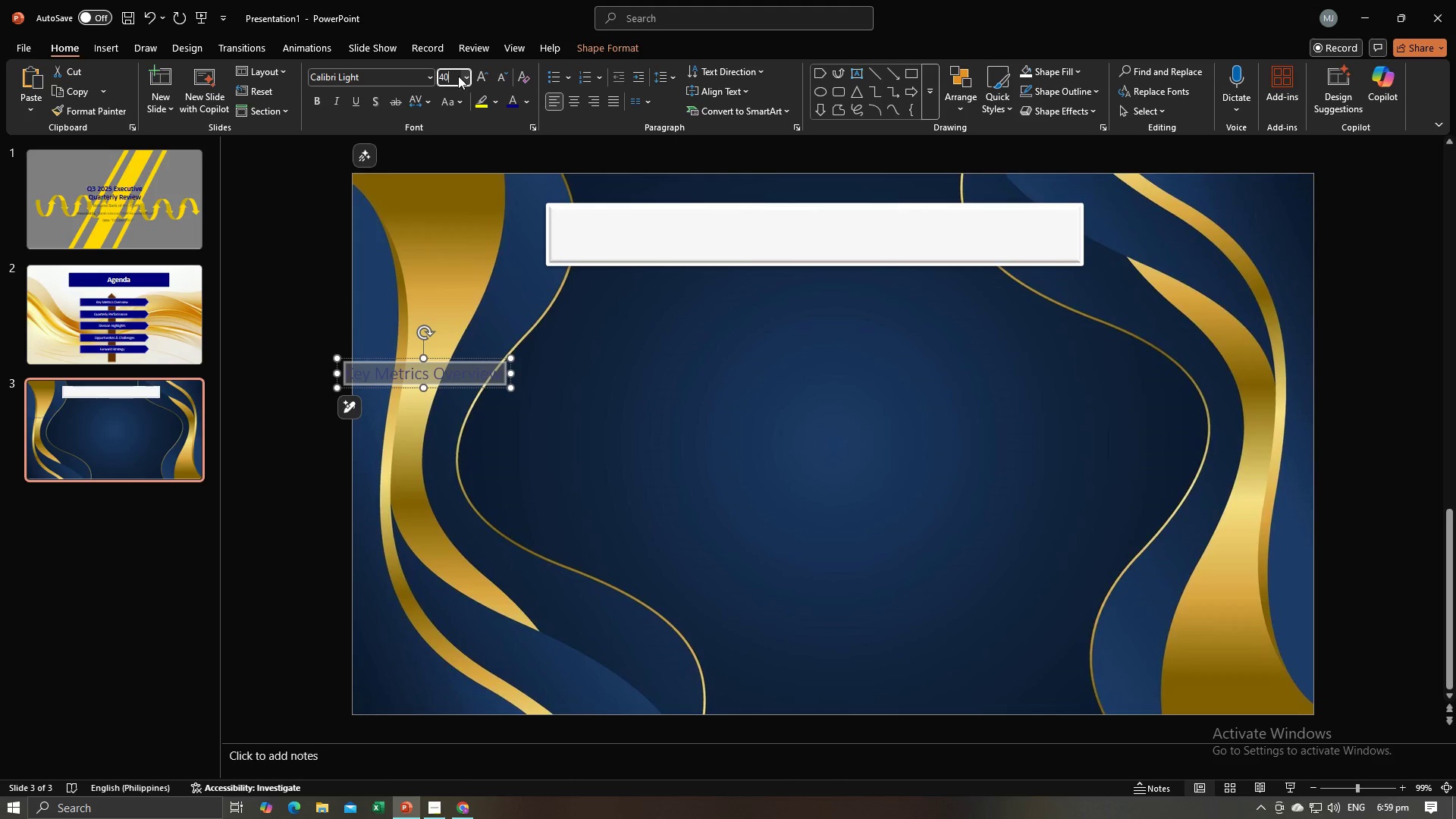 
key(Enter)
 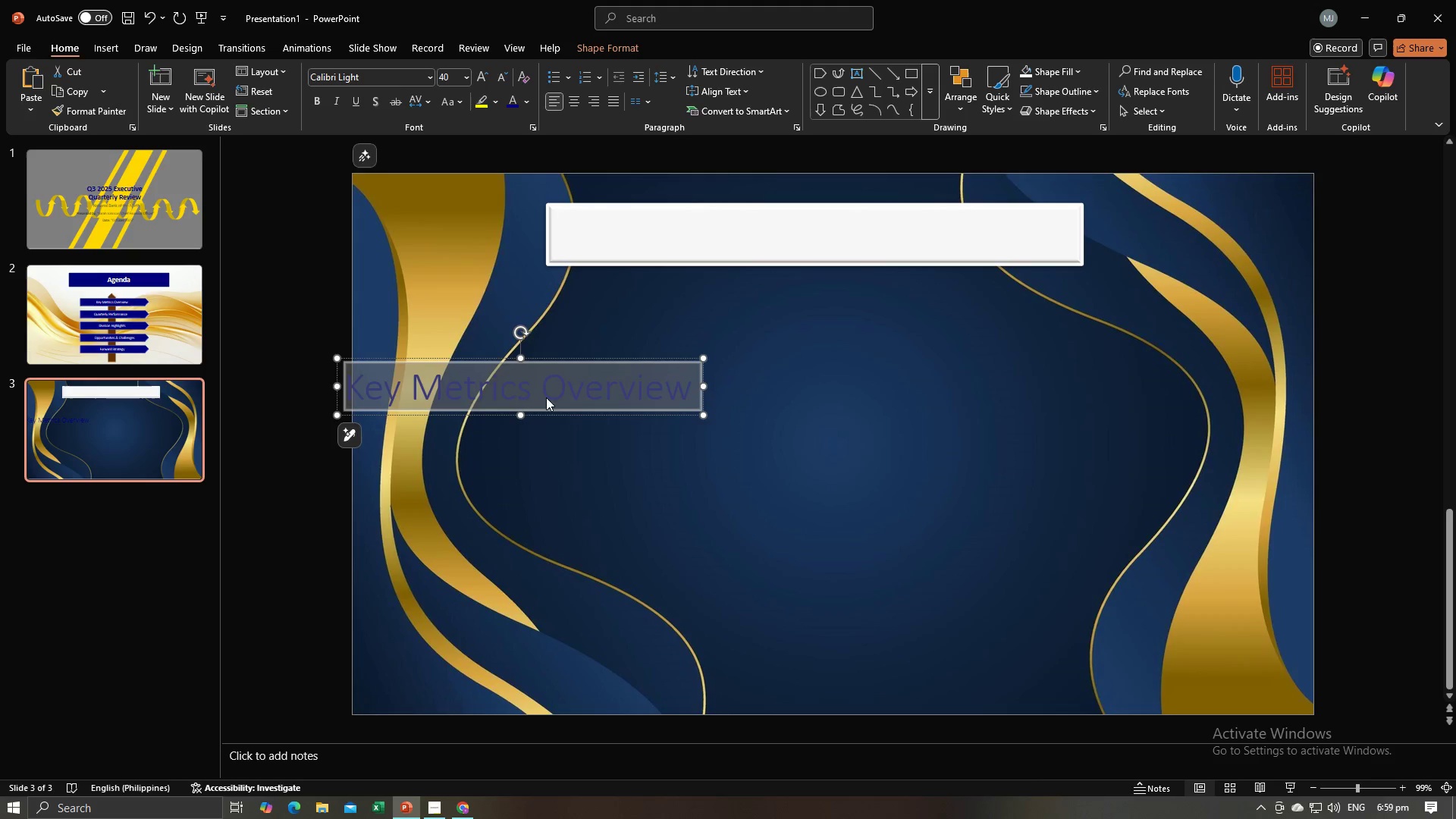 
left_click([540, 419])
 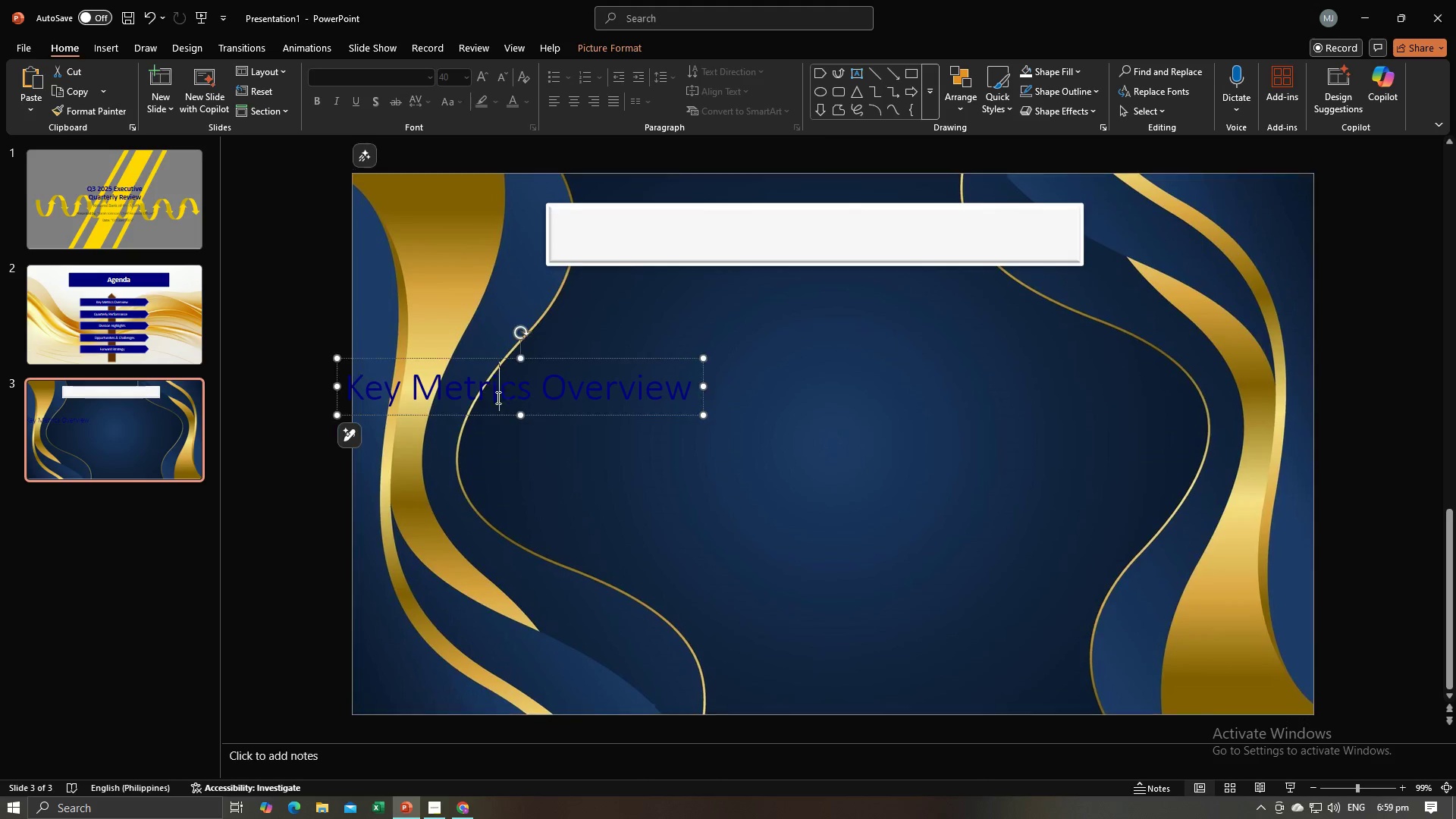 
left_click([497, 397])
 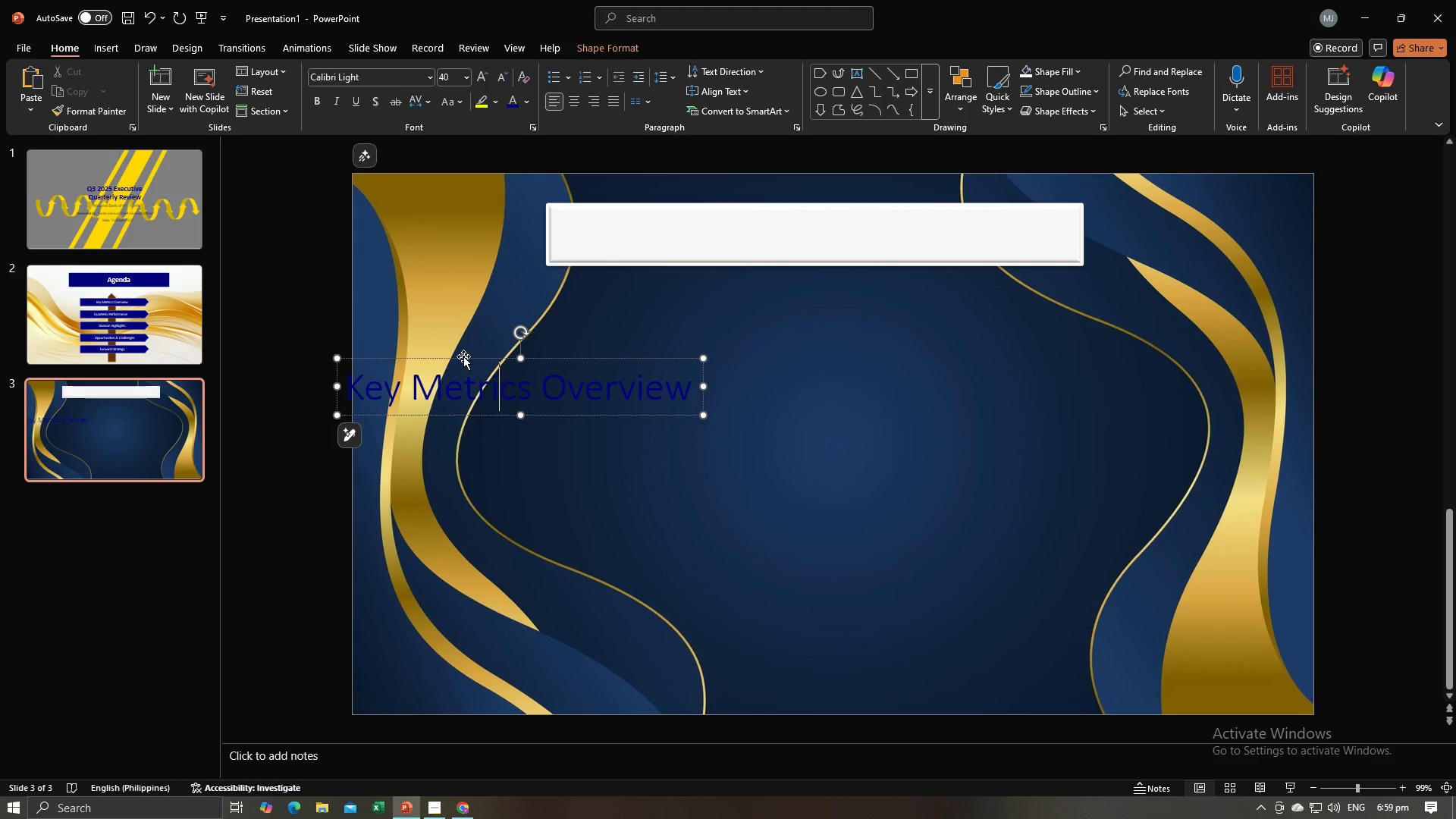 
left_click_drag(start_coordinate=[463, 356], to_coordinate=[758, 199])
 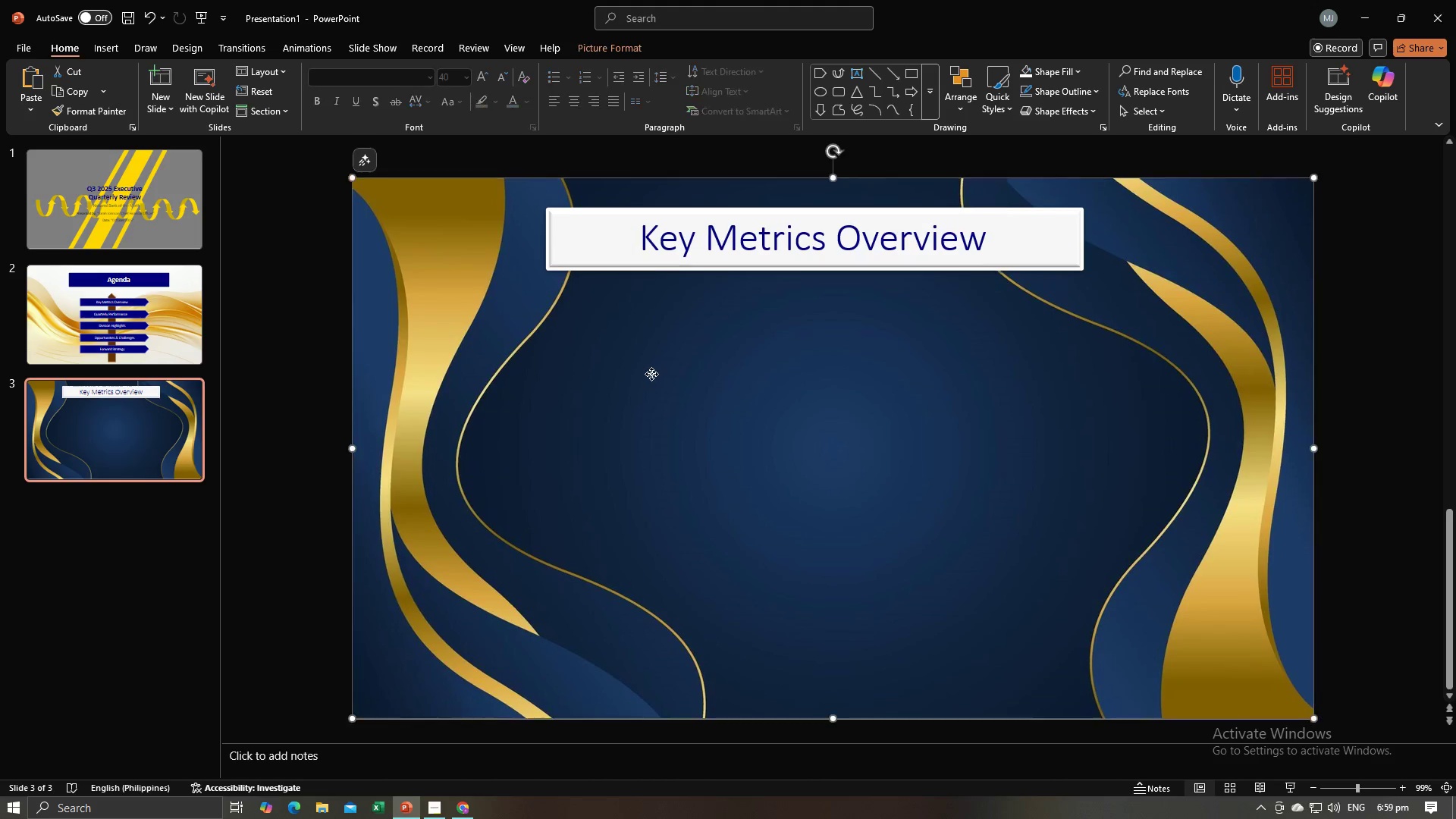 
left_click([651, 374])
 